 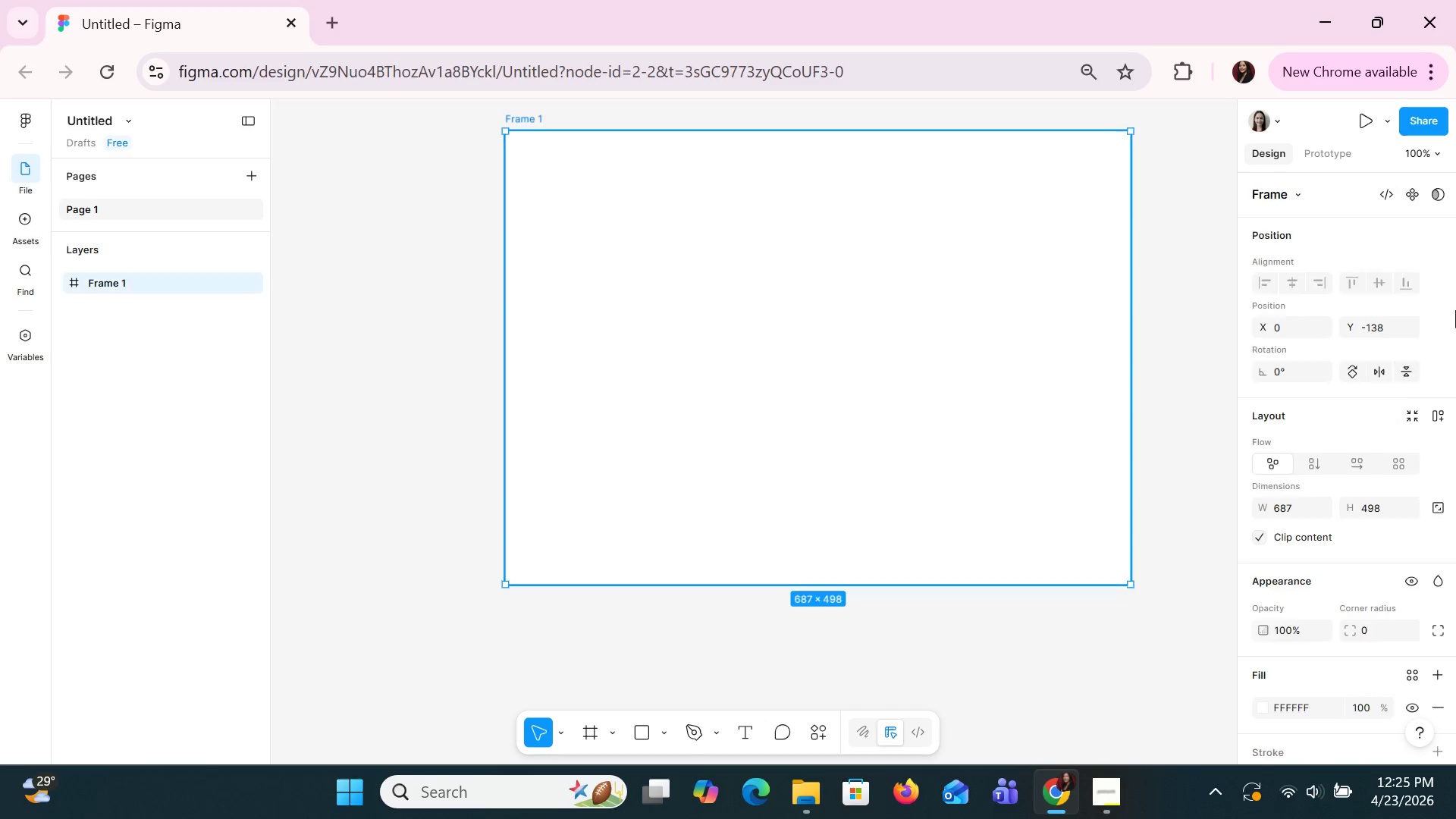 
double_click([1284, 196])
 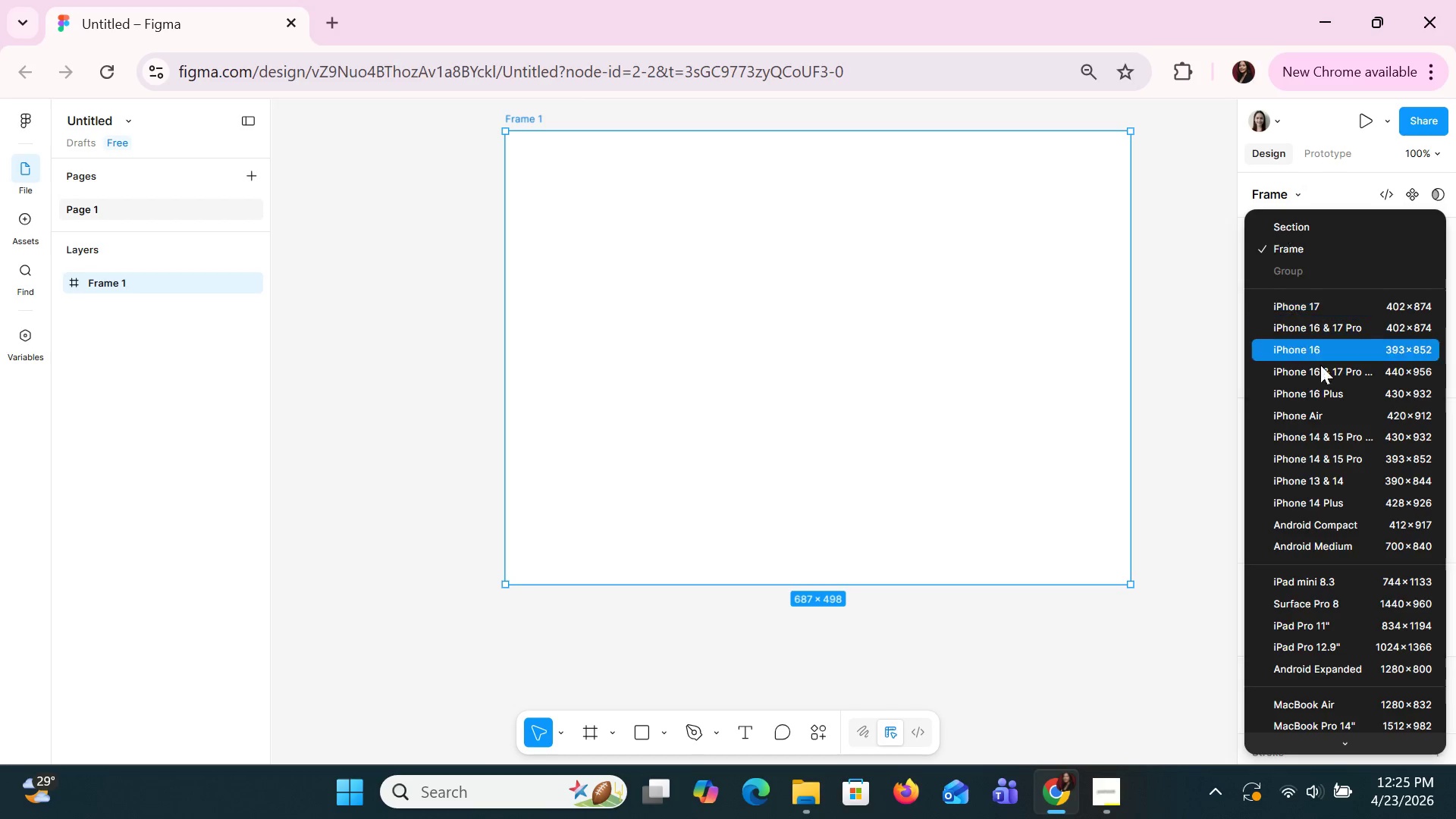 
scroll: coordinate [1315, 434], scroll_direction: down, amount: 8.0
 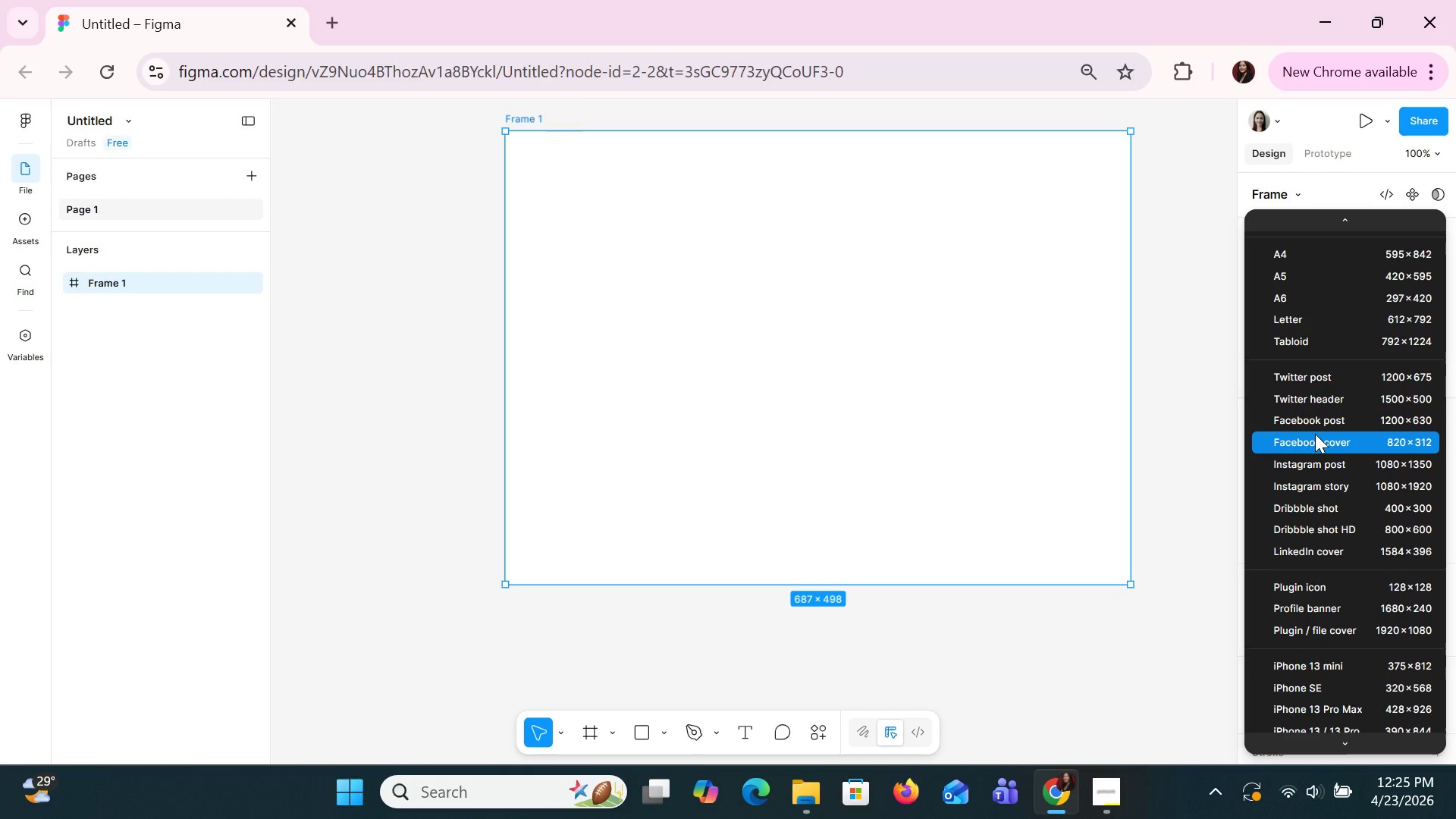 
scroll: coordinate [1315, 434], scroll_direction: up, amount: 1.0
 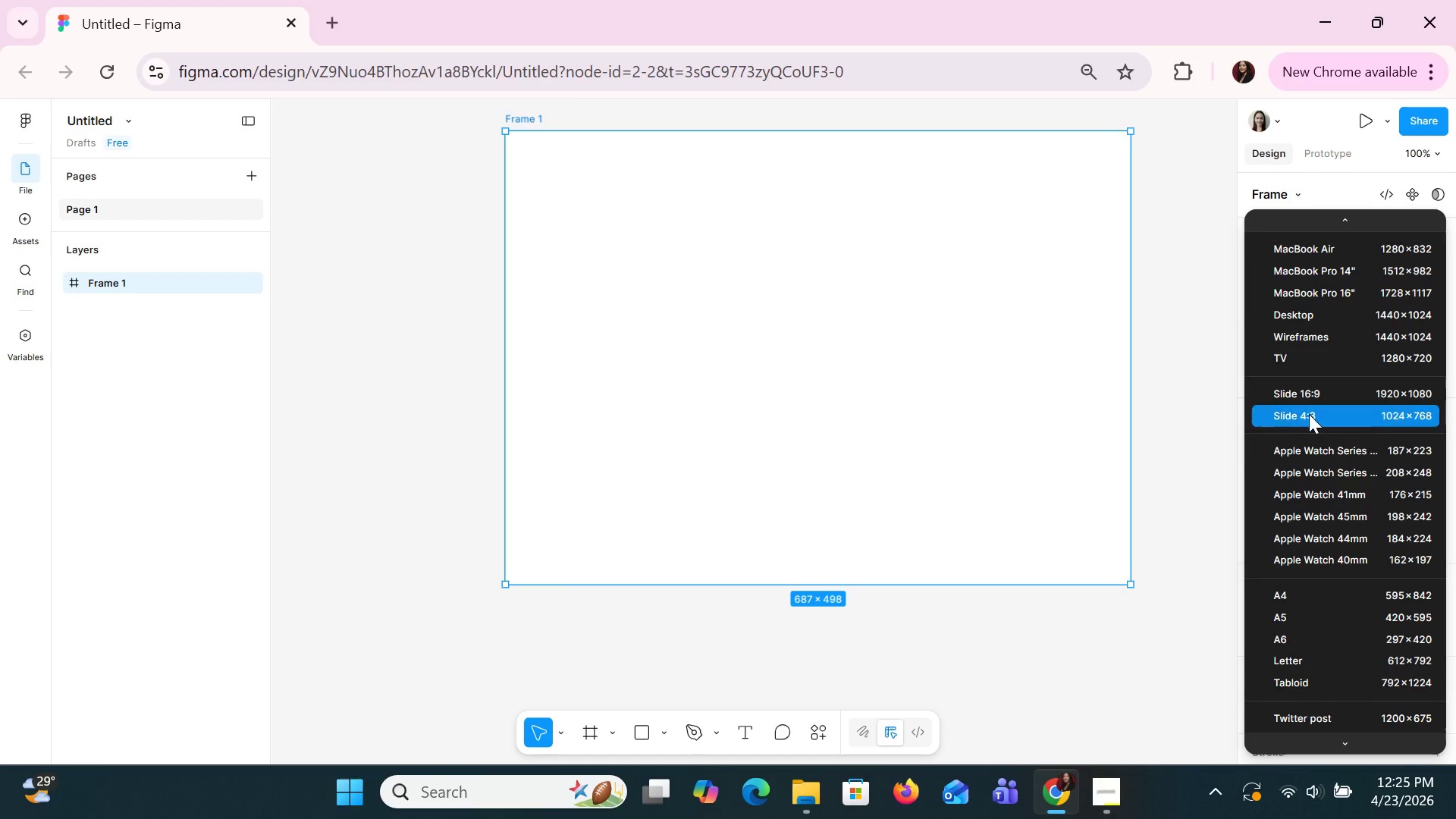 
left_click([1321, 315])
 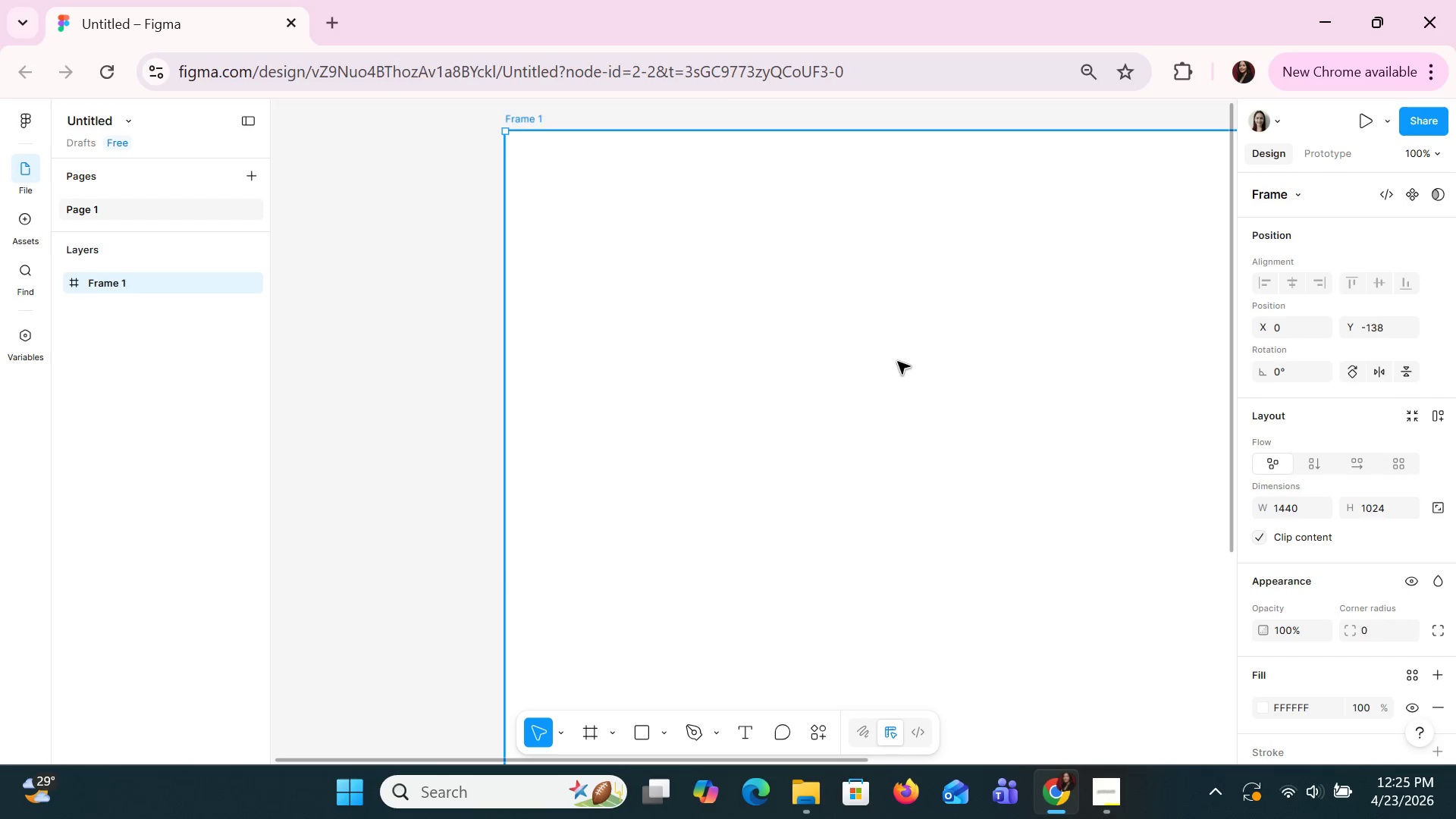 
hold_key(key=ControlLeft, duration=0.92)
 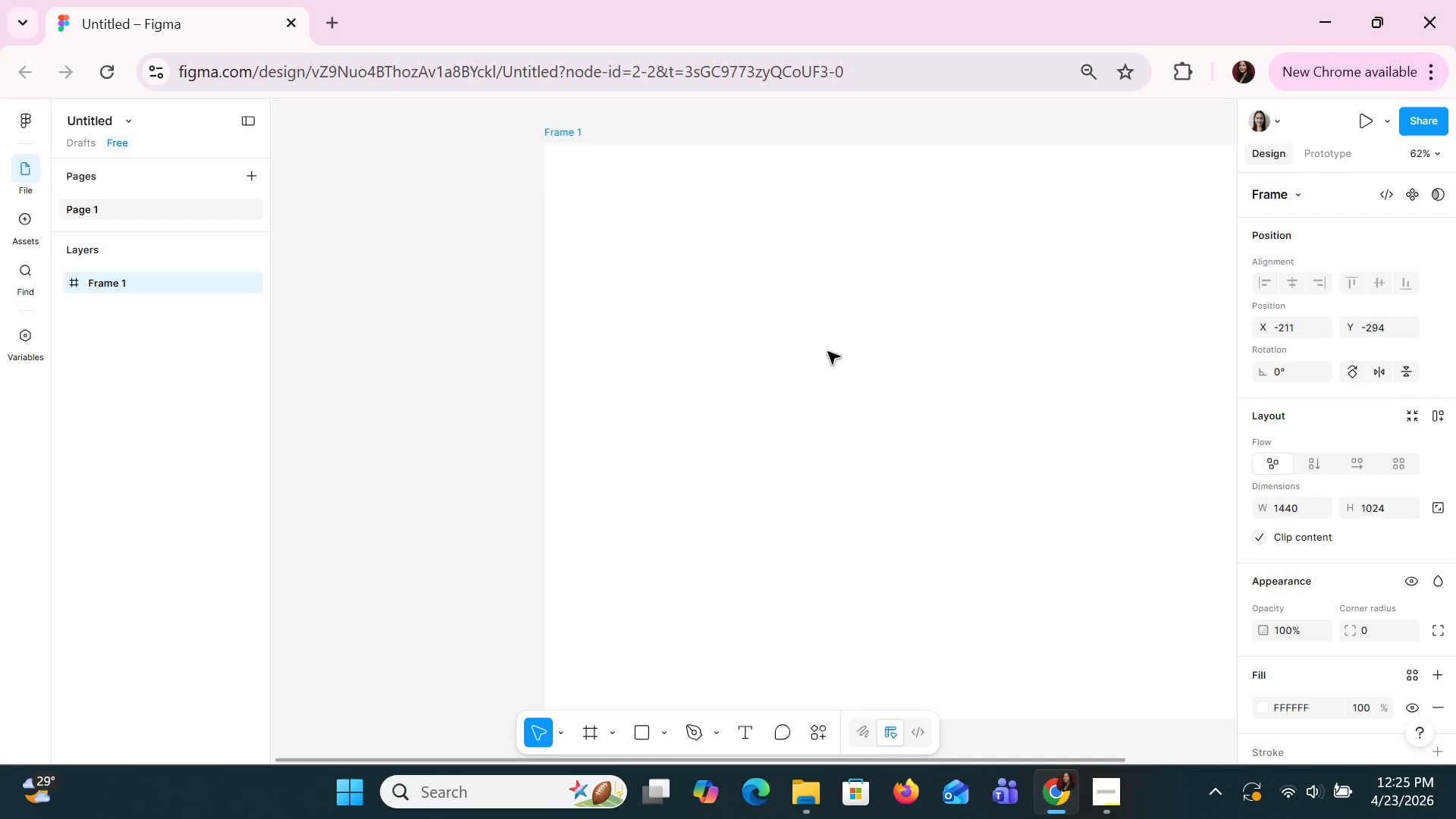 
left_click_drag(start_coordinate=[949, 443], to_coordinate=[699, 324])
 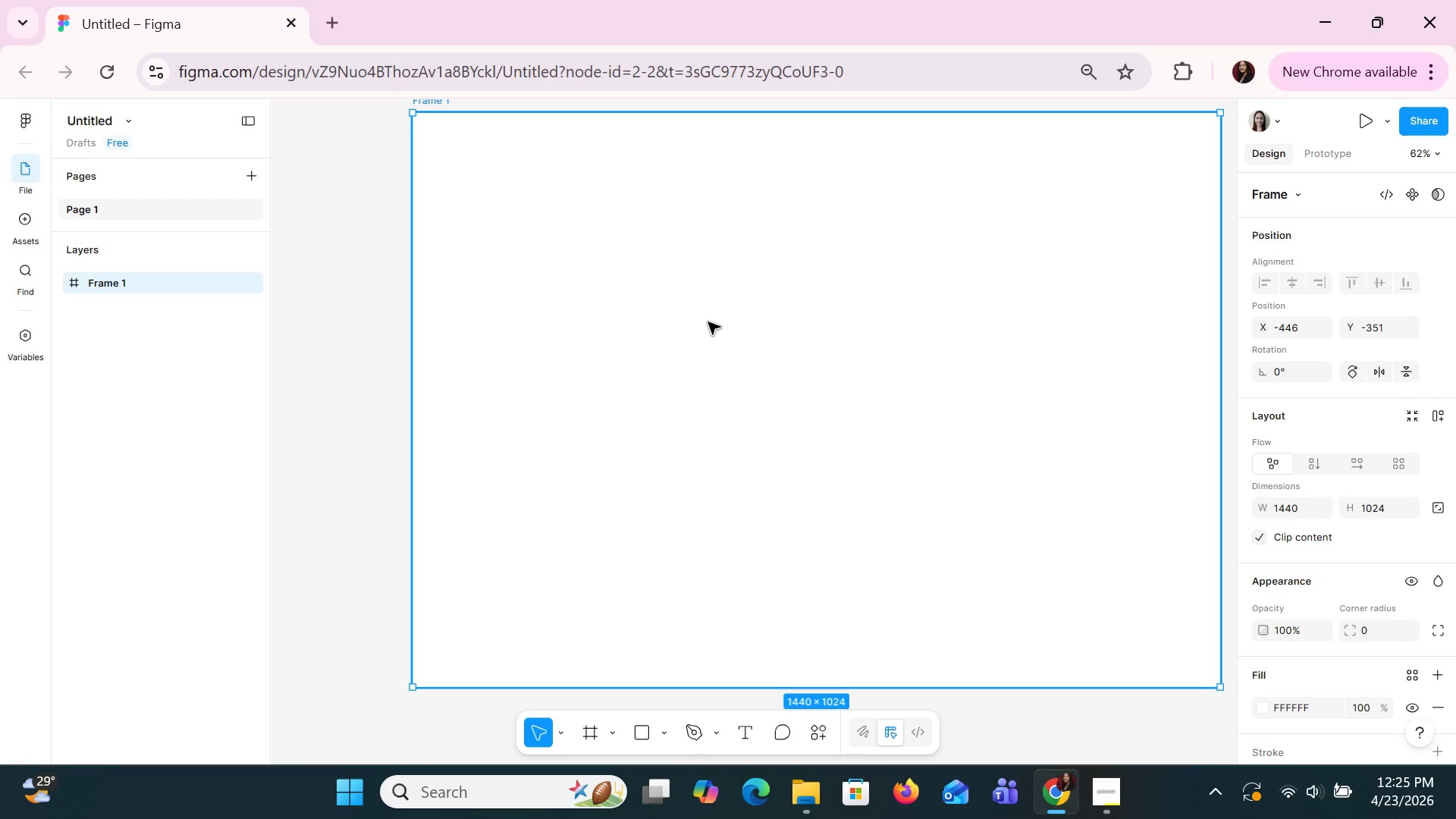 
scroll: coordinate [922, 400], scroll_direction: down, amount: 1.0
 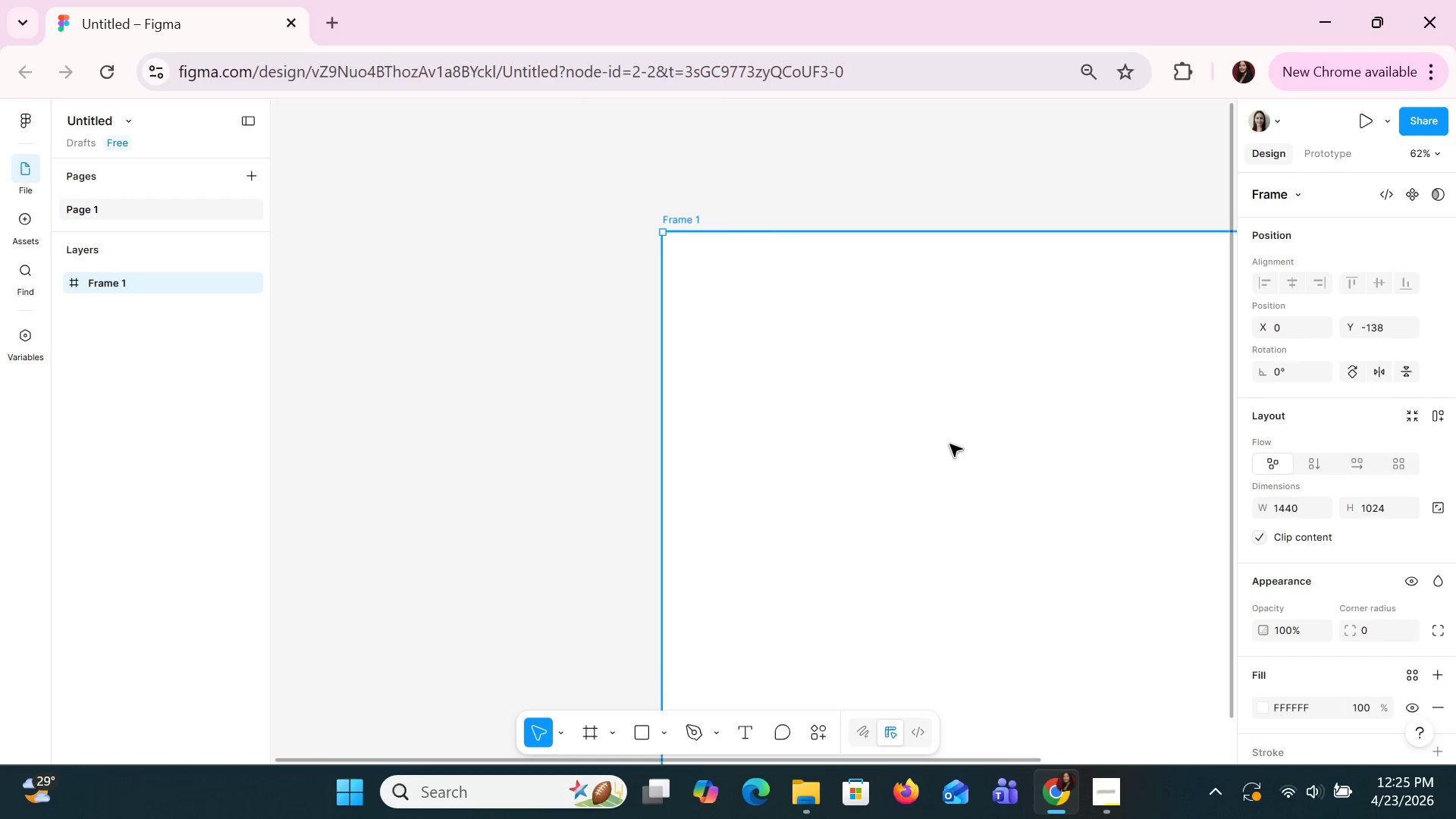 
wait(6.75)
 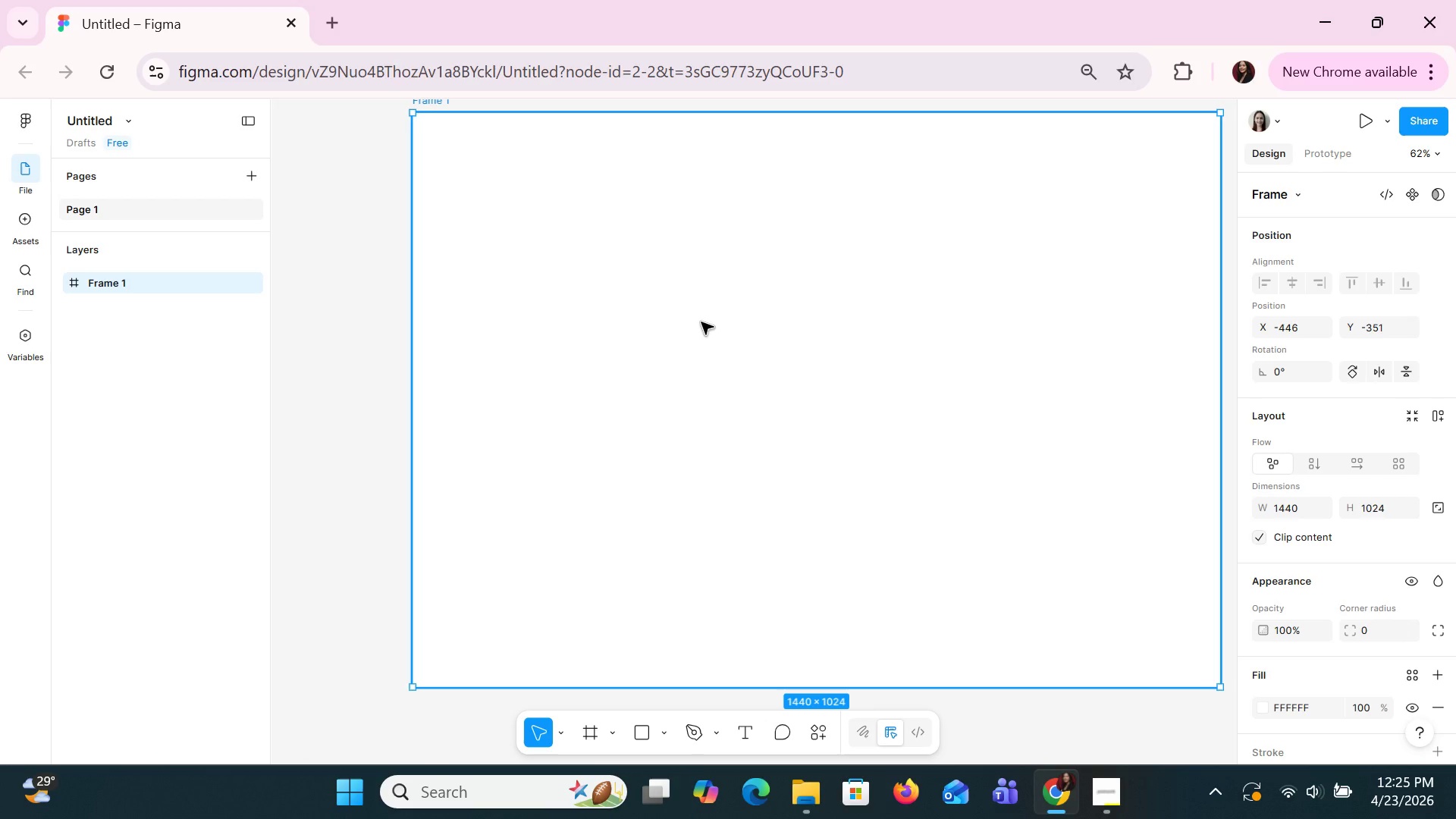 
scroll: coordinate [1232, 613], scroll_direction: down, amount: 2.0
 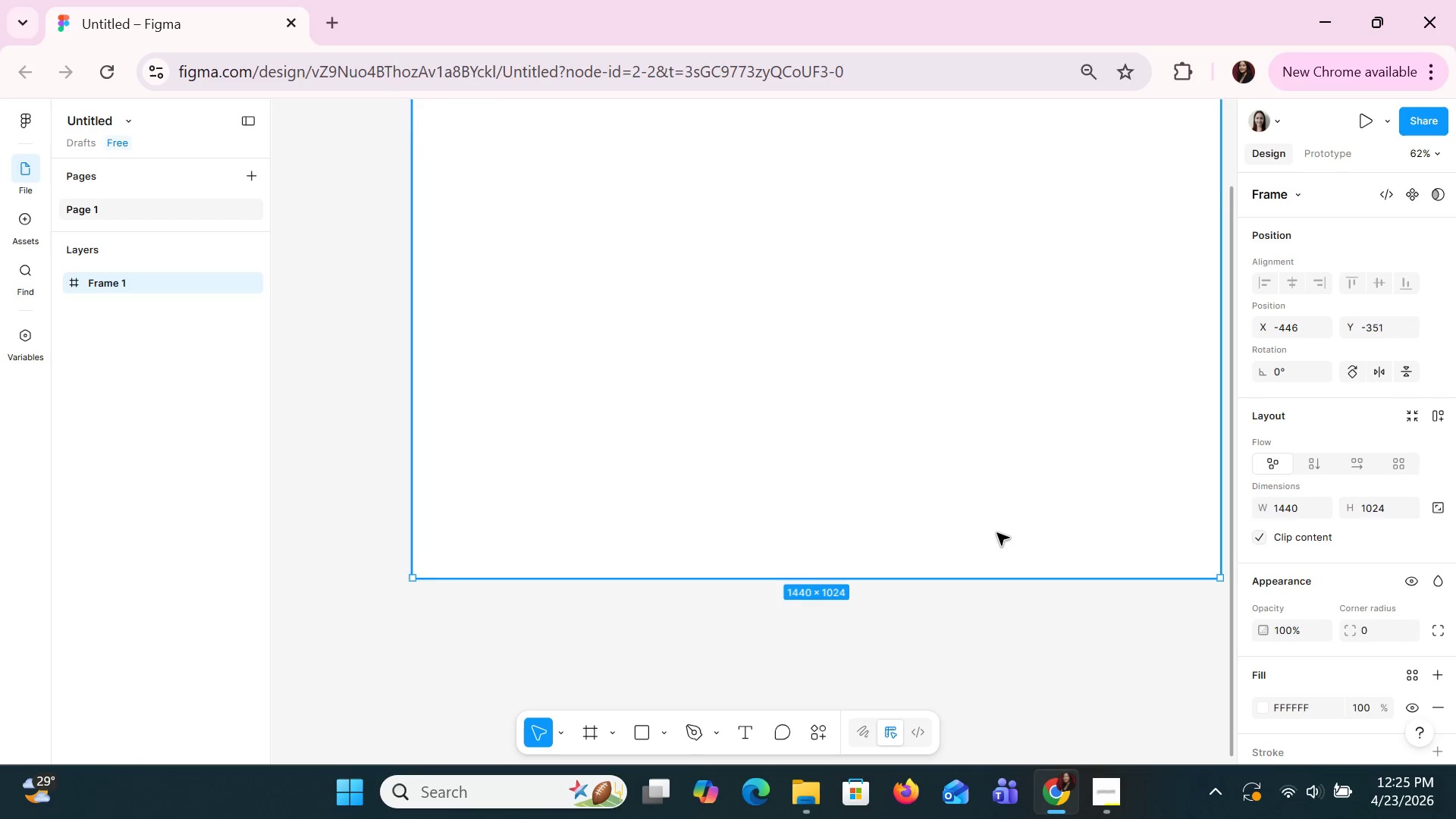 
scroll: coordinate [1401, 537], scroll_direction: none, amount: 0.0
 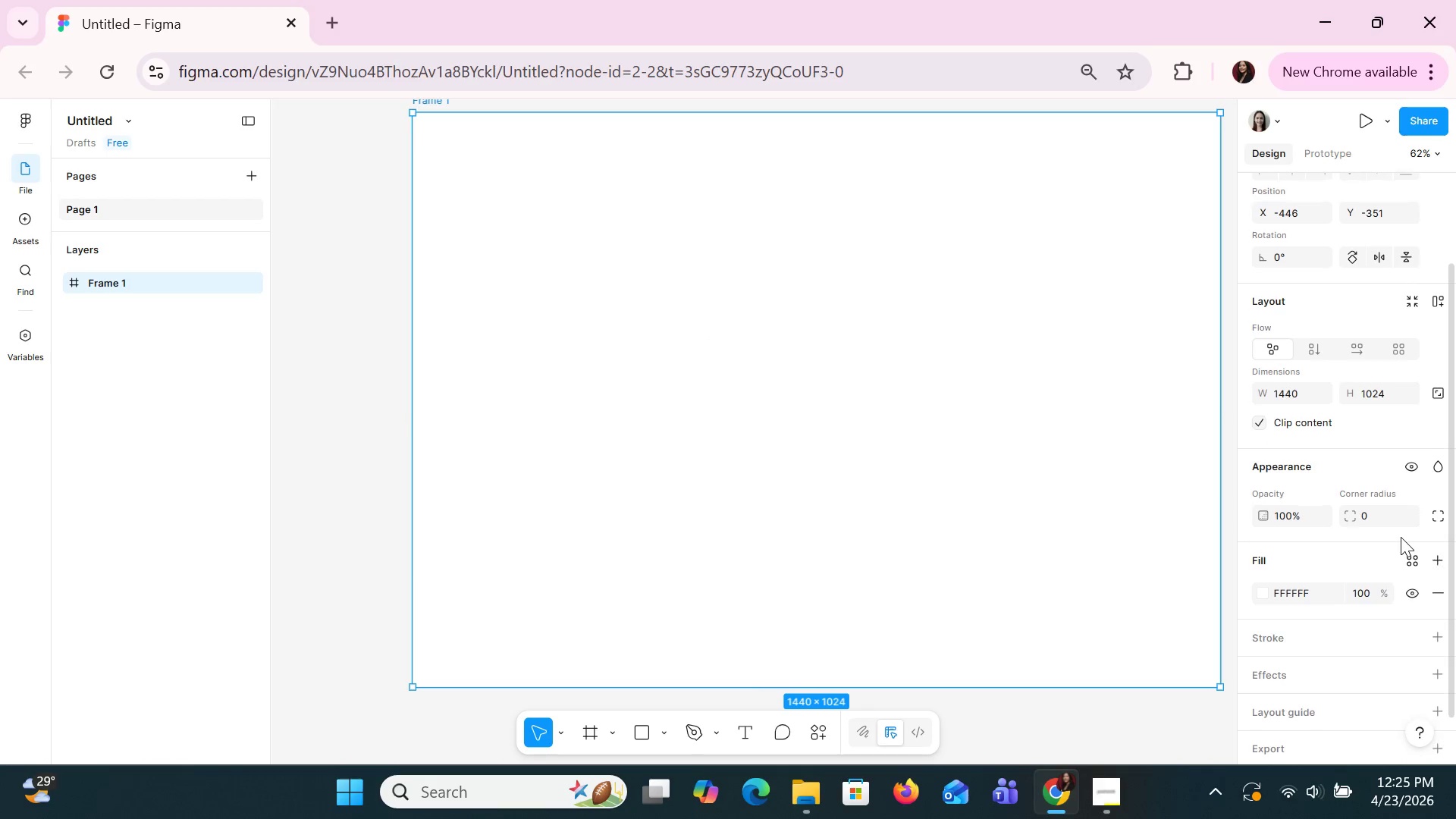 
scroll: coordinate [1401, 537], scroll_direction: down, amount: 1.0
 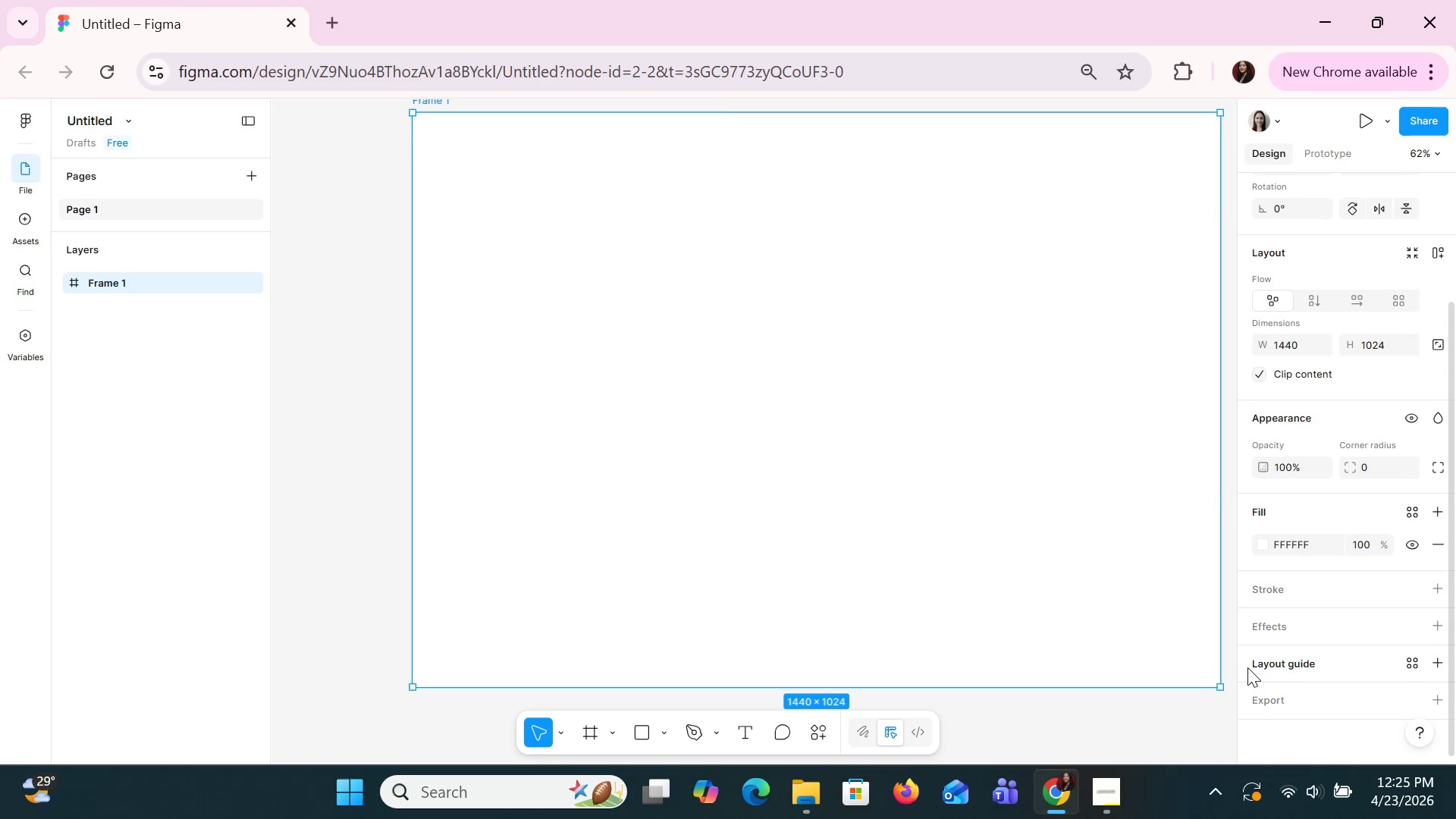 
left_click([1268, 660])
 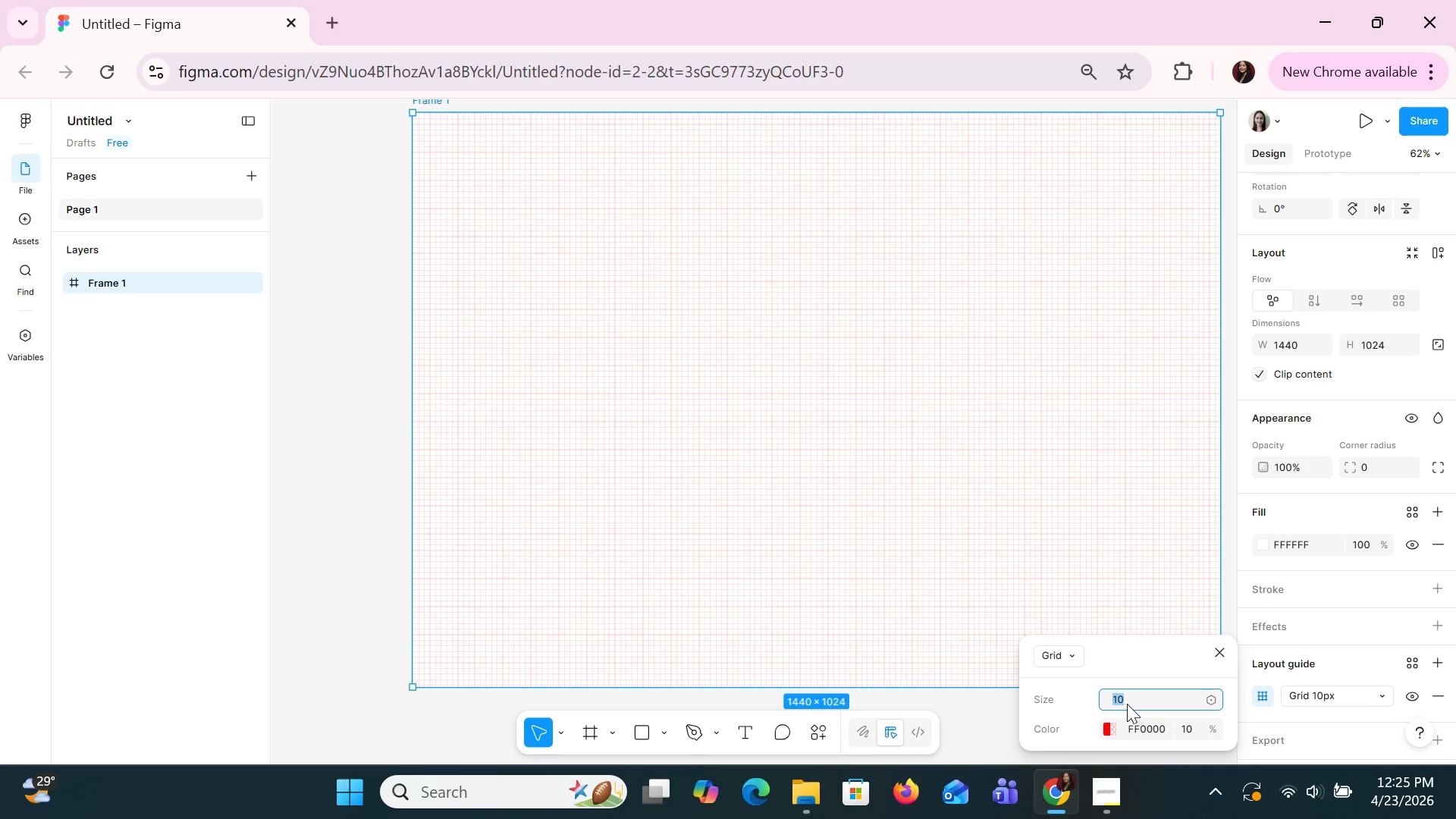 
key(8)
 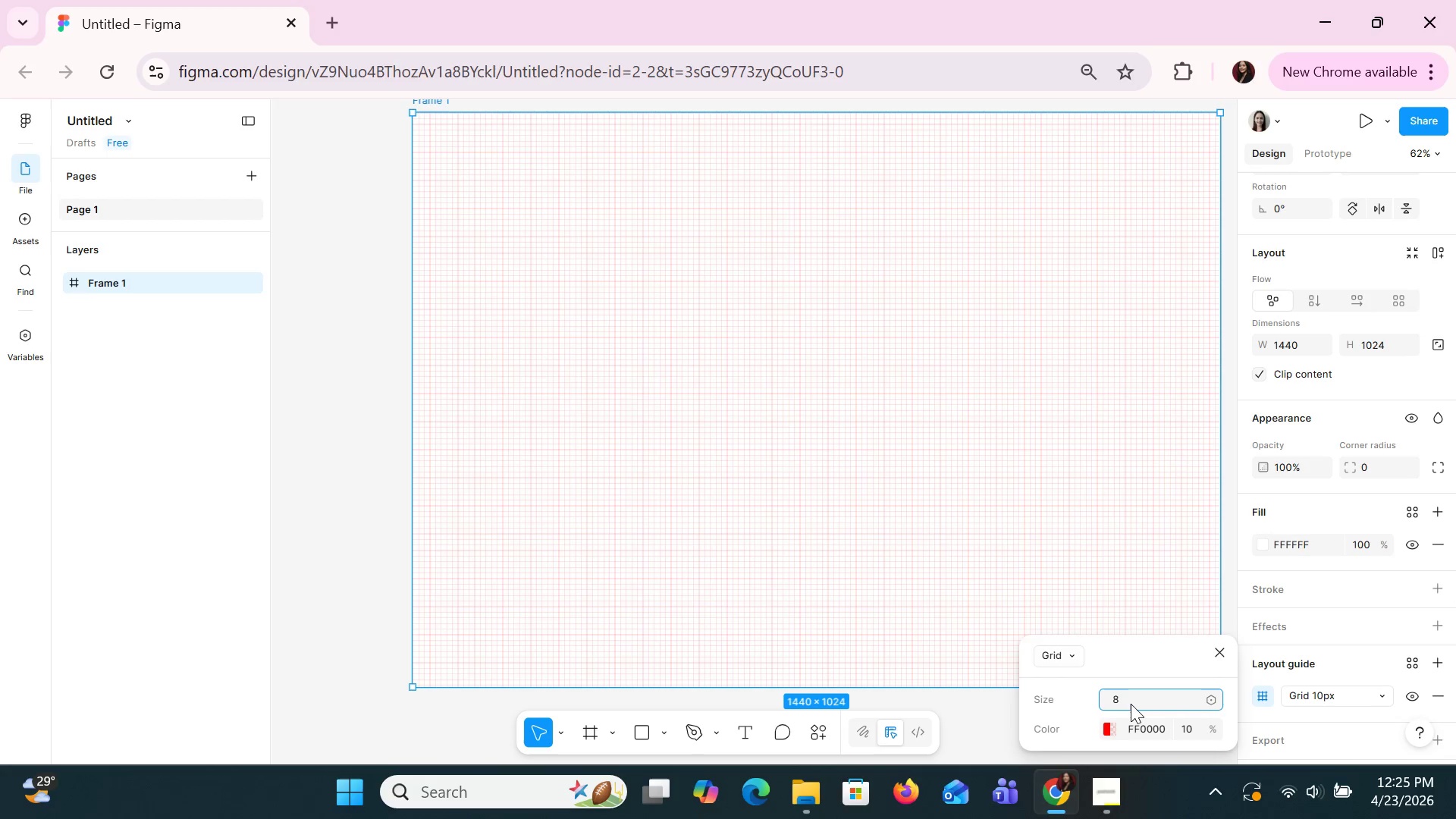 
key(Enter)
 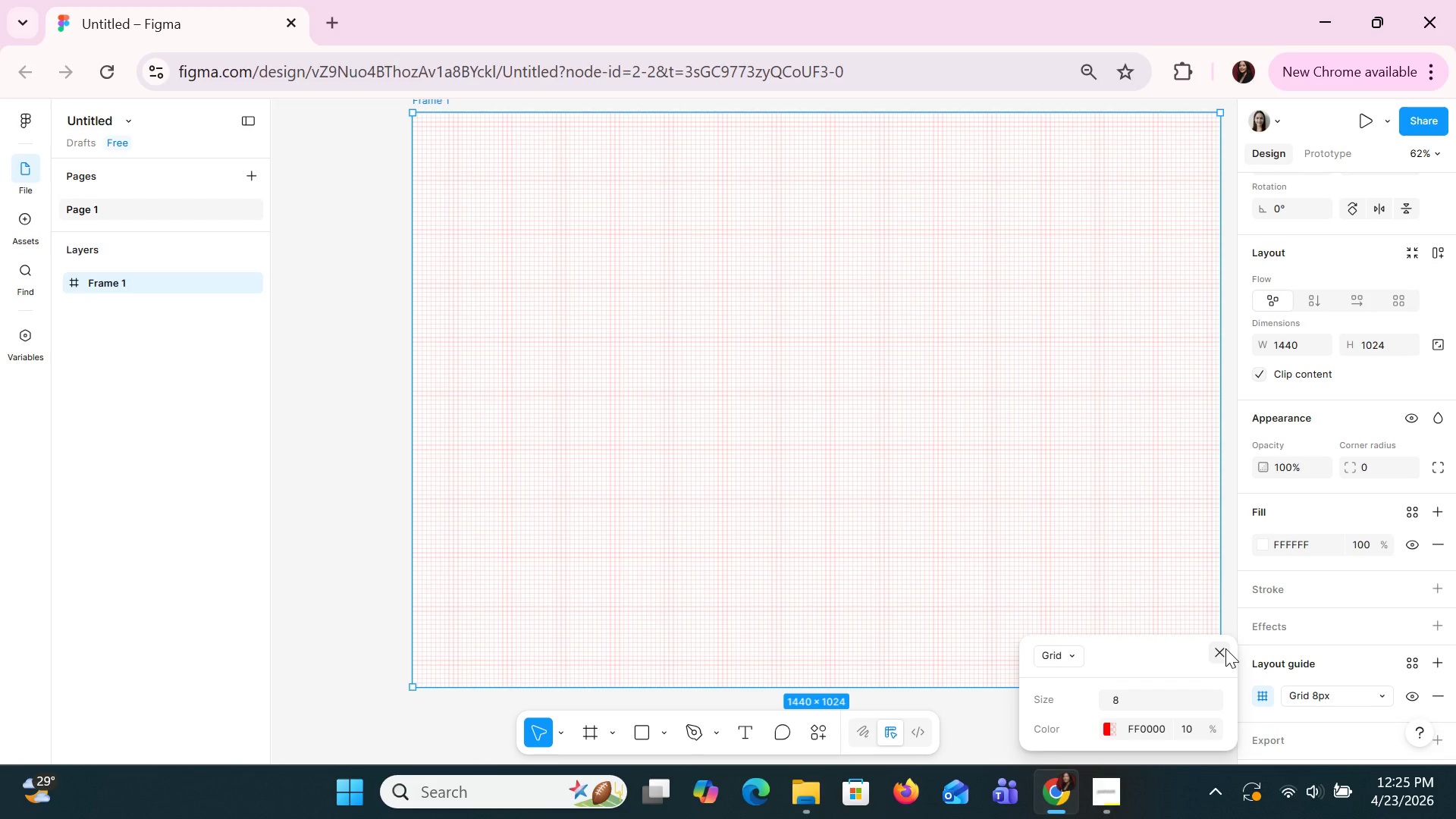 
left_click([1225, 648])
 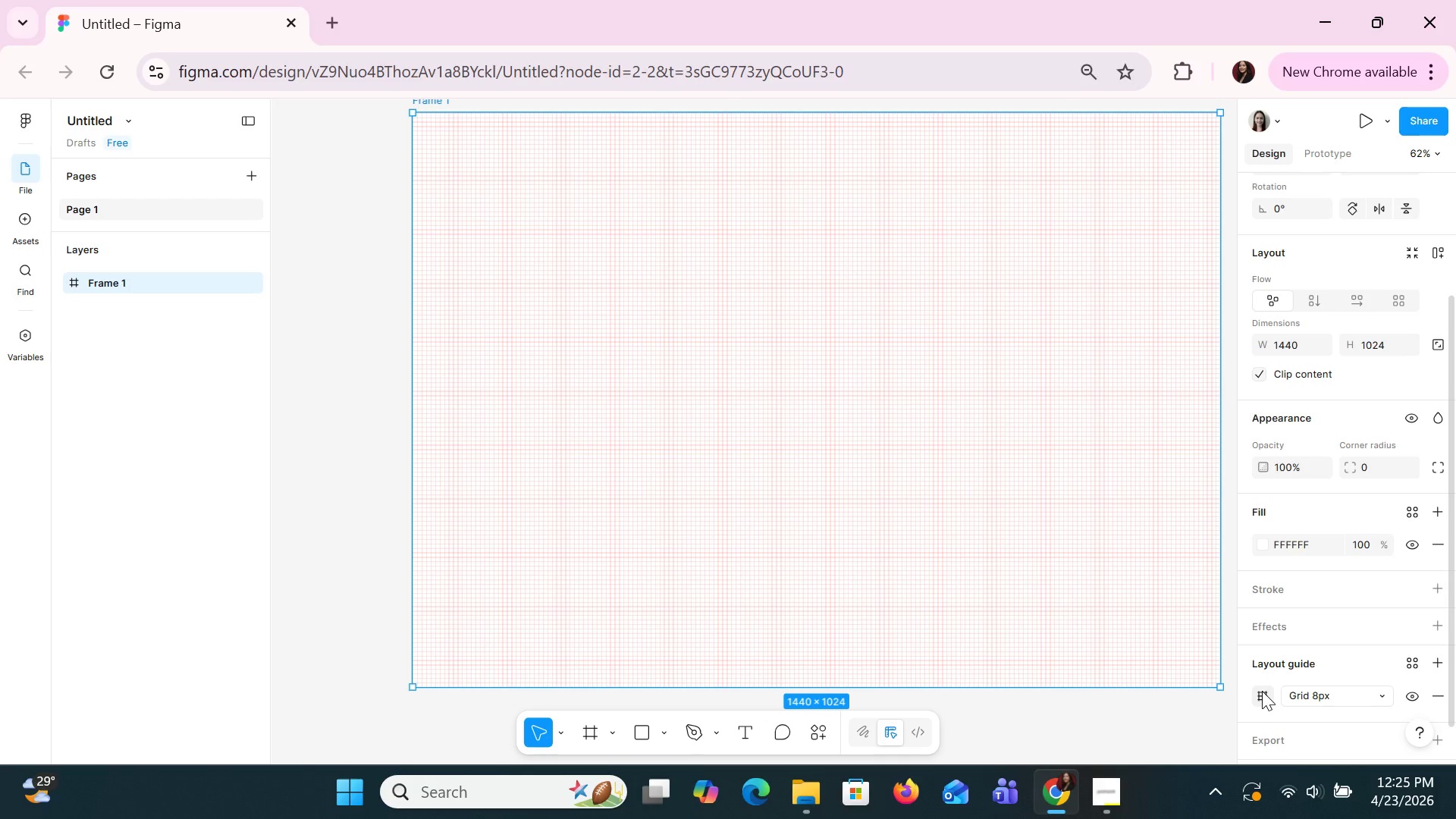 
wait(7.53)
 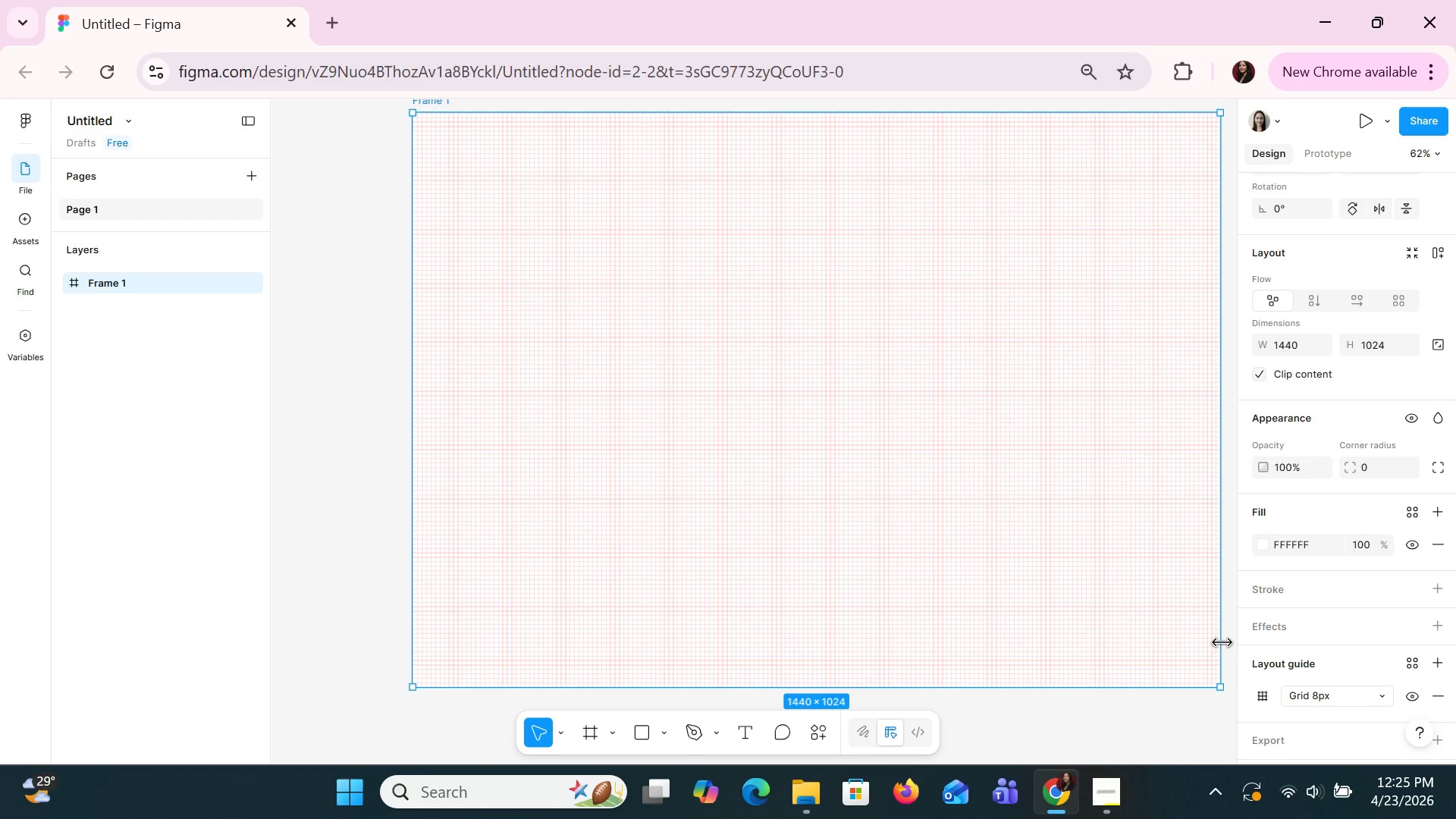 
left_click([1260, 691])
 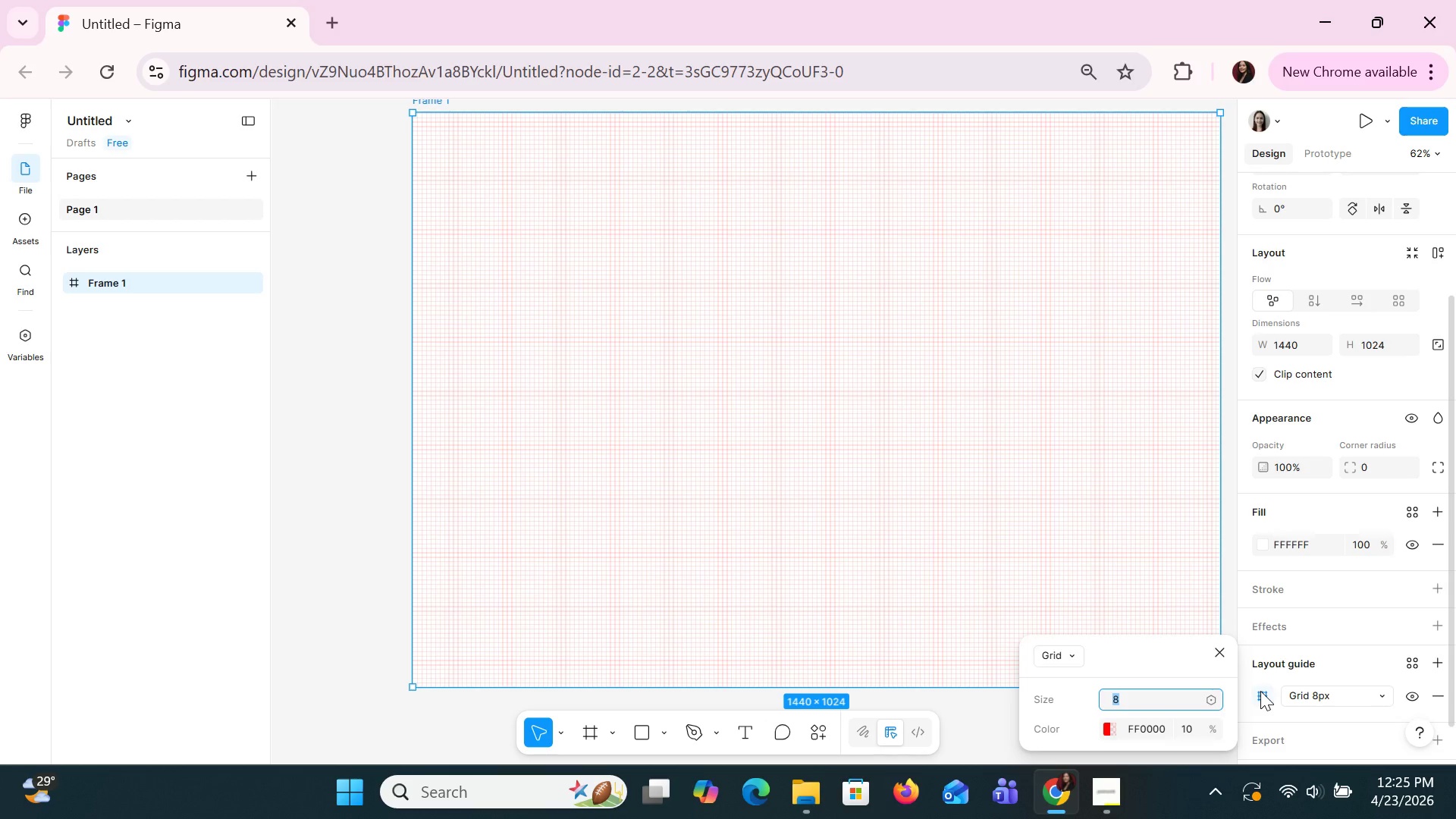 
left_click([1260, 691])
 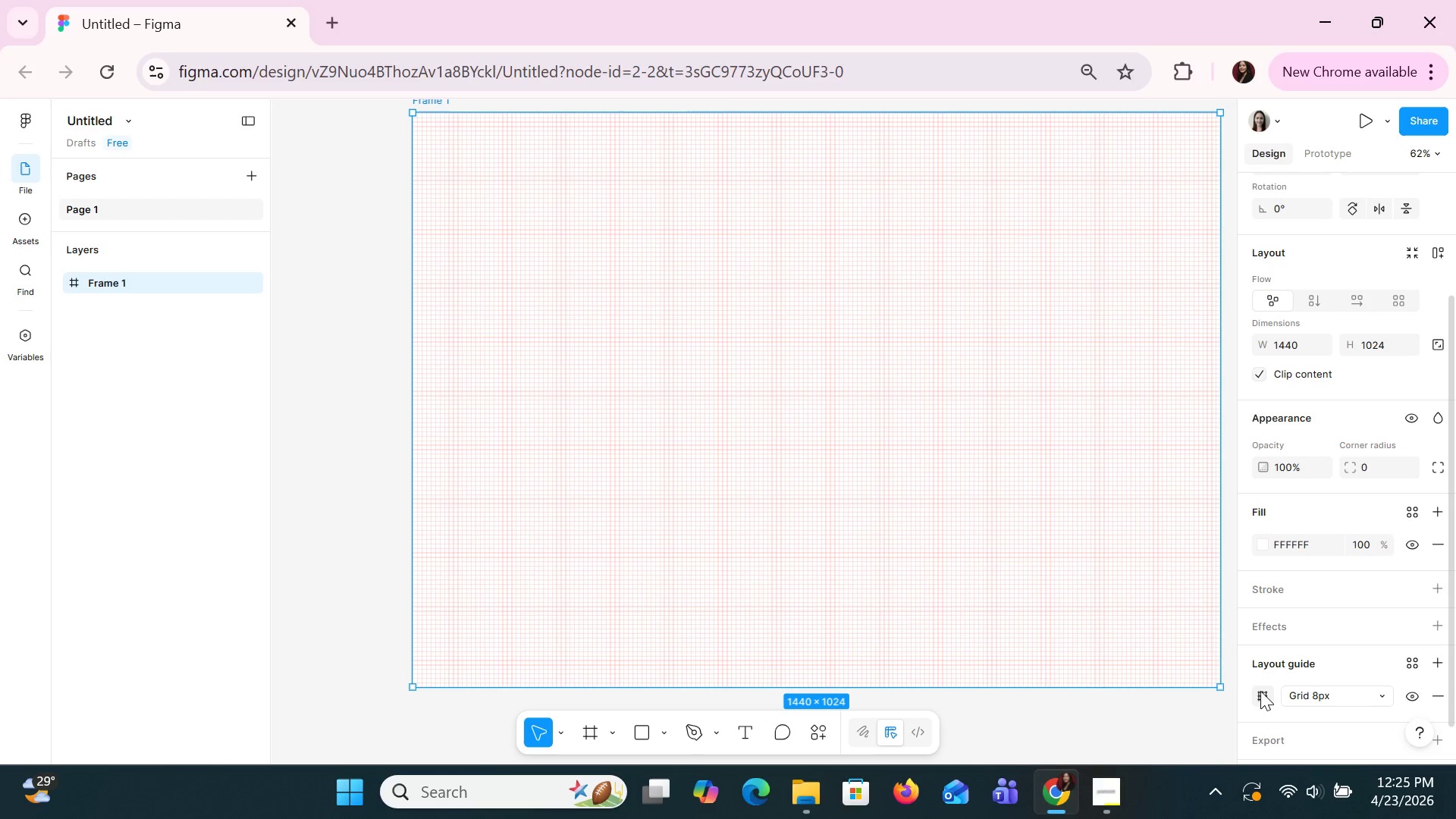 
left_click([1260, 691])
 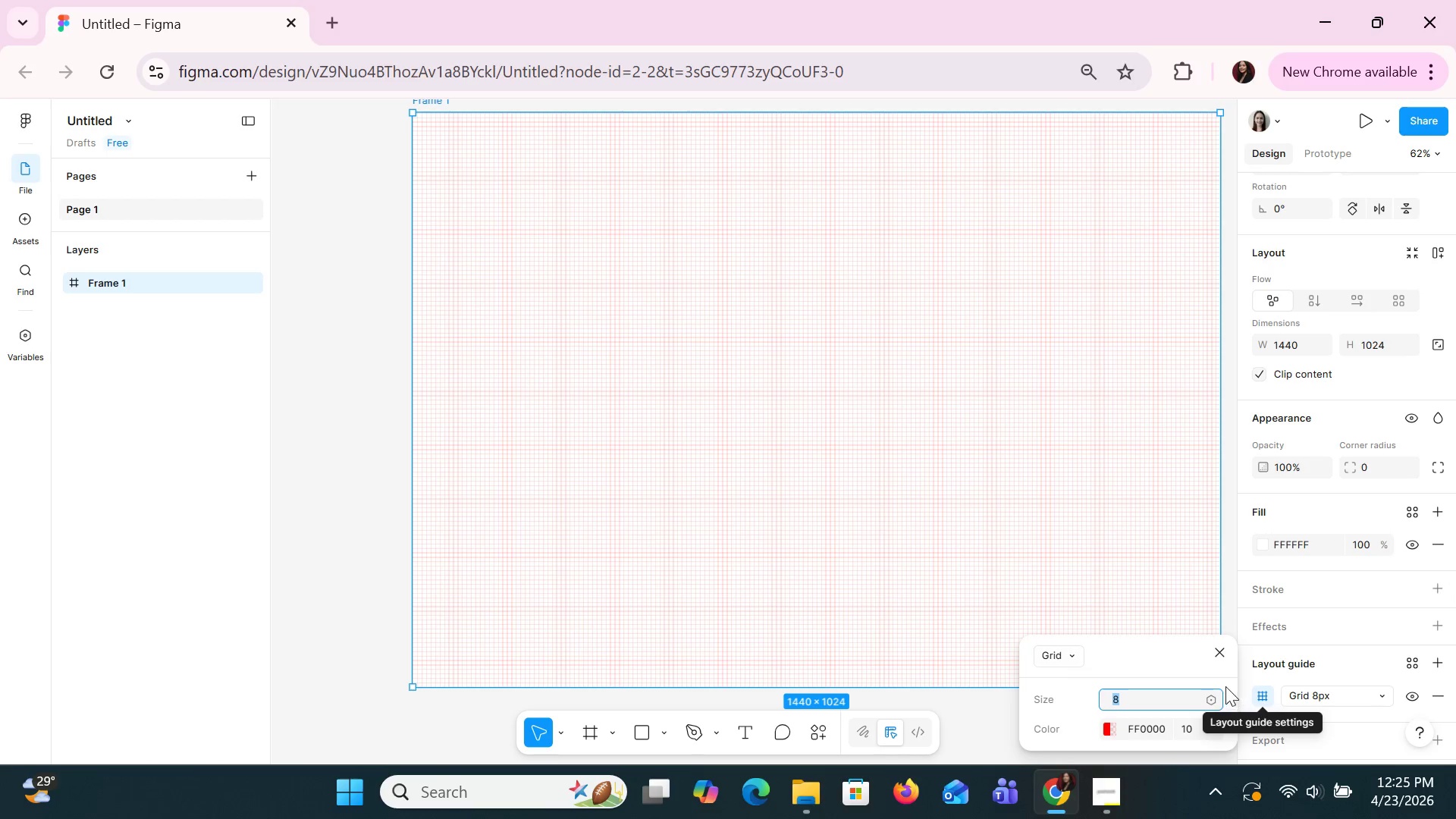 
left_click([1211, 657])
 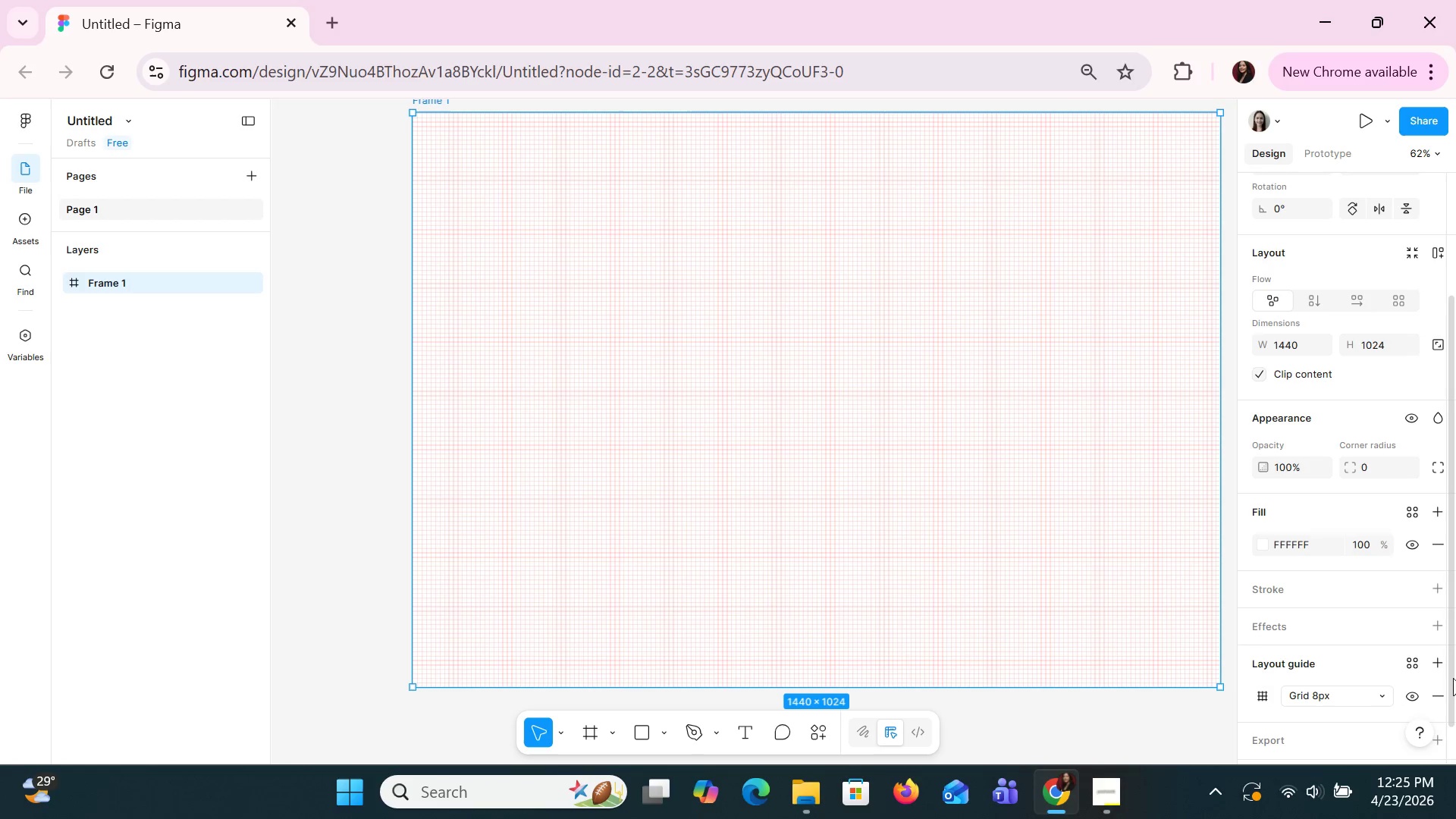 
left_click([1435, 665])
 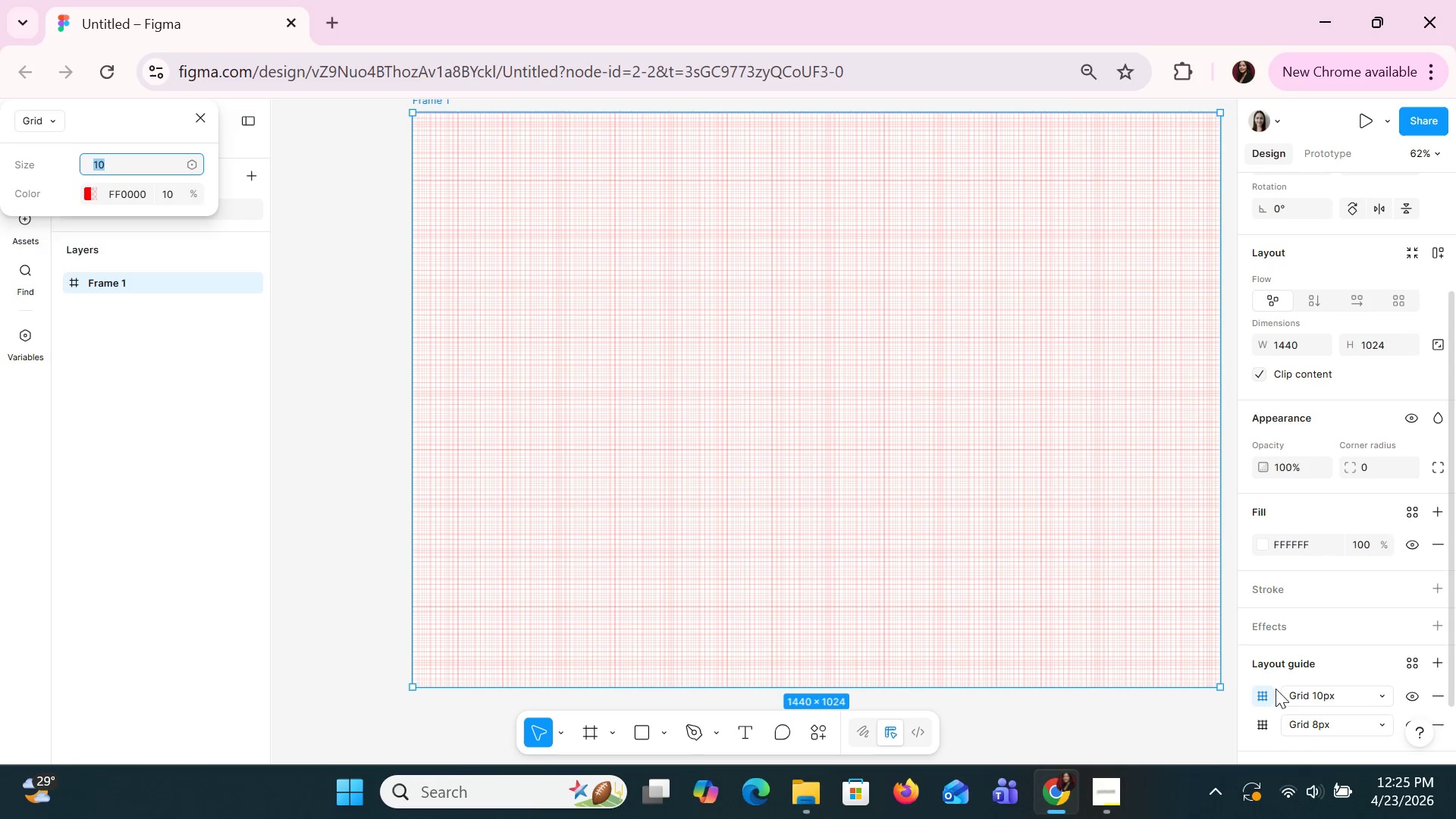 
left_click([1269, 689])
 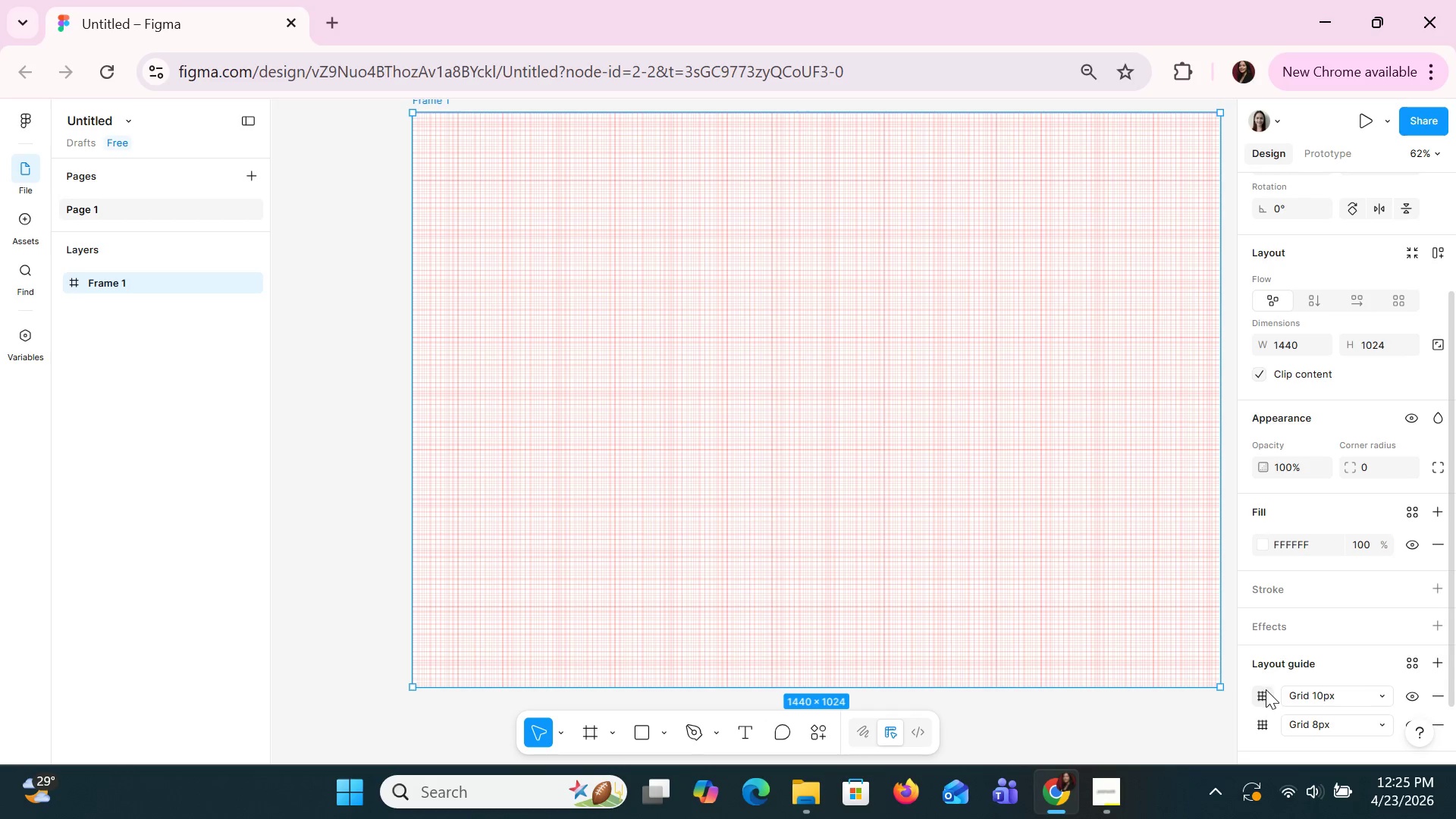 
left_click([1266, 691])
 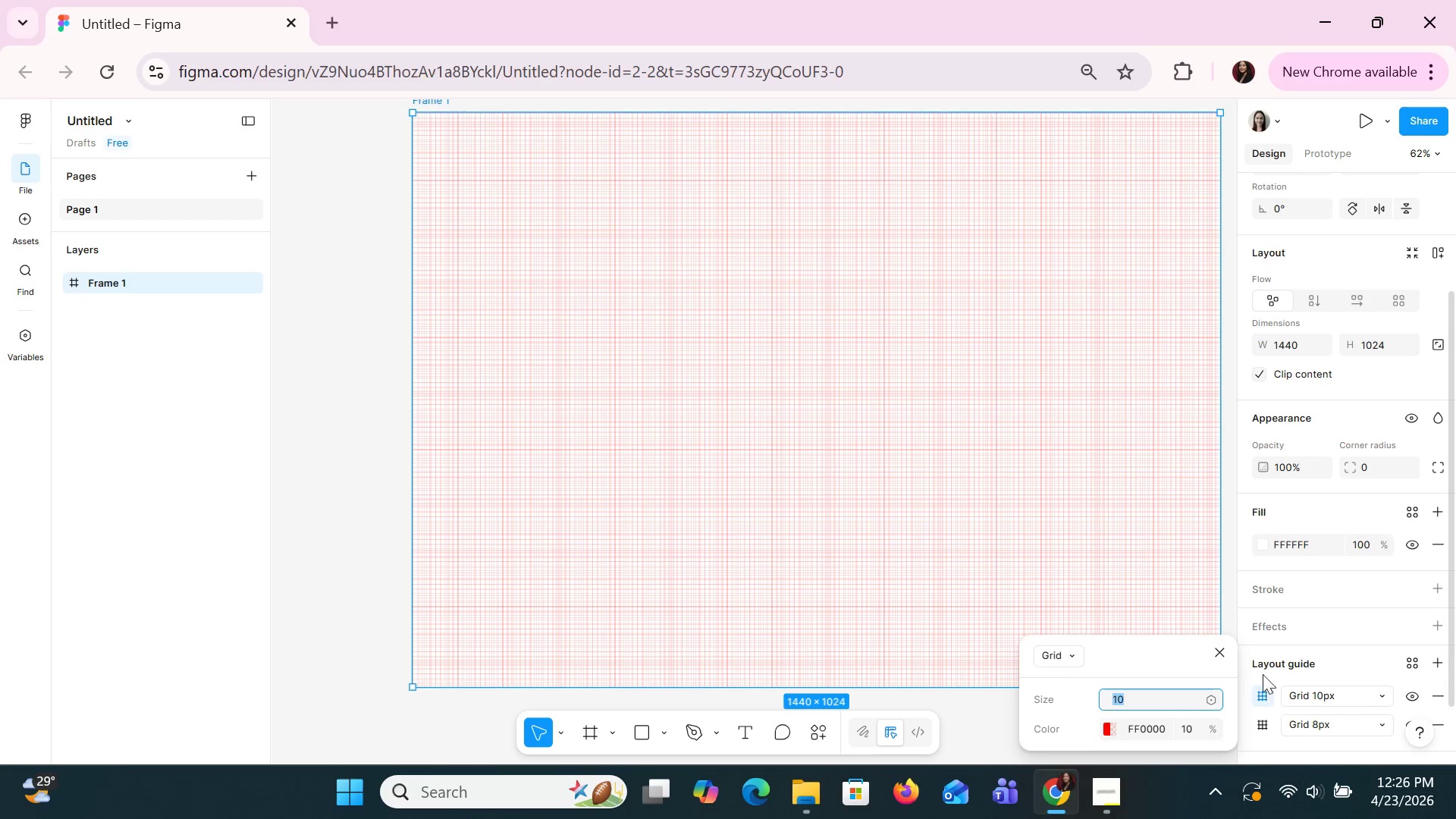 
left_click([1227, 654])
 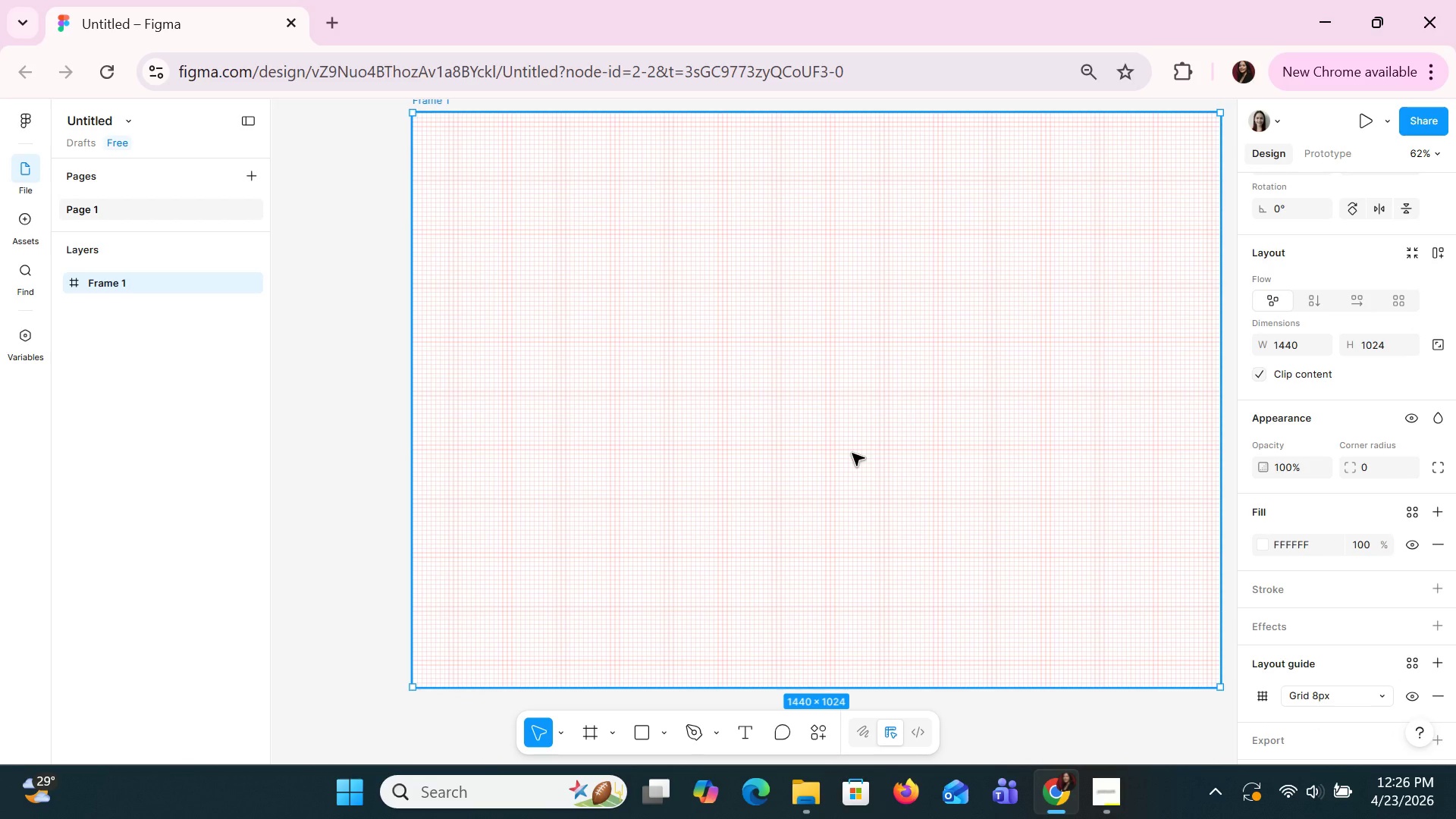 
left_click_drag(start_coordinate=[852, 453], to_coordinate=[791, 442])
 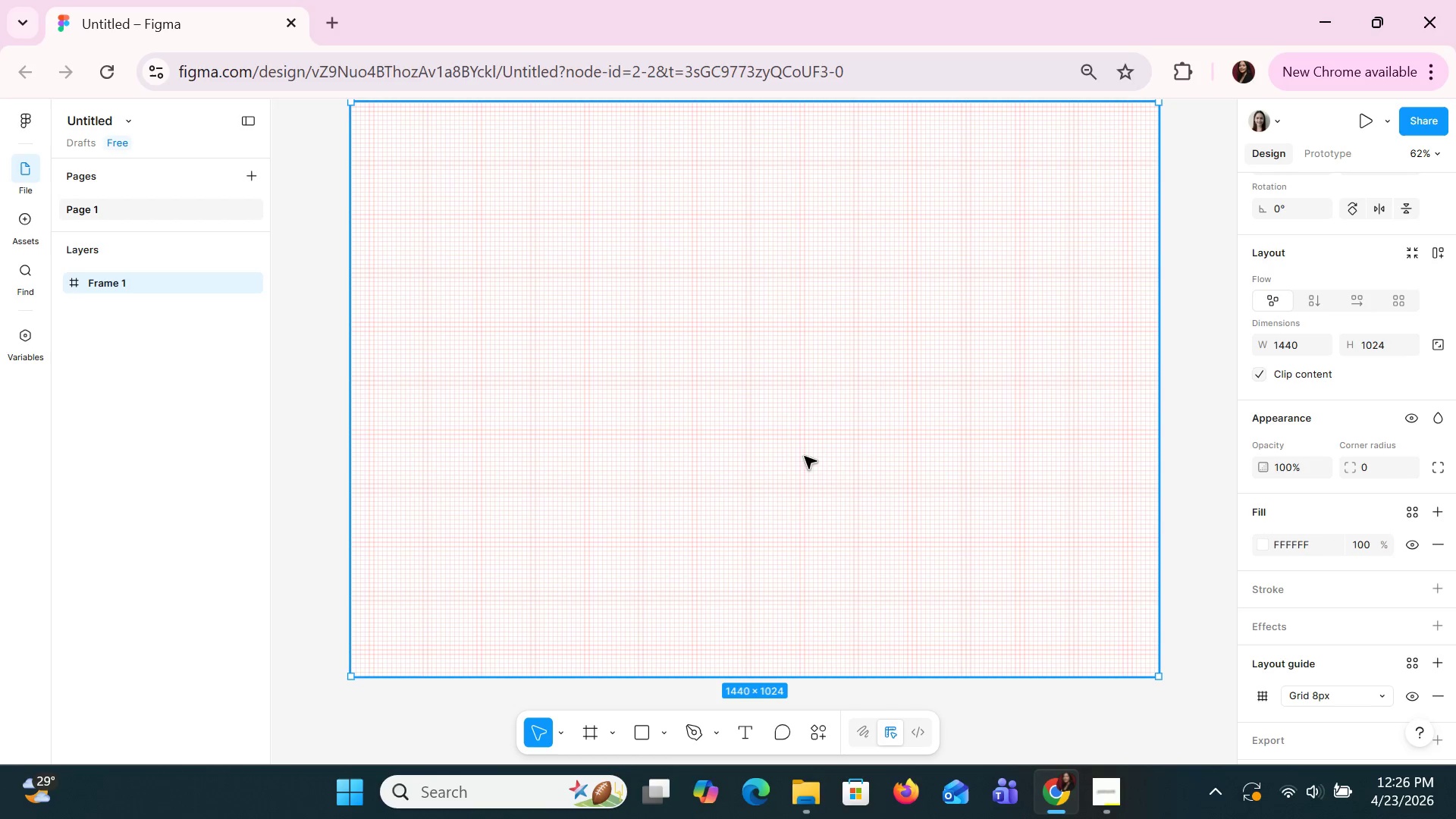 
scroll: coordinate [1372, 666], scroll_direction: down, amount: 1.0
 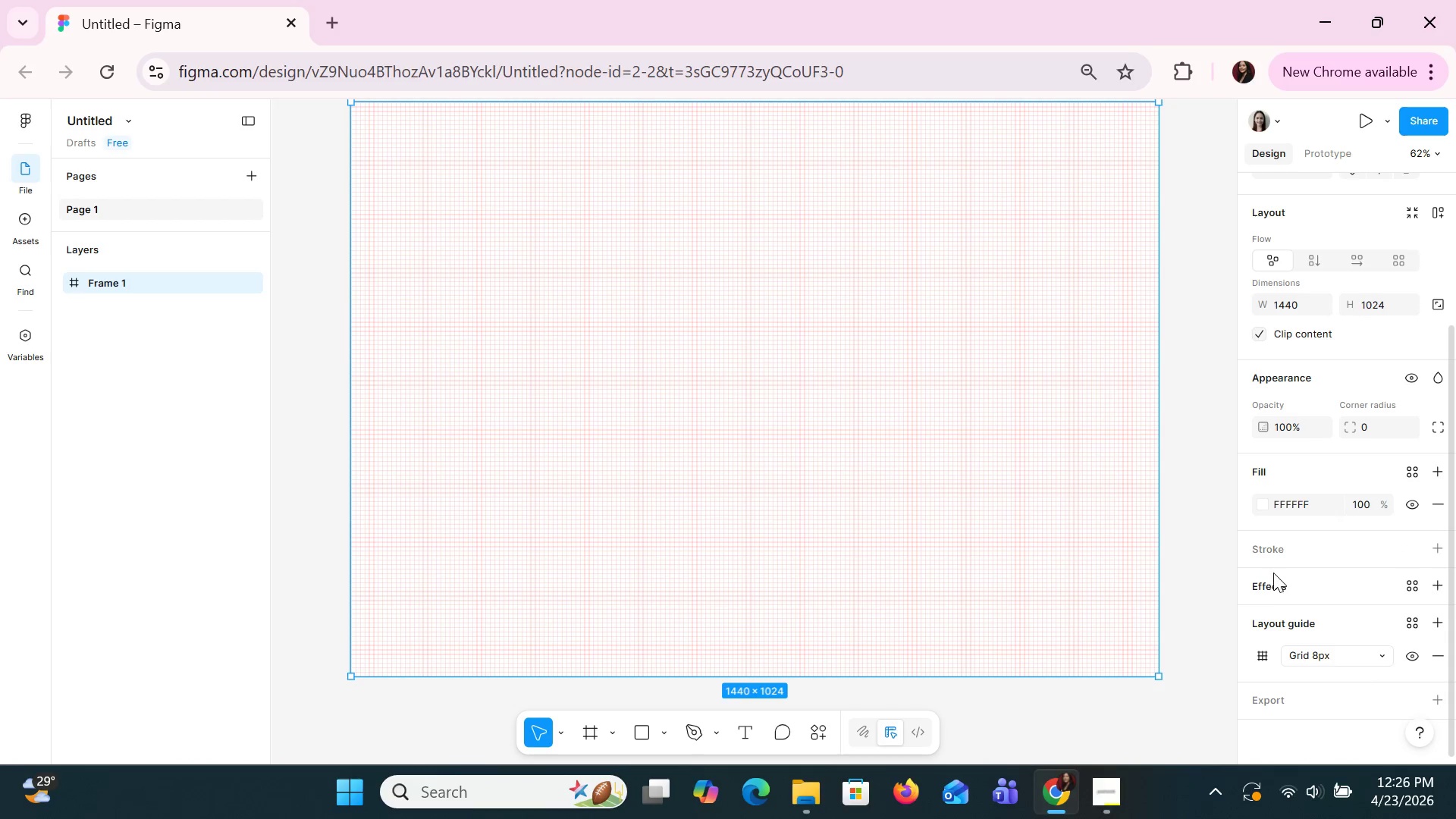 
left_click([1263, 553])
 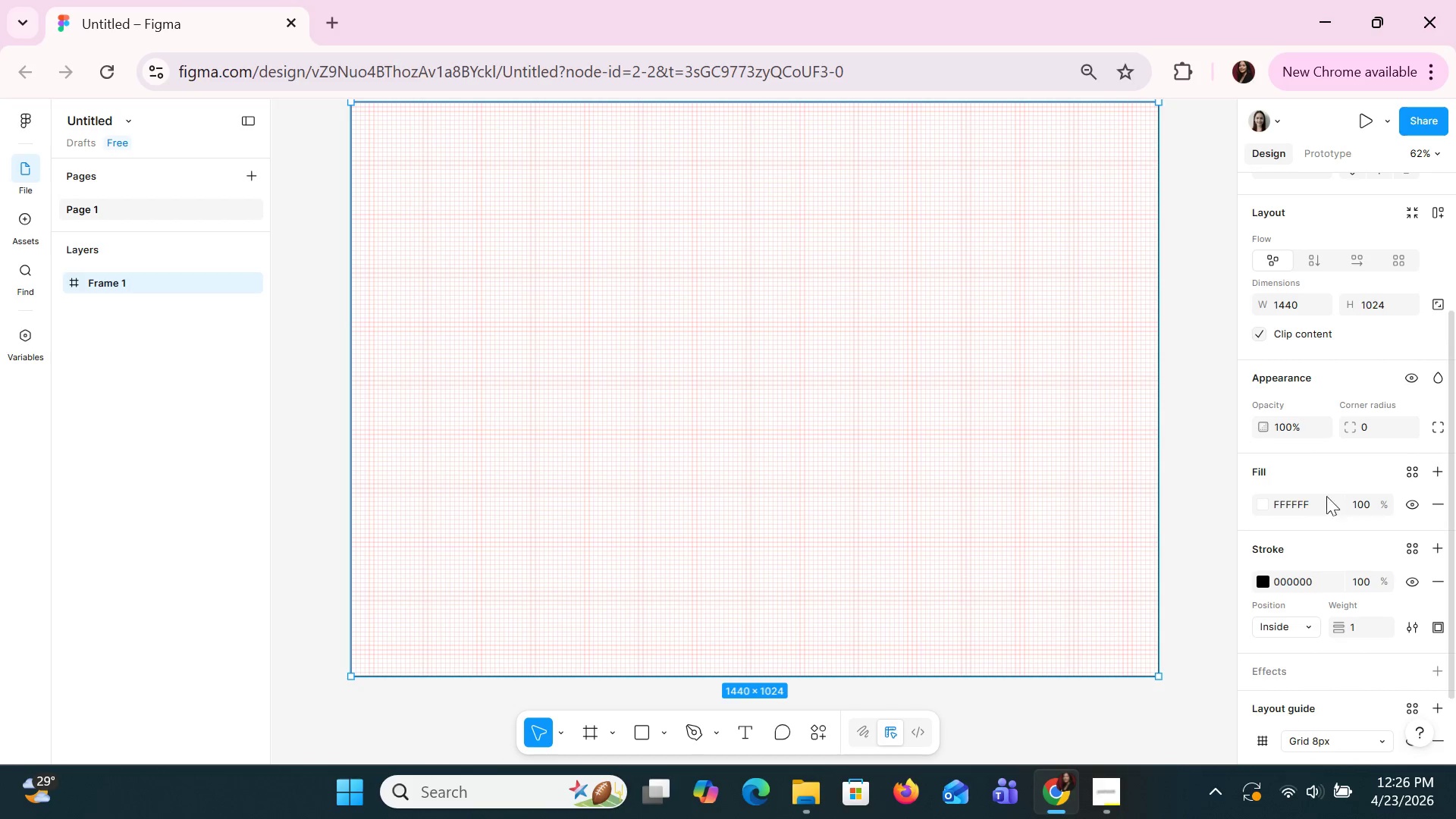 
left_click([1429, 581])
 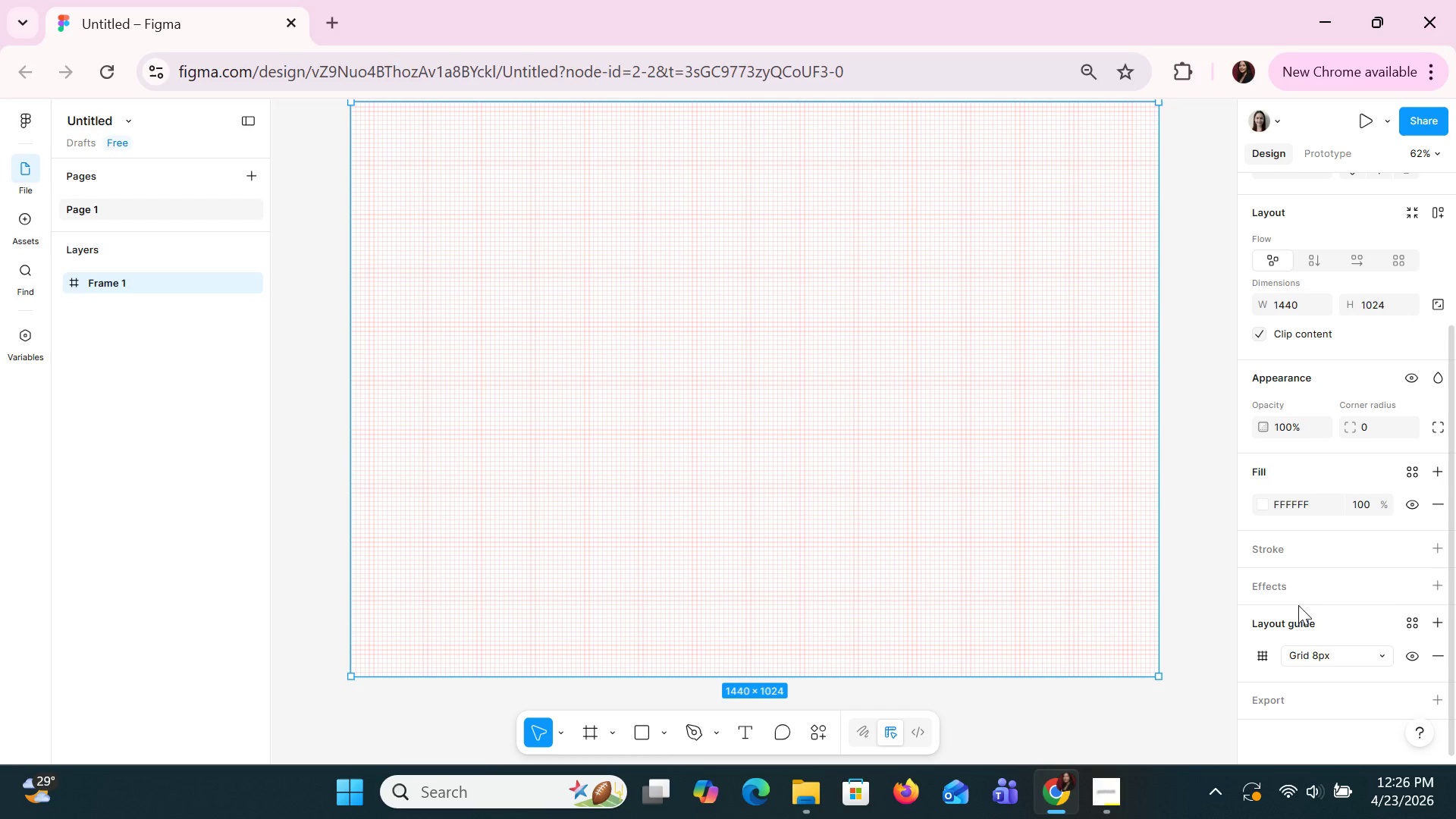 
wait(15.5)
 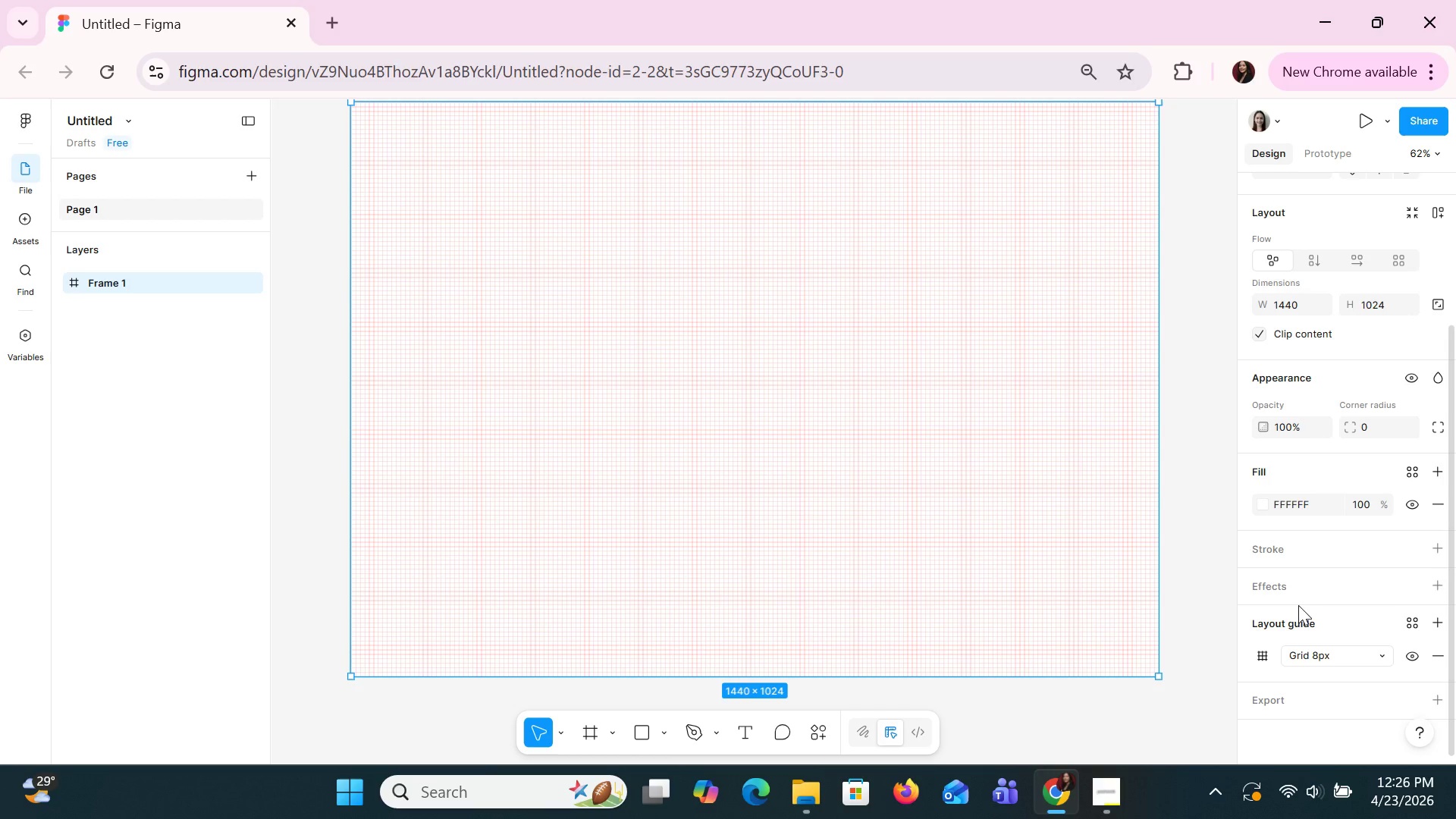 
scroll: coordinate [1265, 555], scroll_direction: up, amount: 1.0
 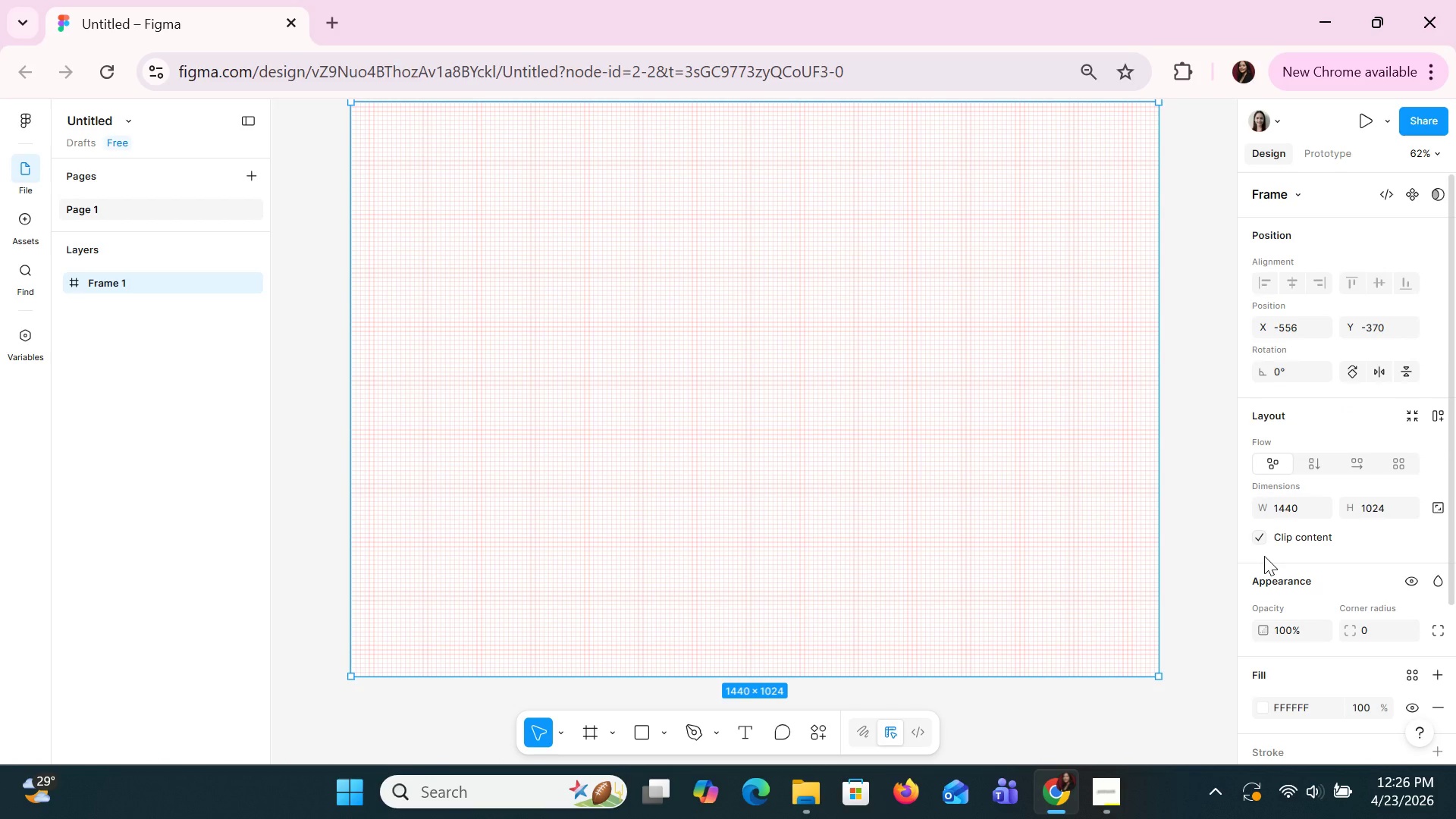 
key(Shift+A)
 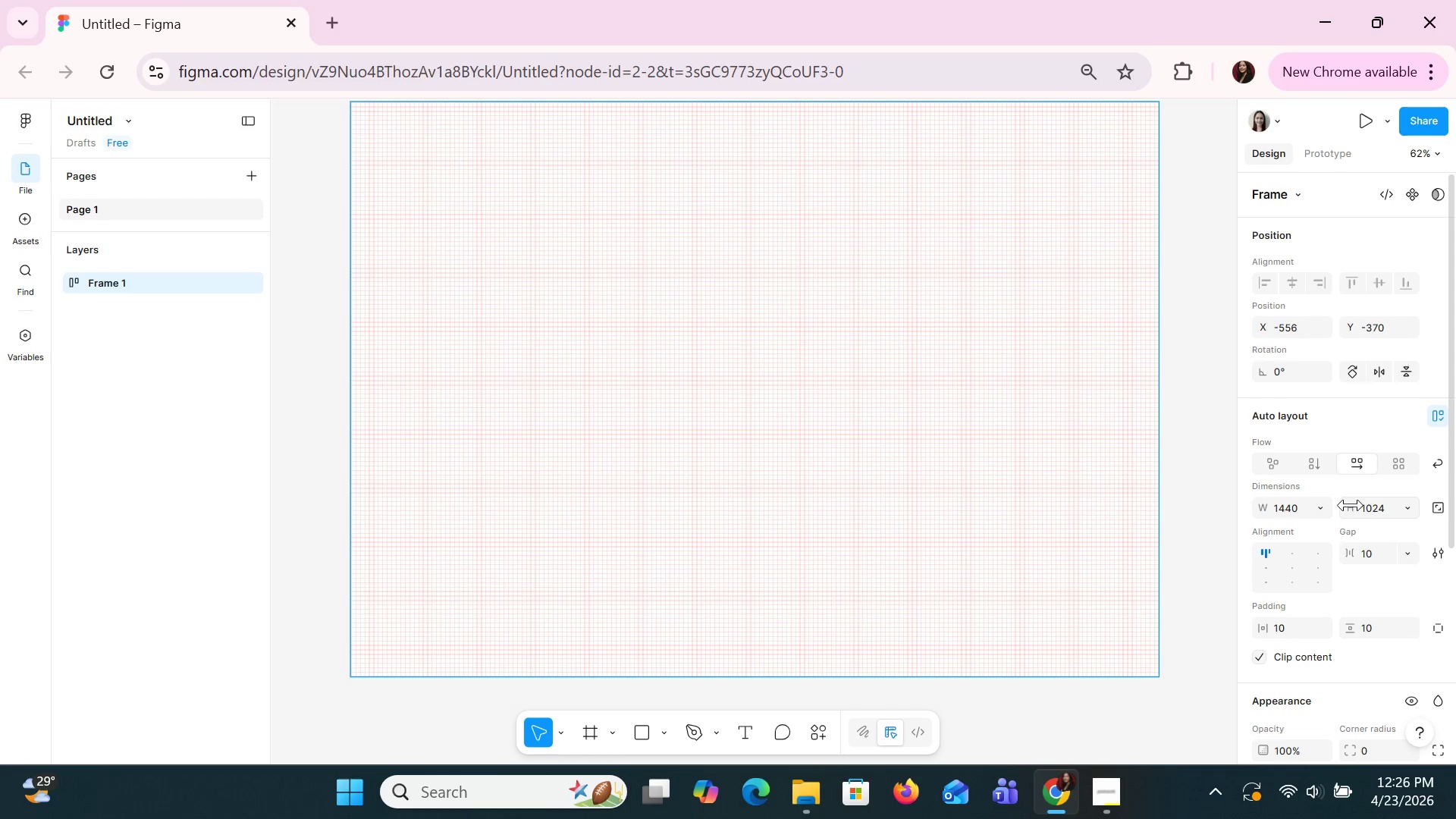 
scroll: coordinate [1356, 522], scroll_direction: none, amount: 0.0
 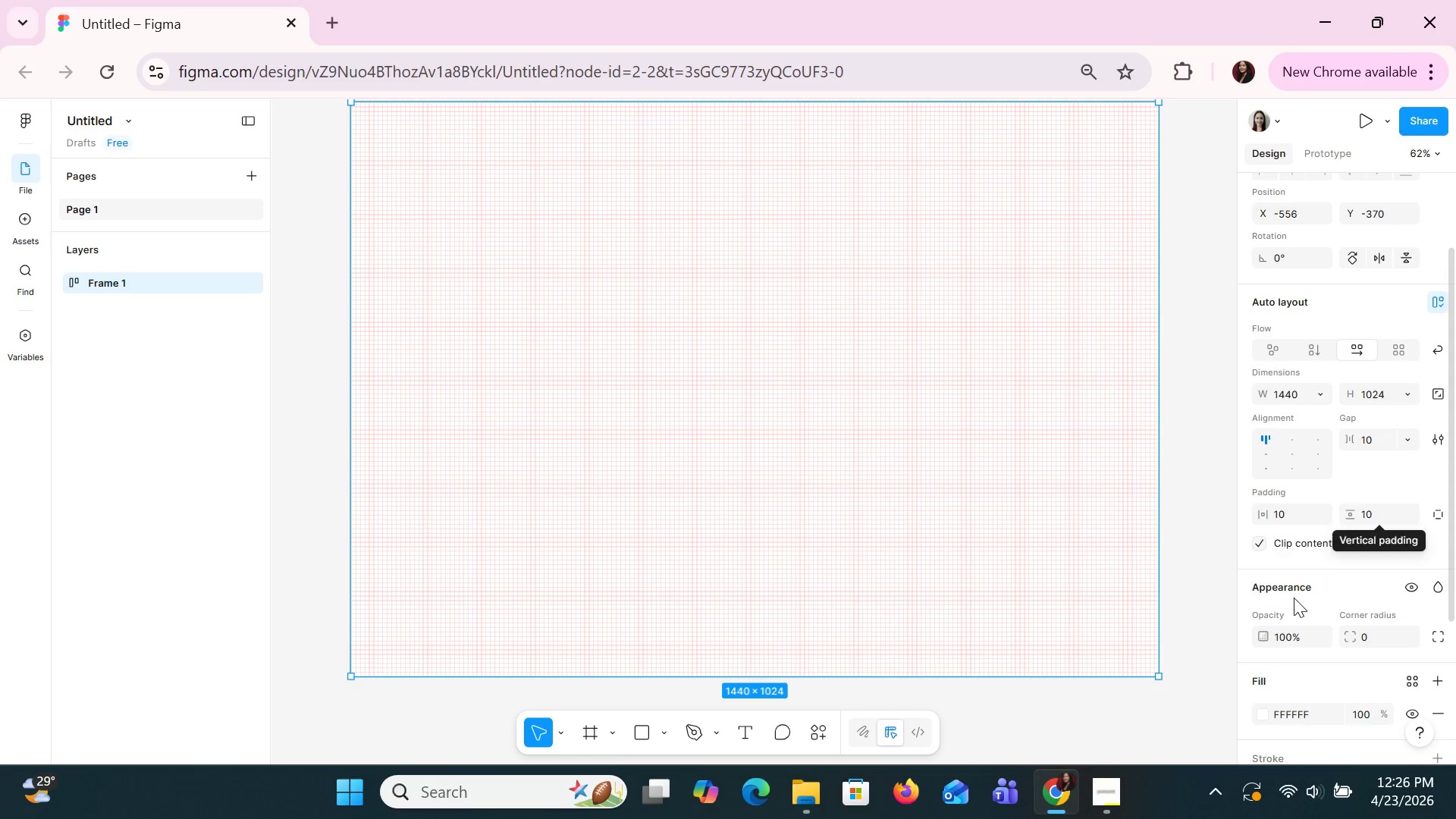 
scroll: coordinate [1279, 587], scroll_direction: down, amount: 4.0
 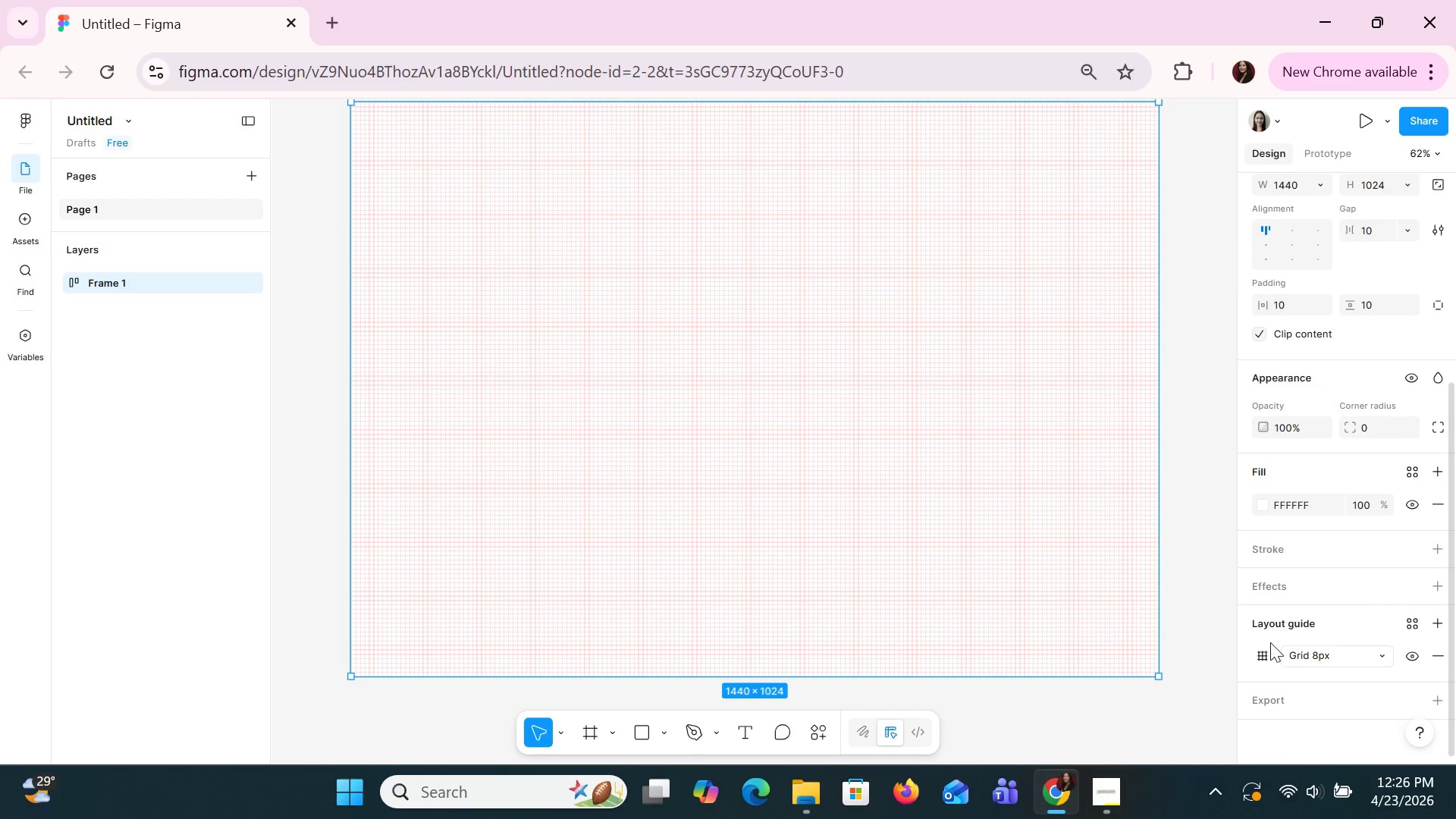 
left_click([1258, 649])
 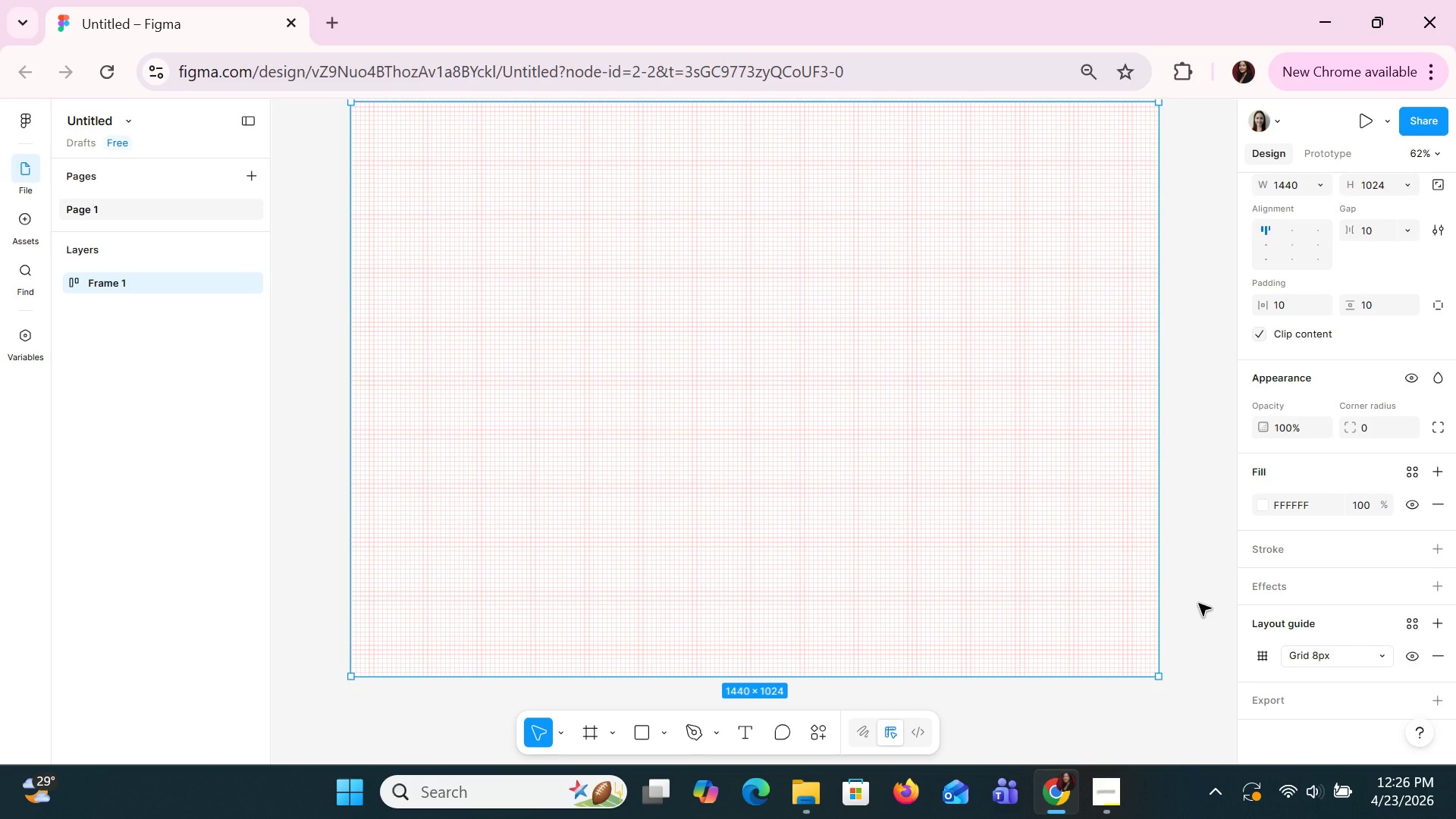 
wait(8.75)
 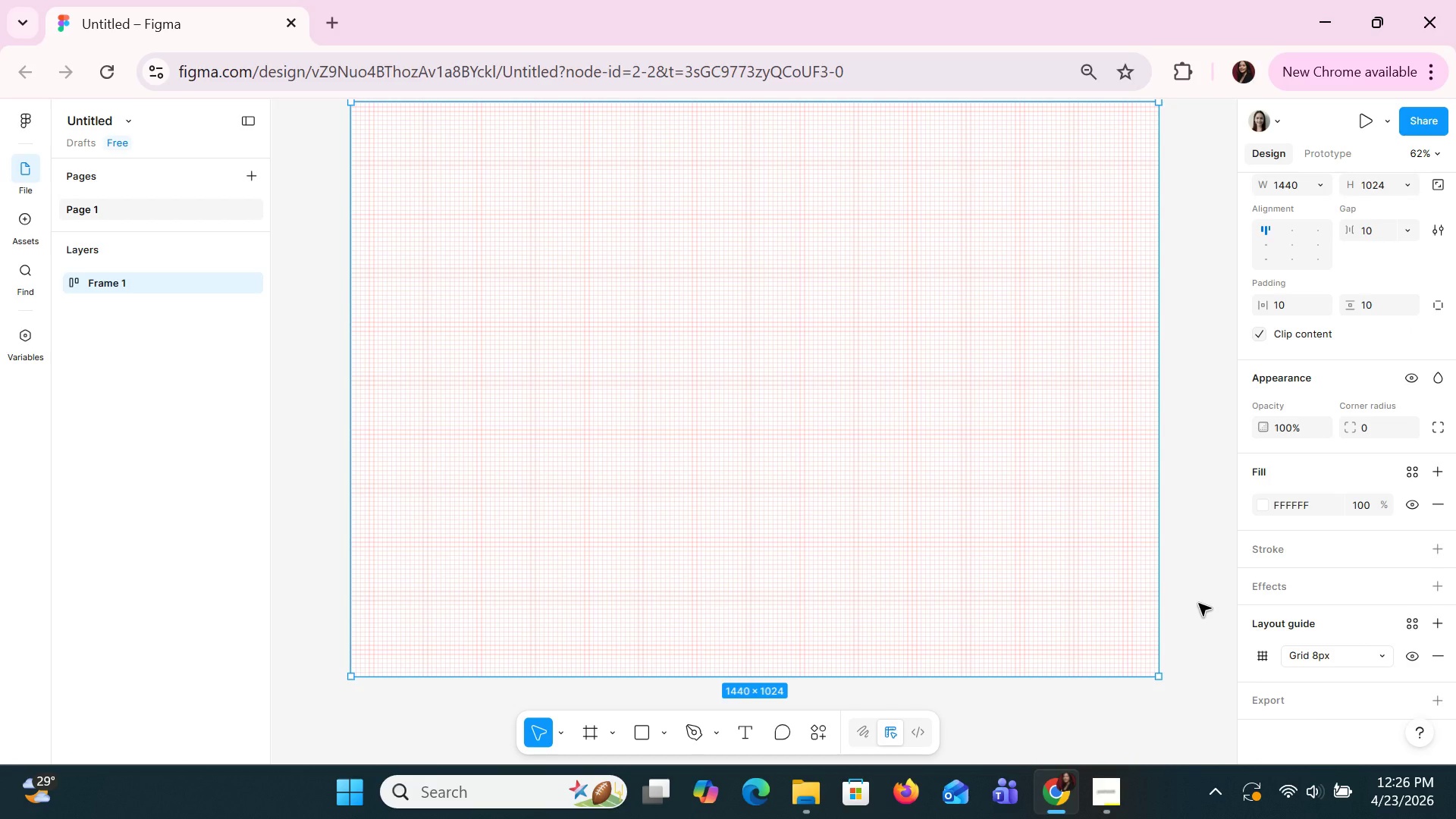 
left_click([1437, 622])
 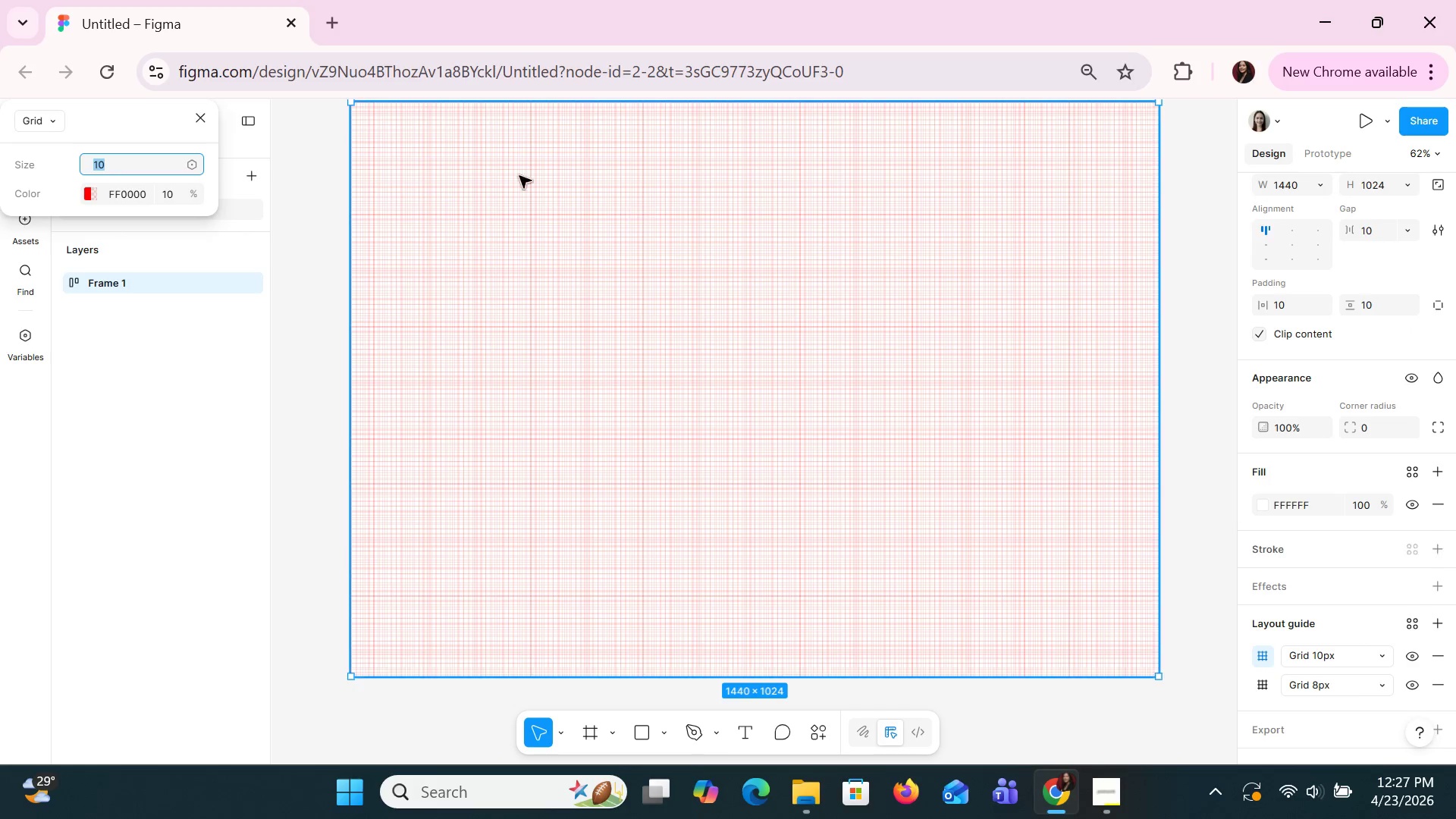 
left_click_drag(start_coordinate=[167, 111], to_coordinate=[1272, 482])
 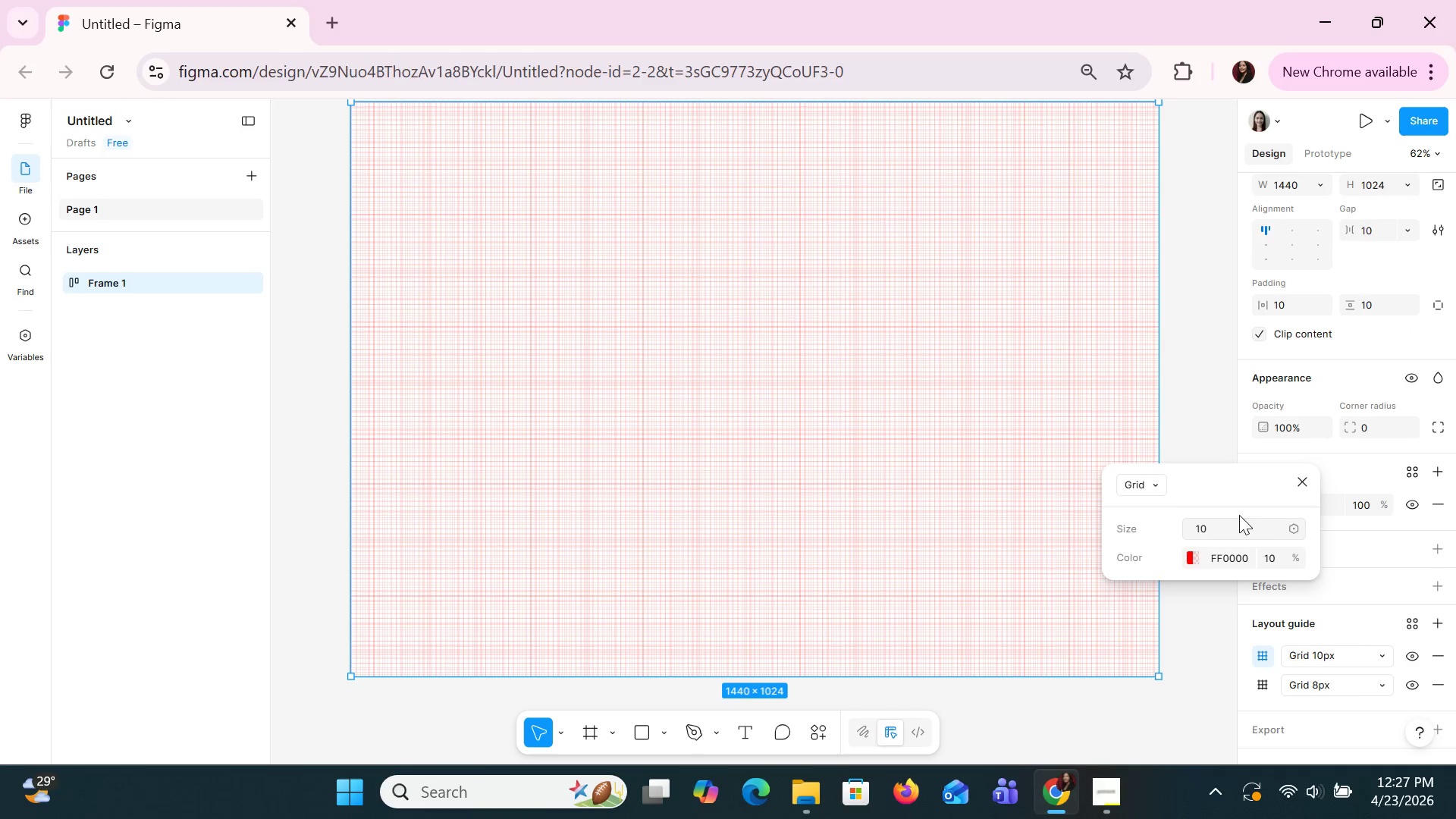 
left_click([1298, 485])
 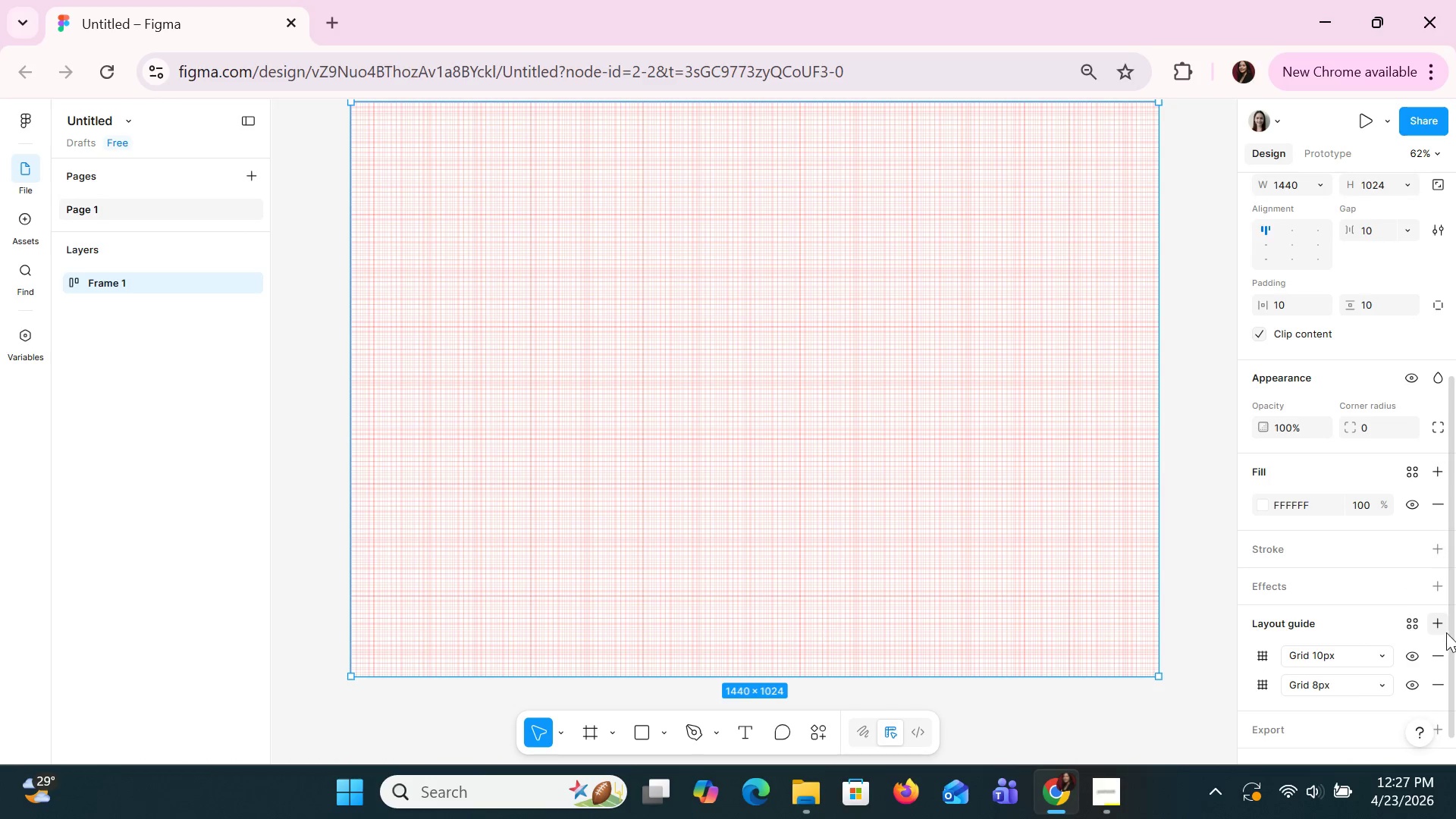 
left_click([1443, 656])
 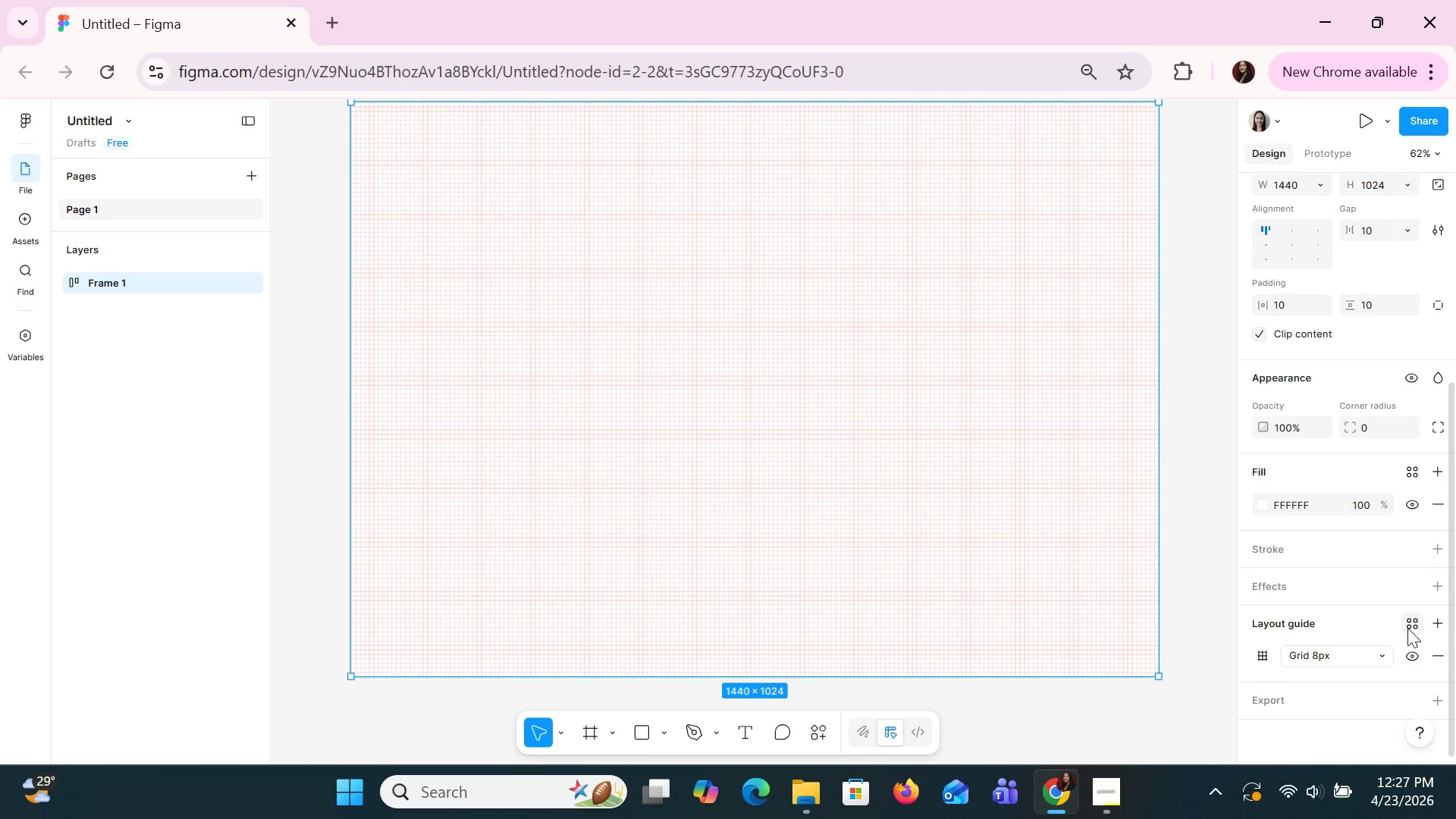 
left_click([949, 415])
 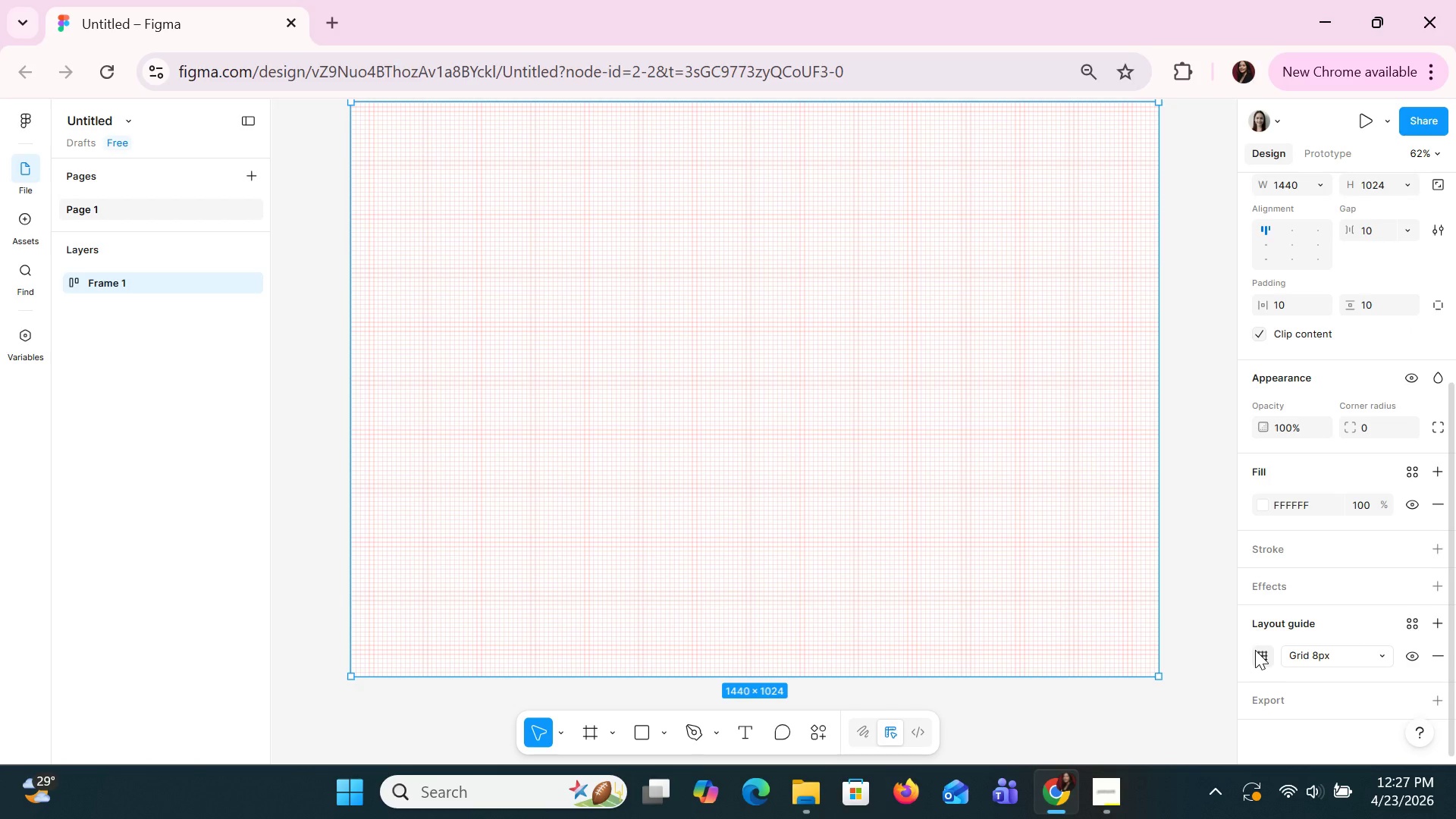 
left_click([1254, 650])
 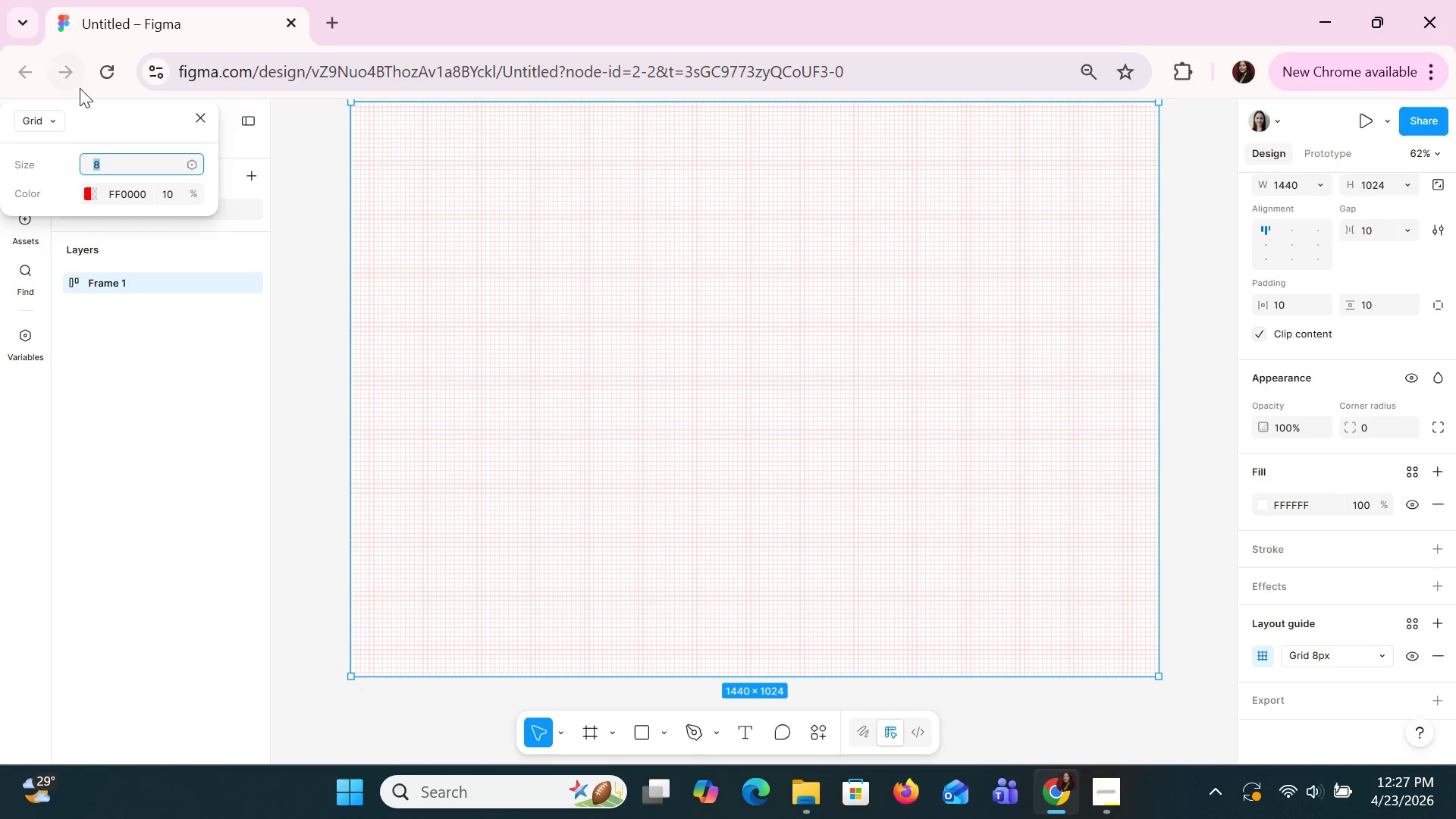 
left_click_drag(start_coordinate=[106, 111], to_coordinate=[1217, 381])
 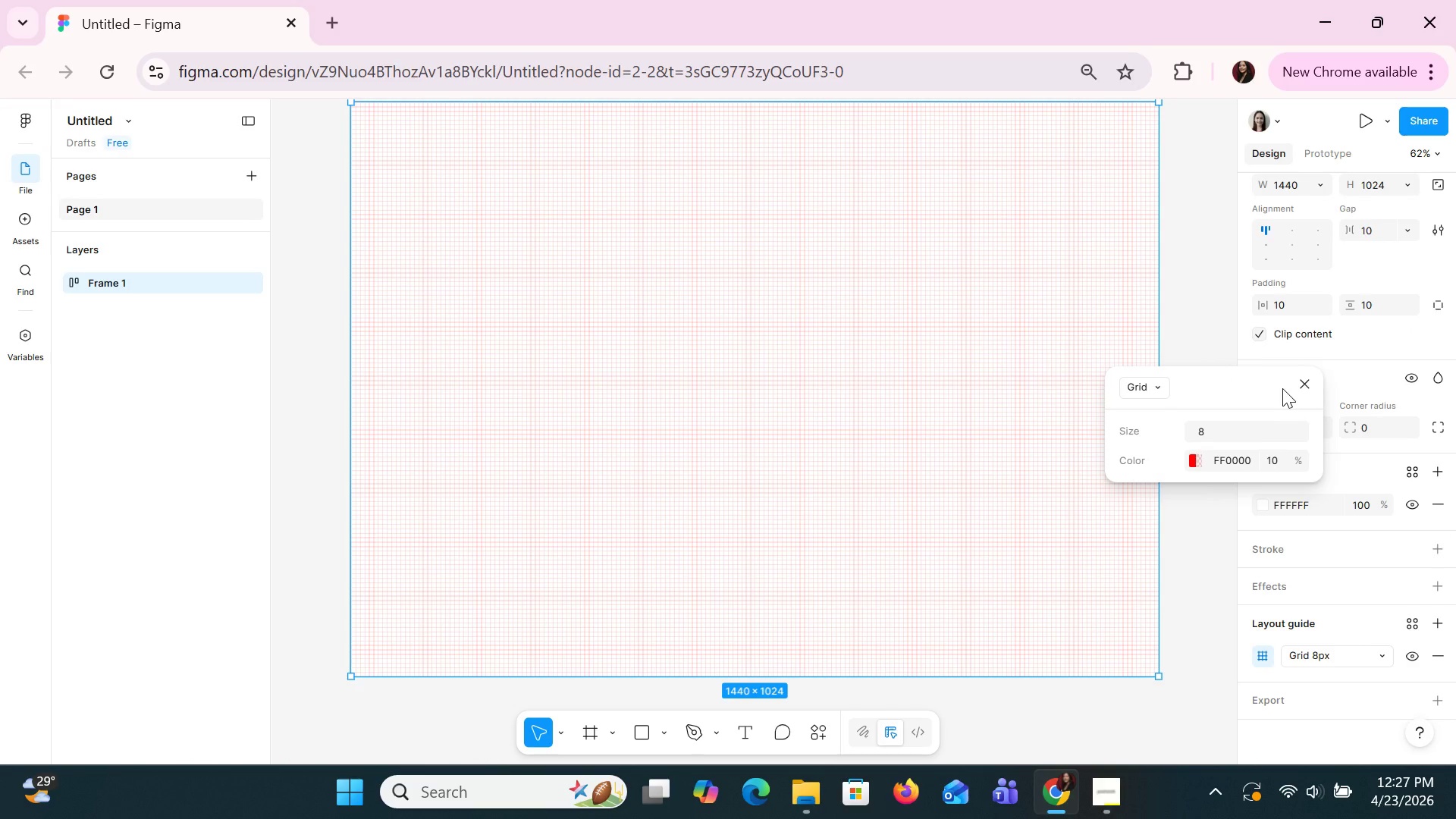 
left_click([1282, 388])
 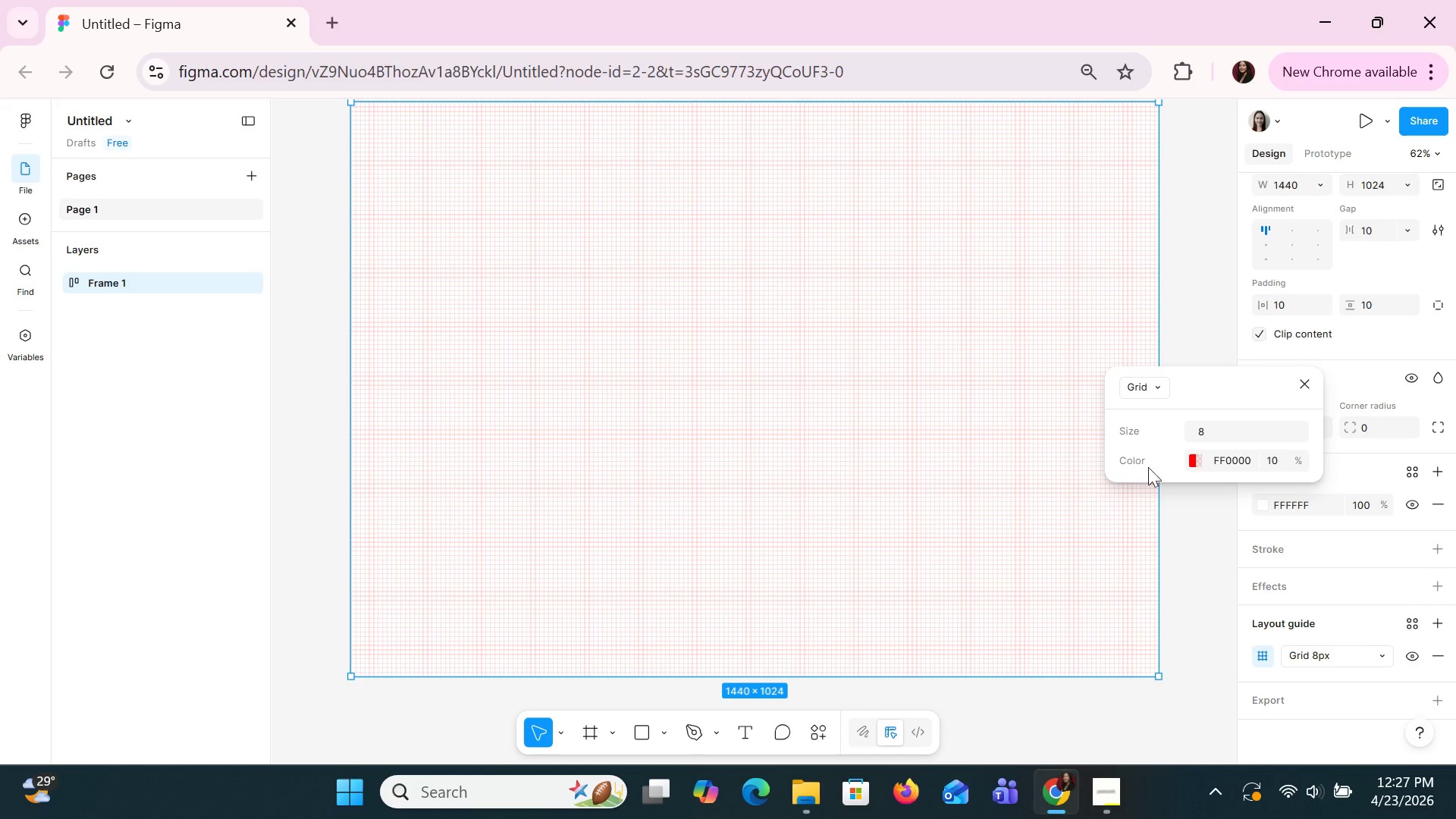 
left_click([1196, 461])
 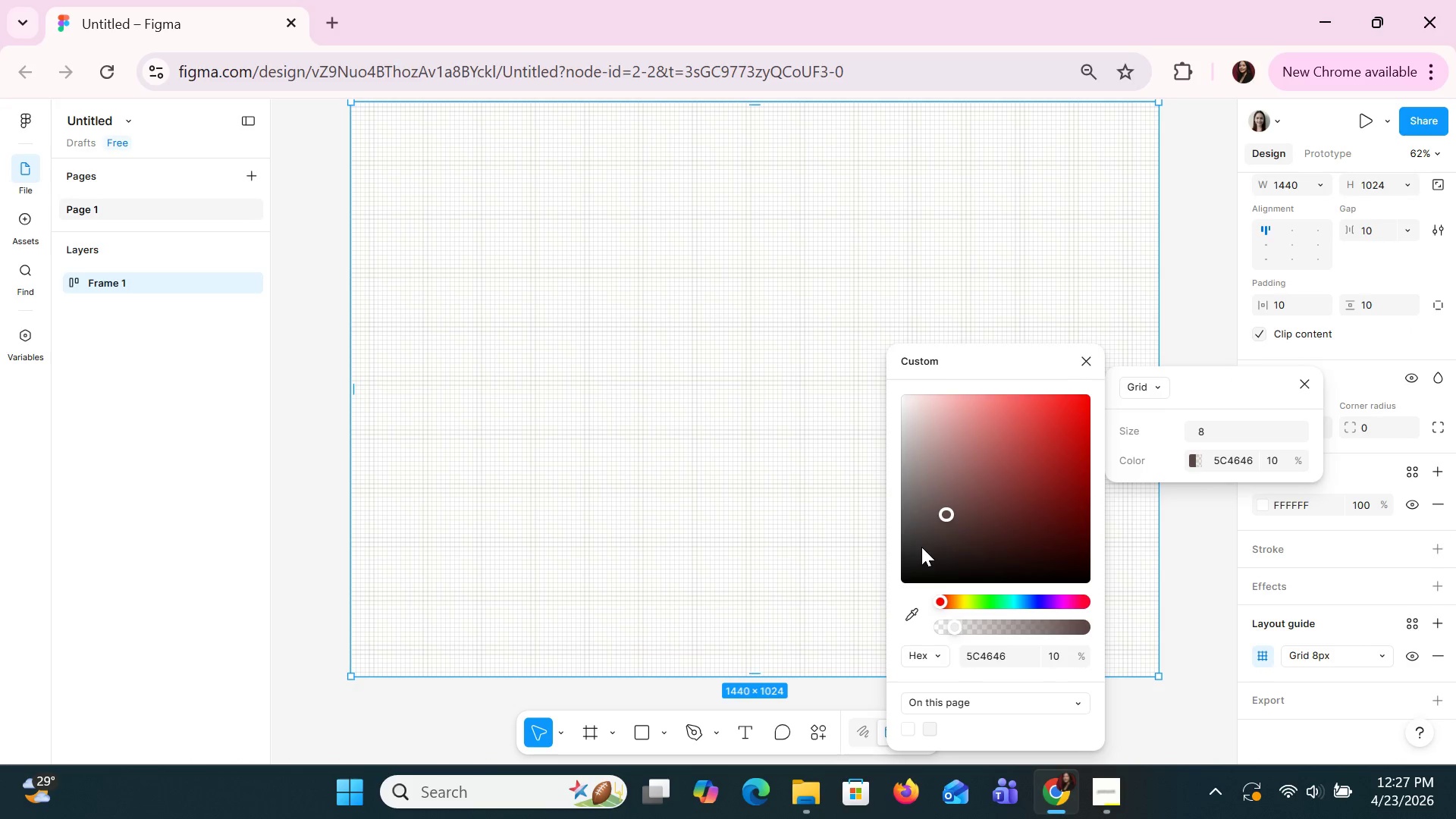 
left_click([952, 551])
 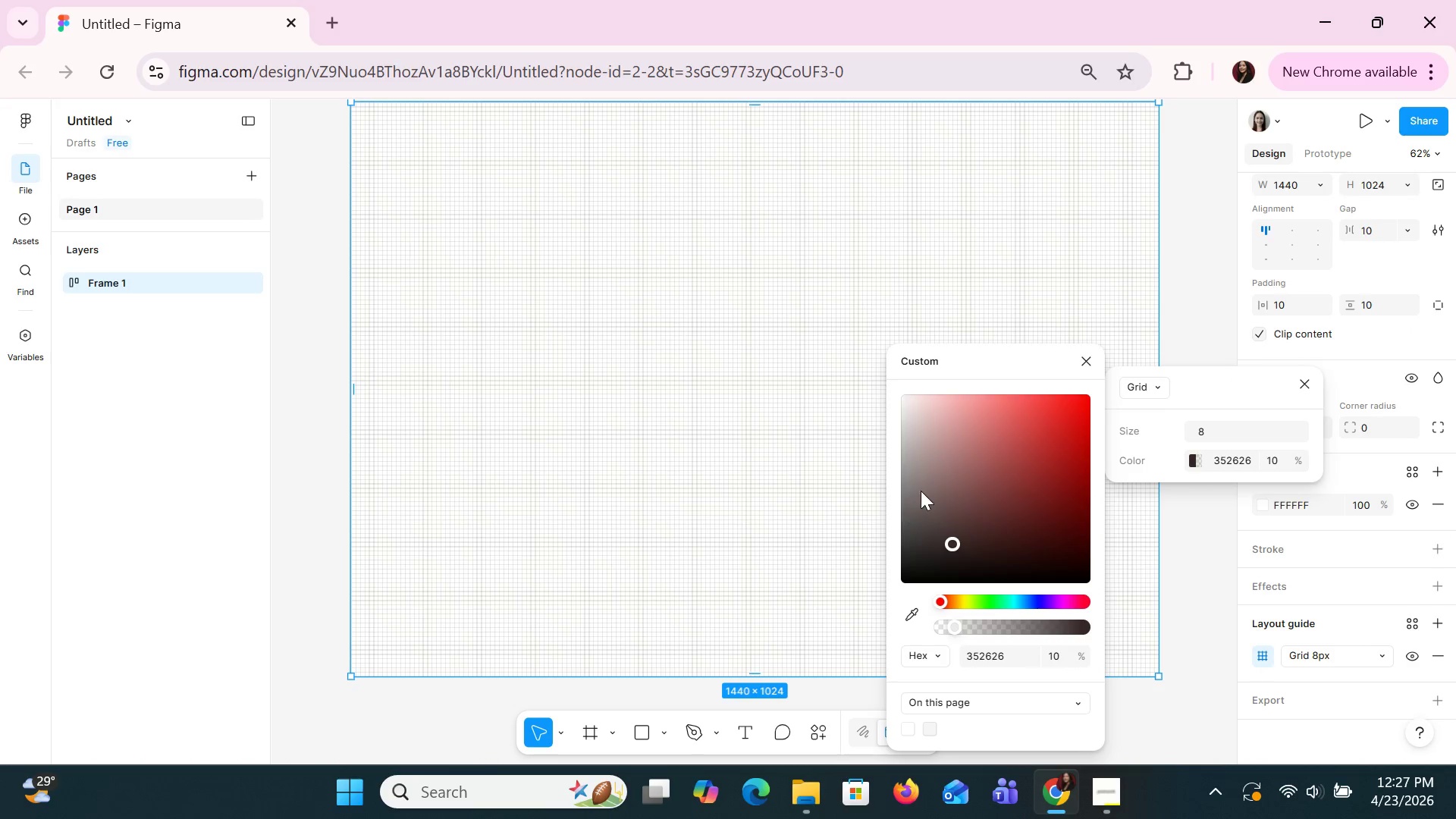 
left_click([921, 486])
 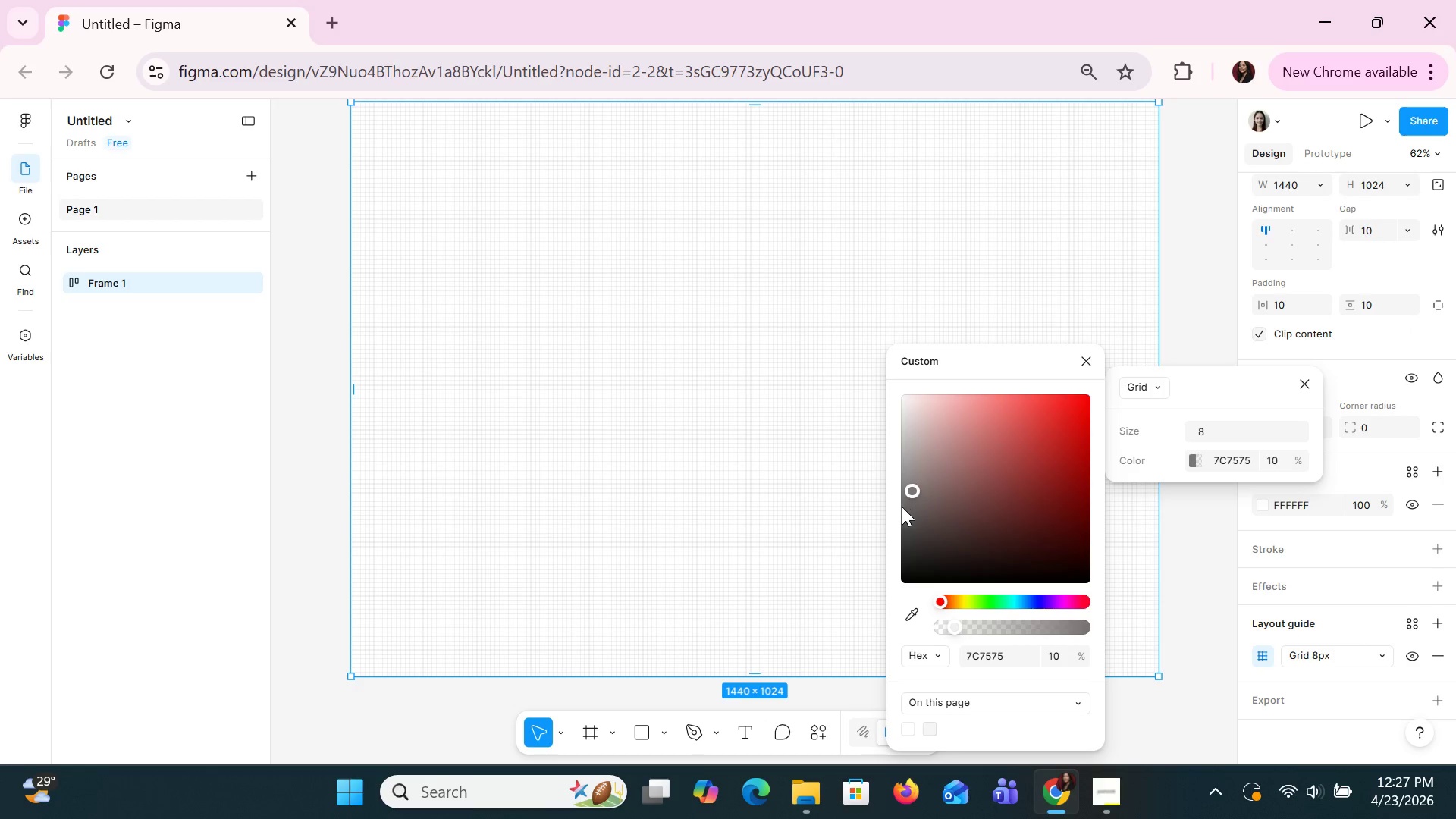 
left_click([907, 522])
 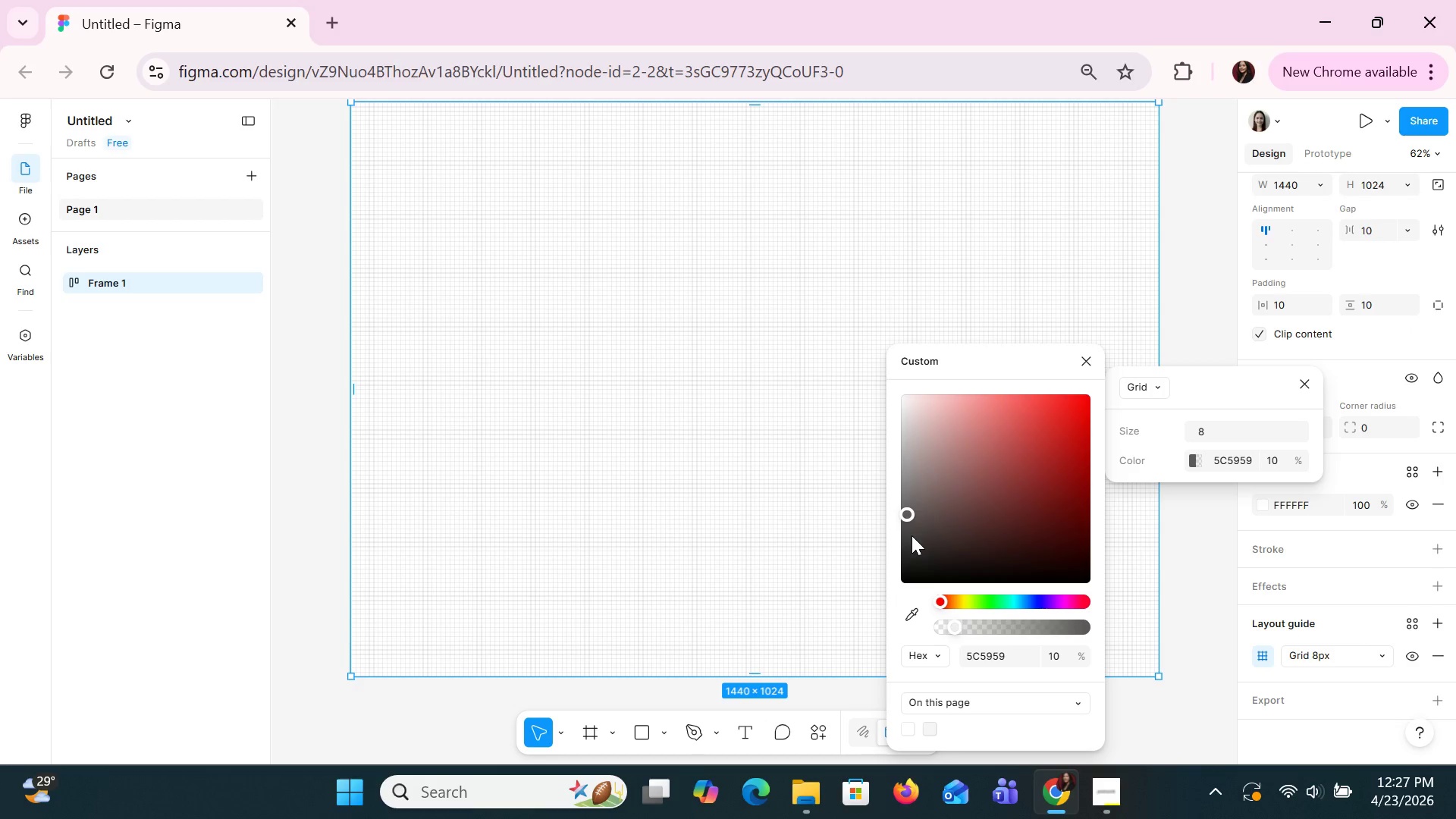 
left_click([912, 535])
 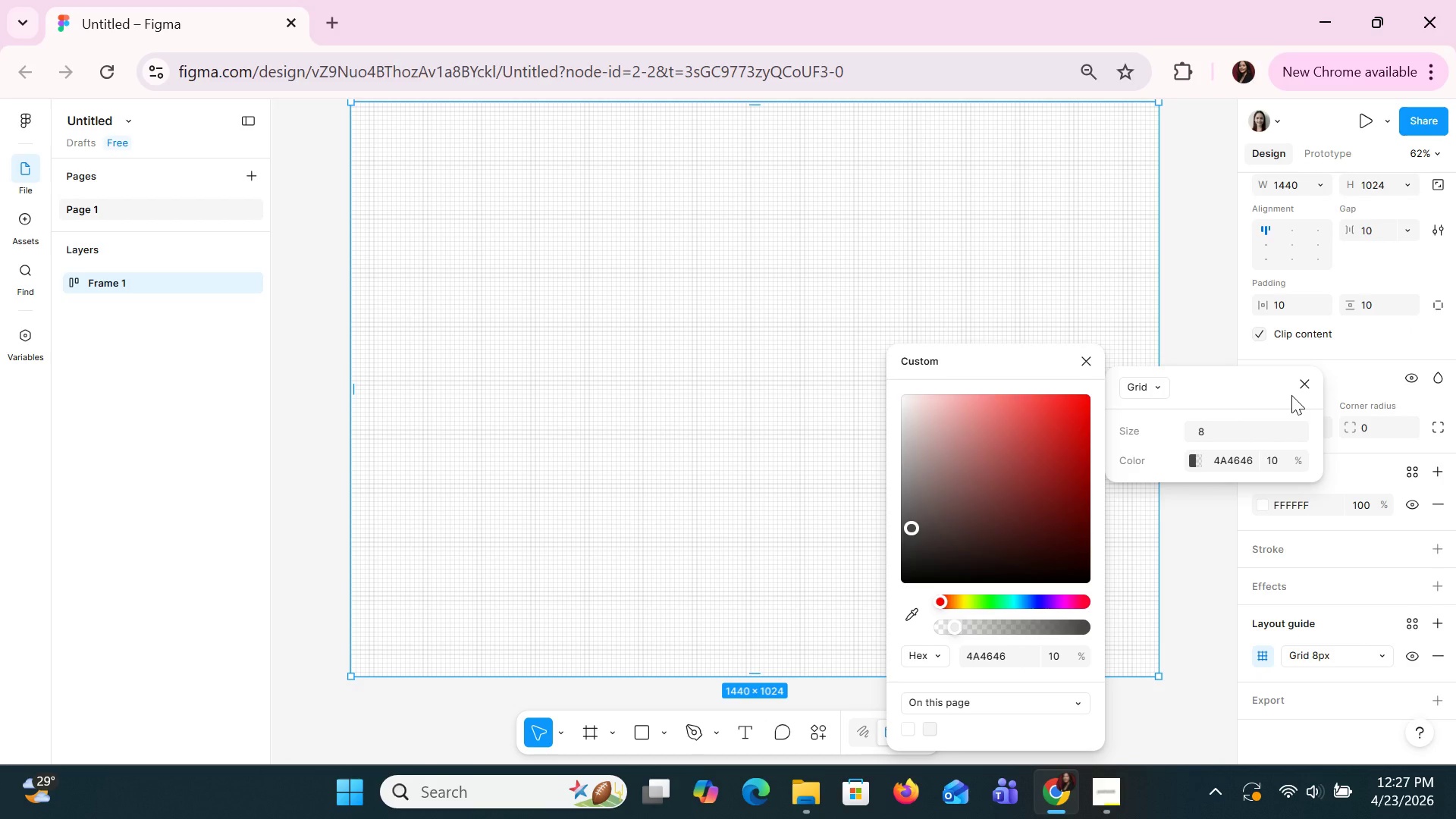 
wait(10.2)
 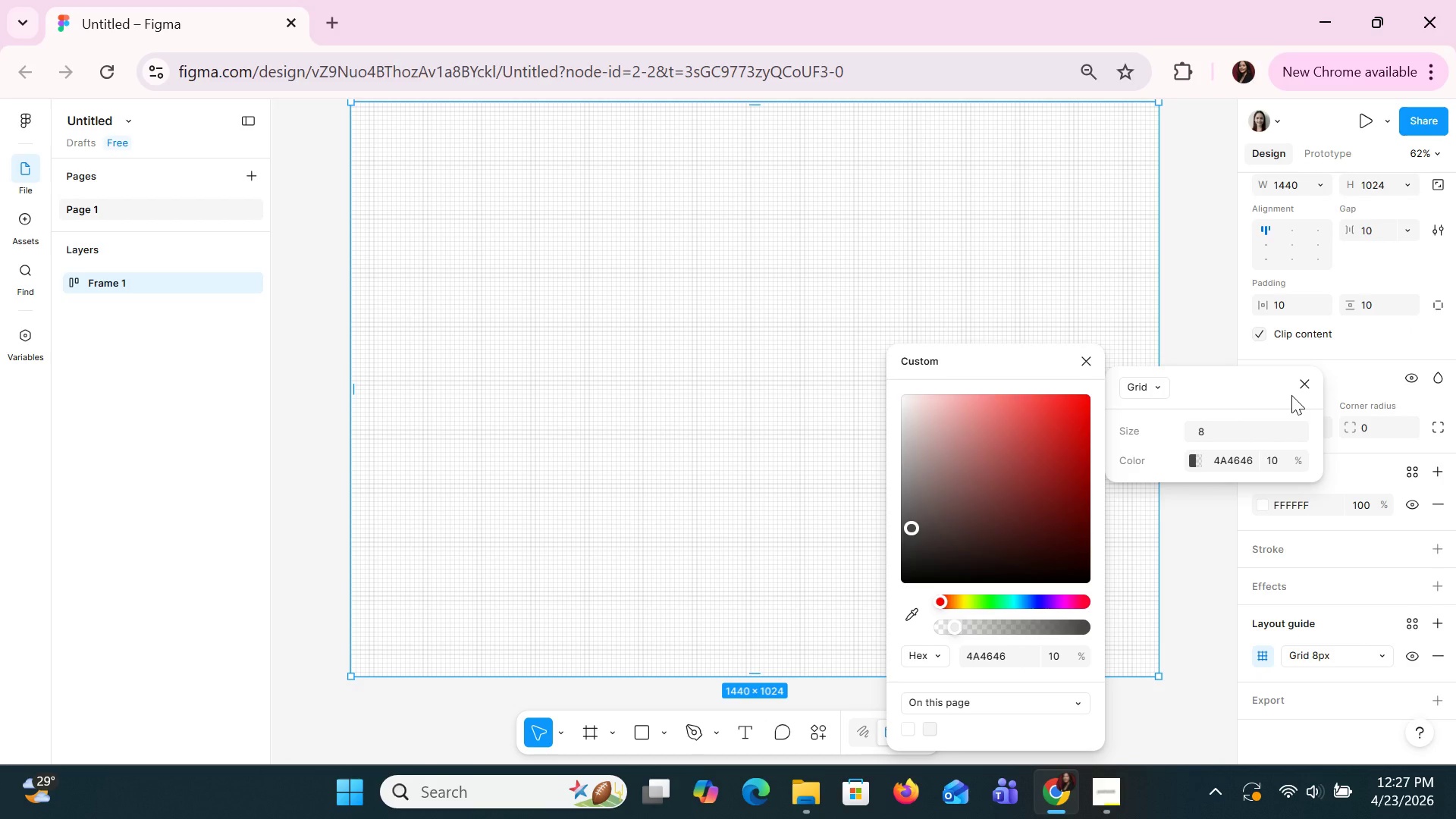 
left_click([1163, 386])
 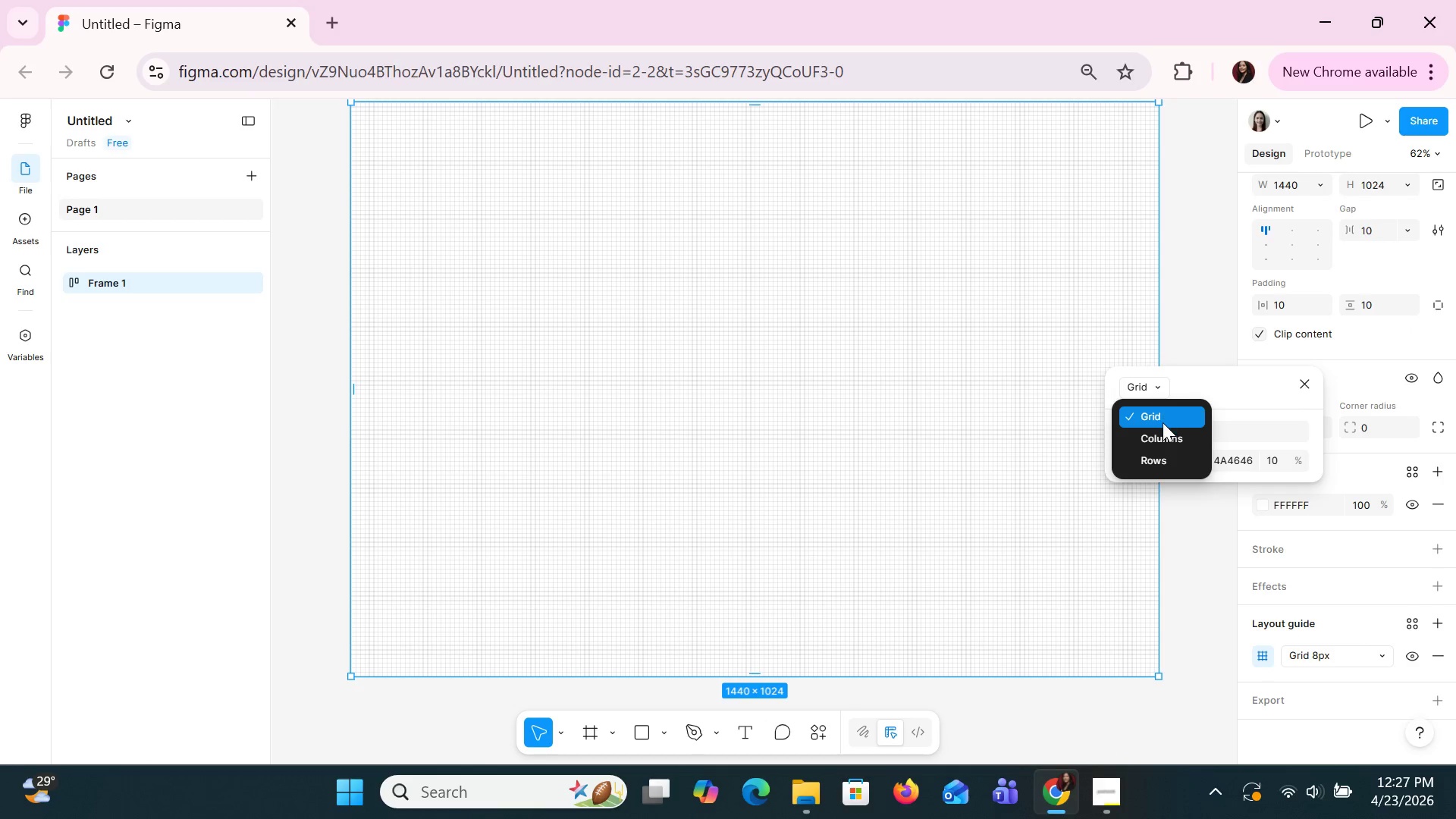 
left_click([1163, 422])
 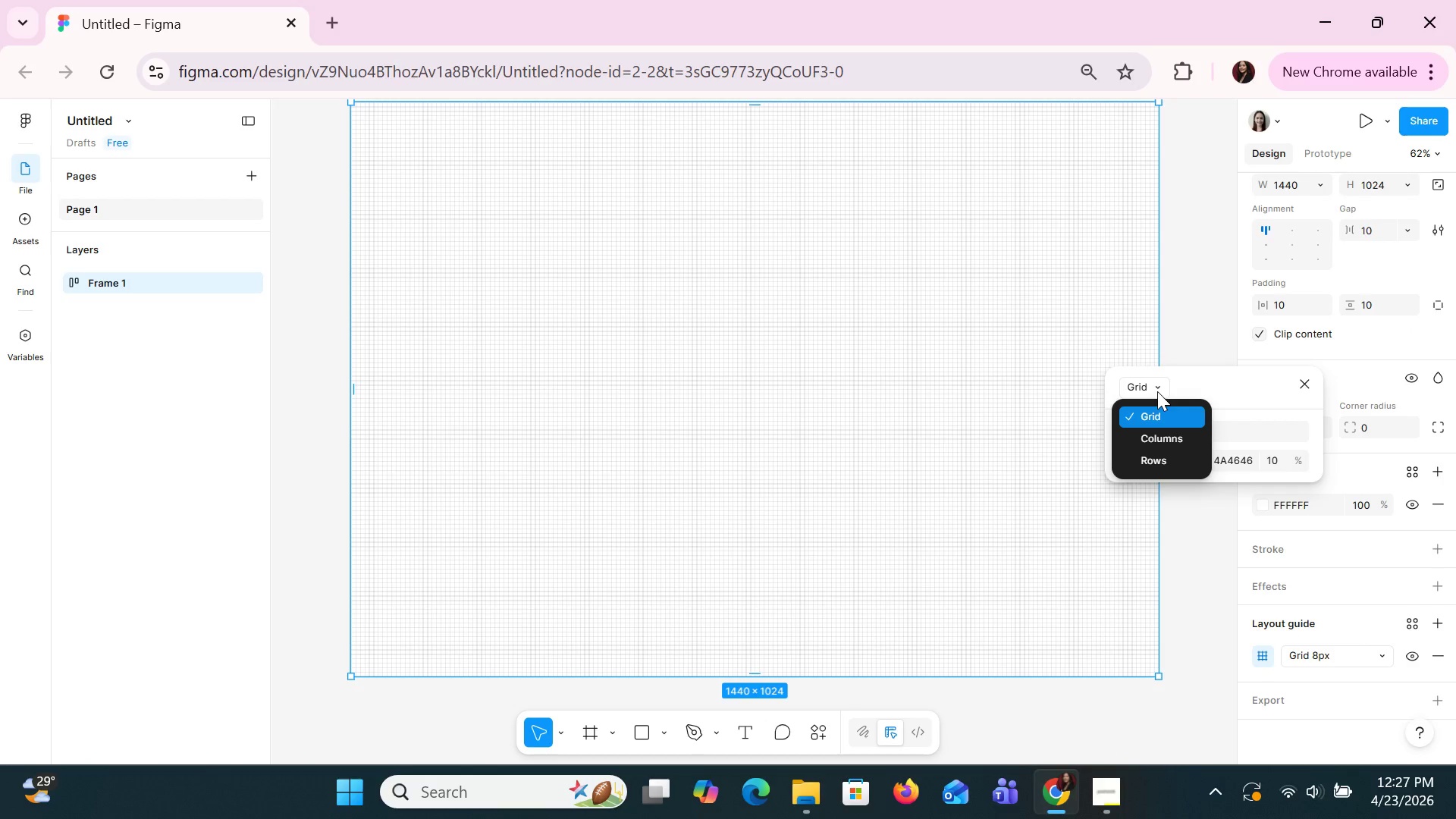 
left_click([1158, 428])
 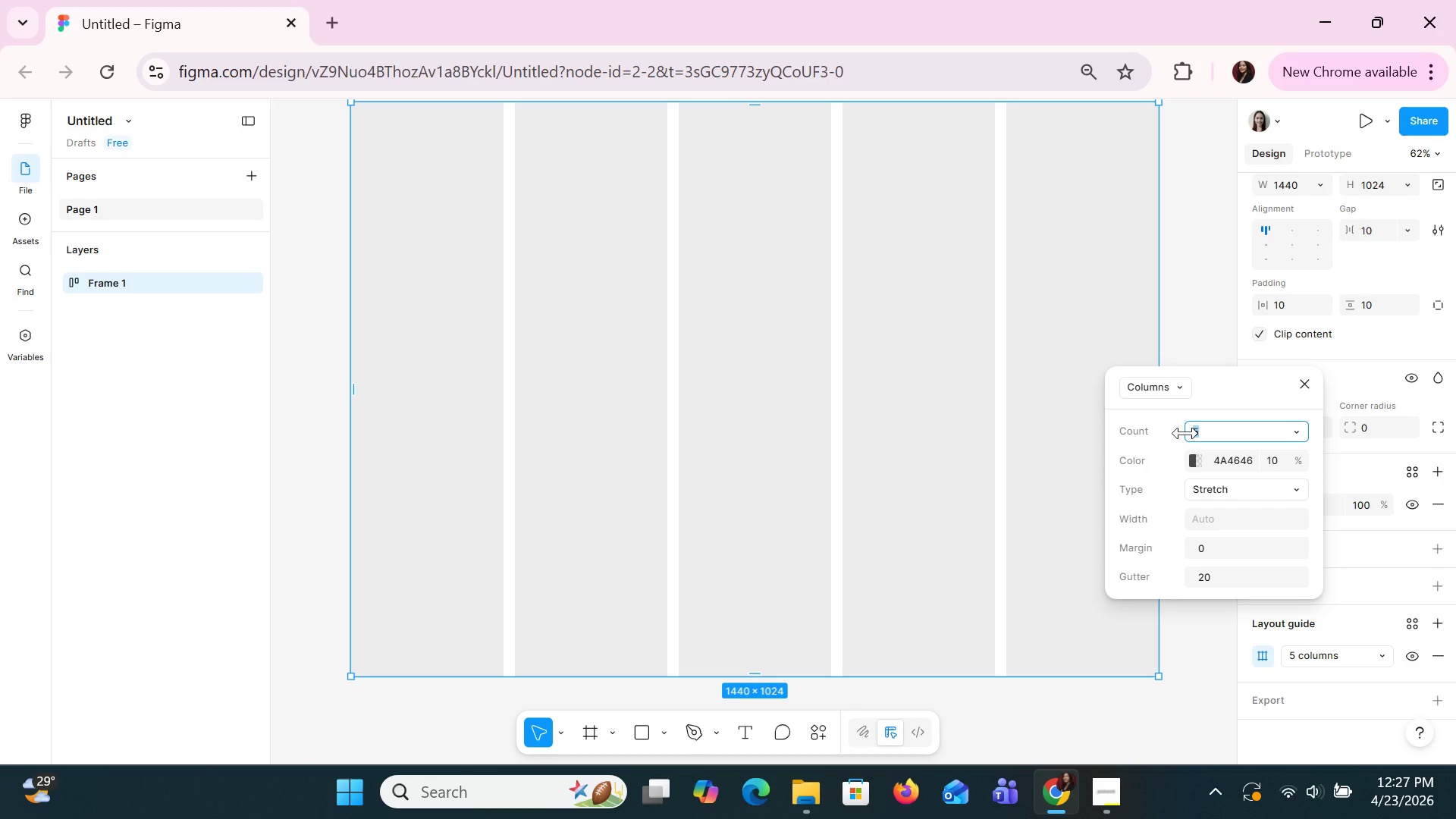 
type(12)
 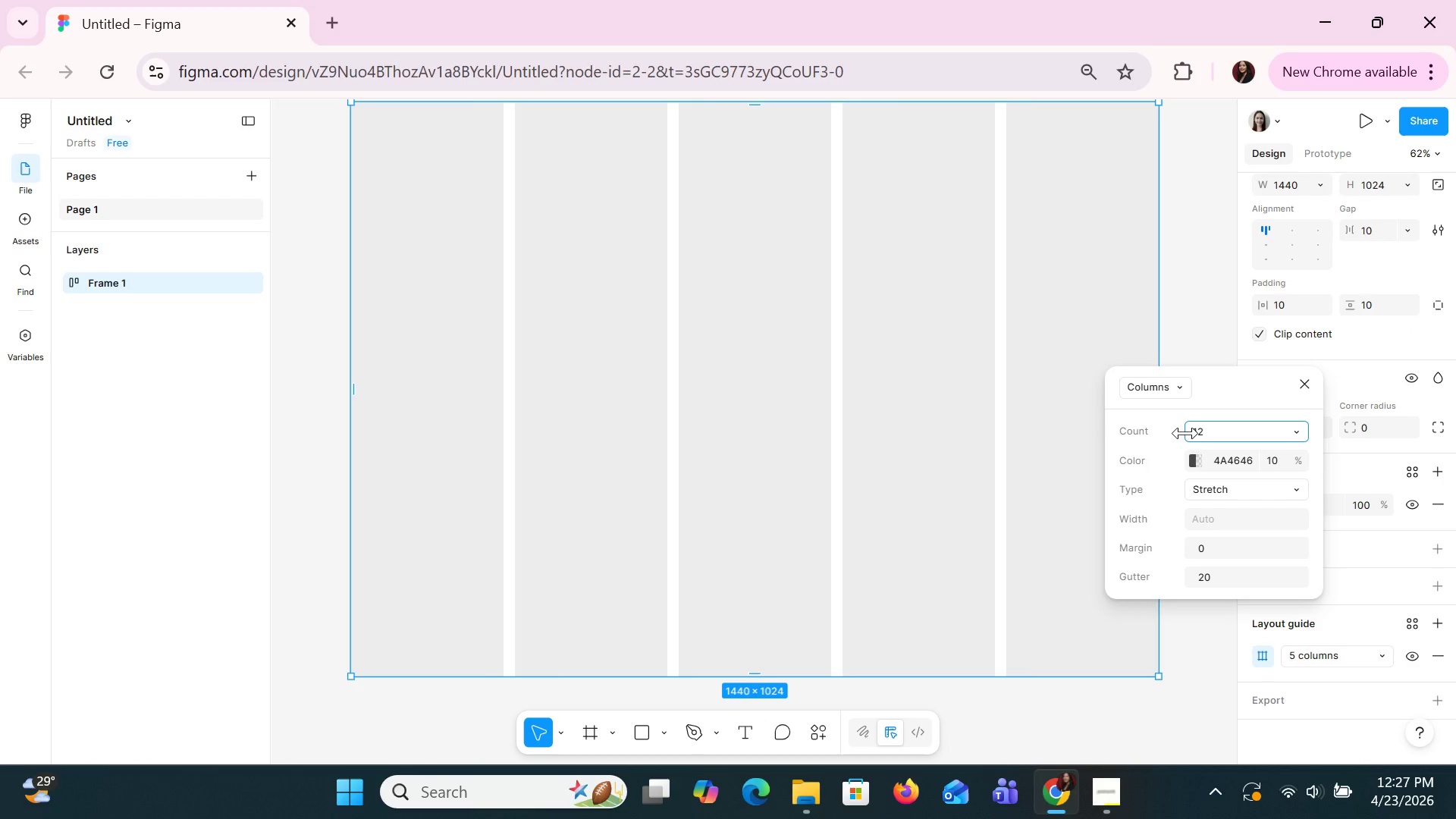 
key(Enter)
 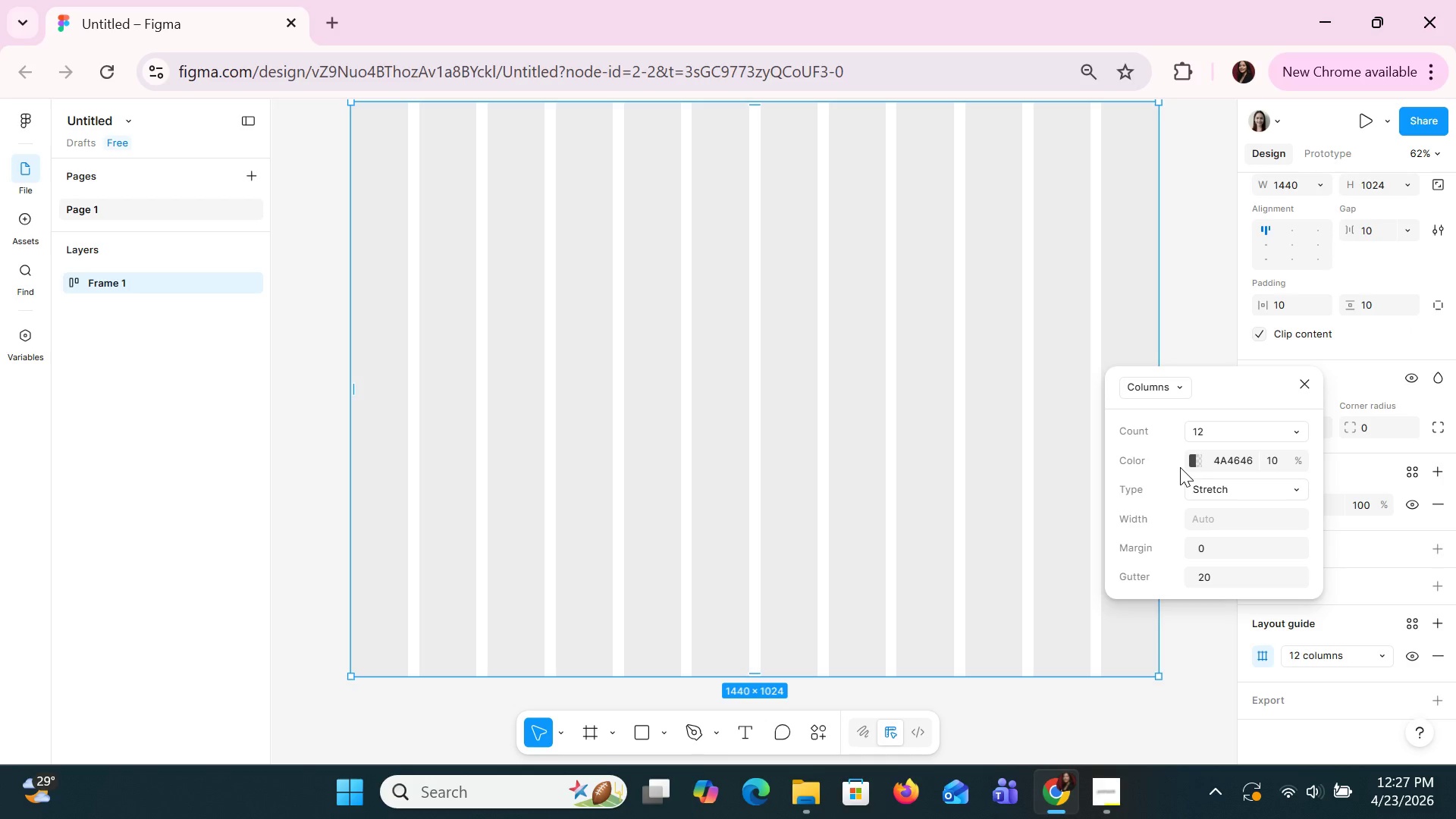 
left_click([1206, 537])
 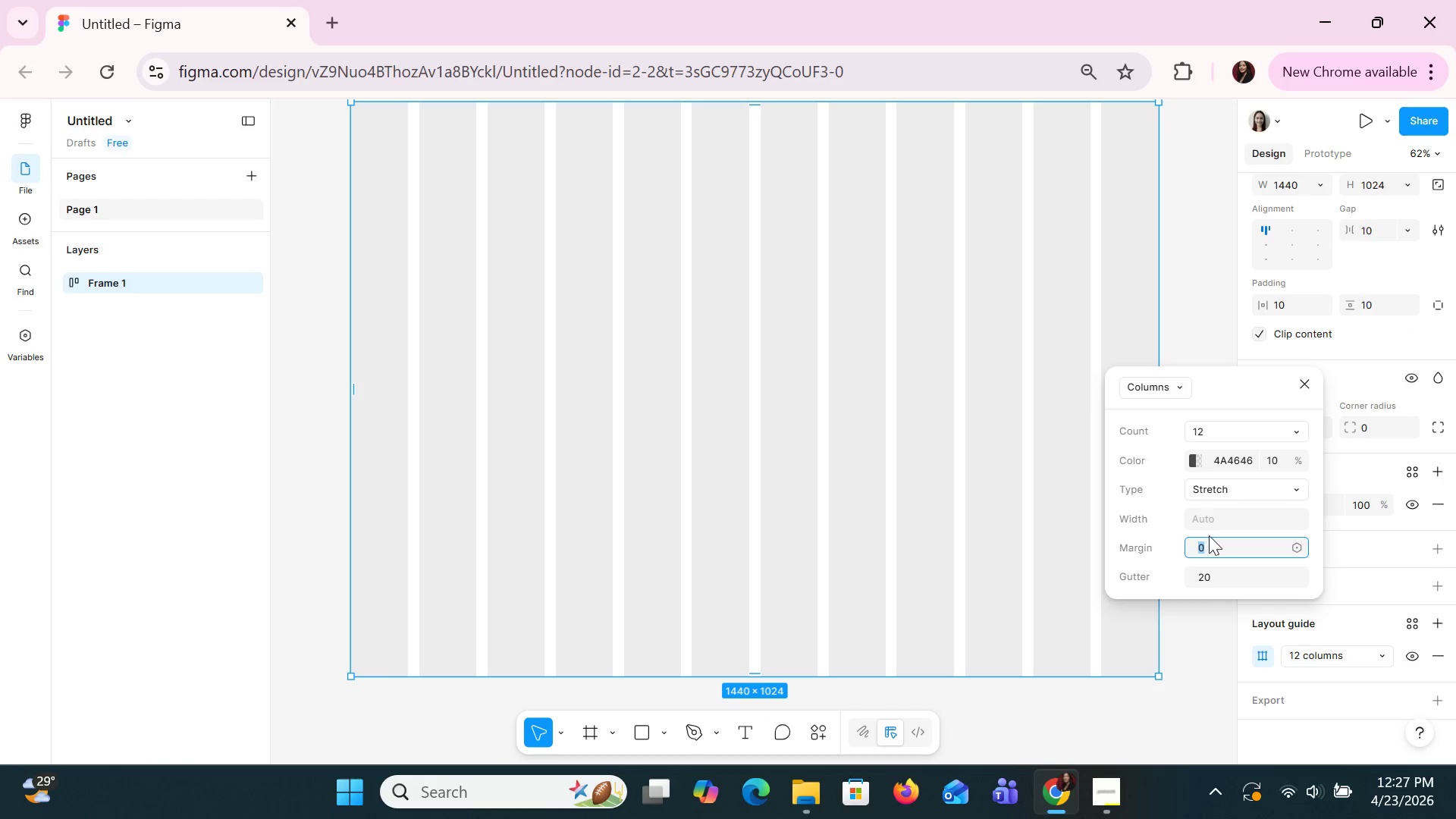 
type(80)
 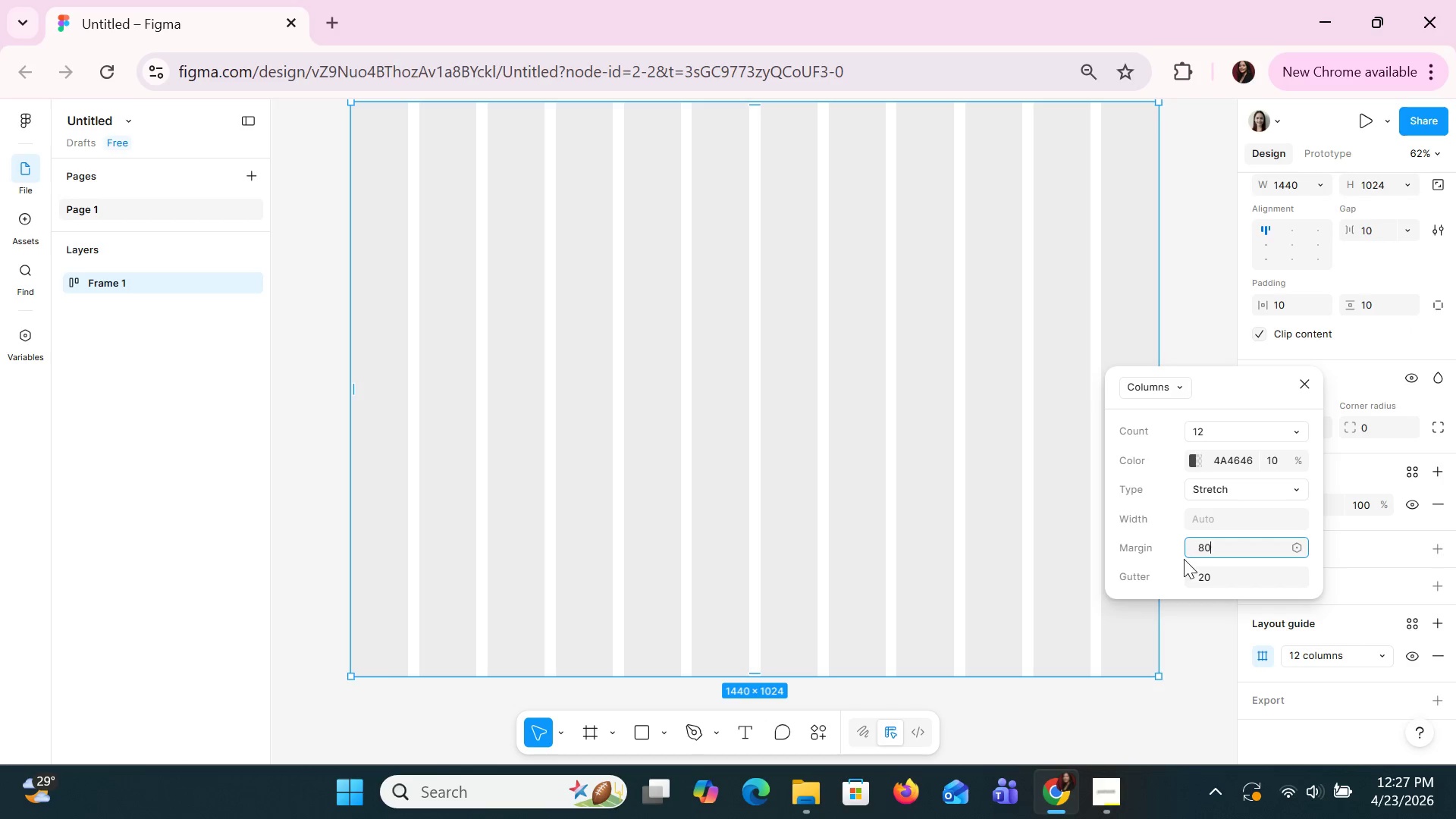 
key(Enter)
 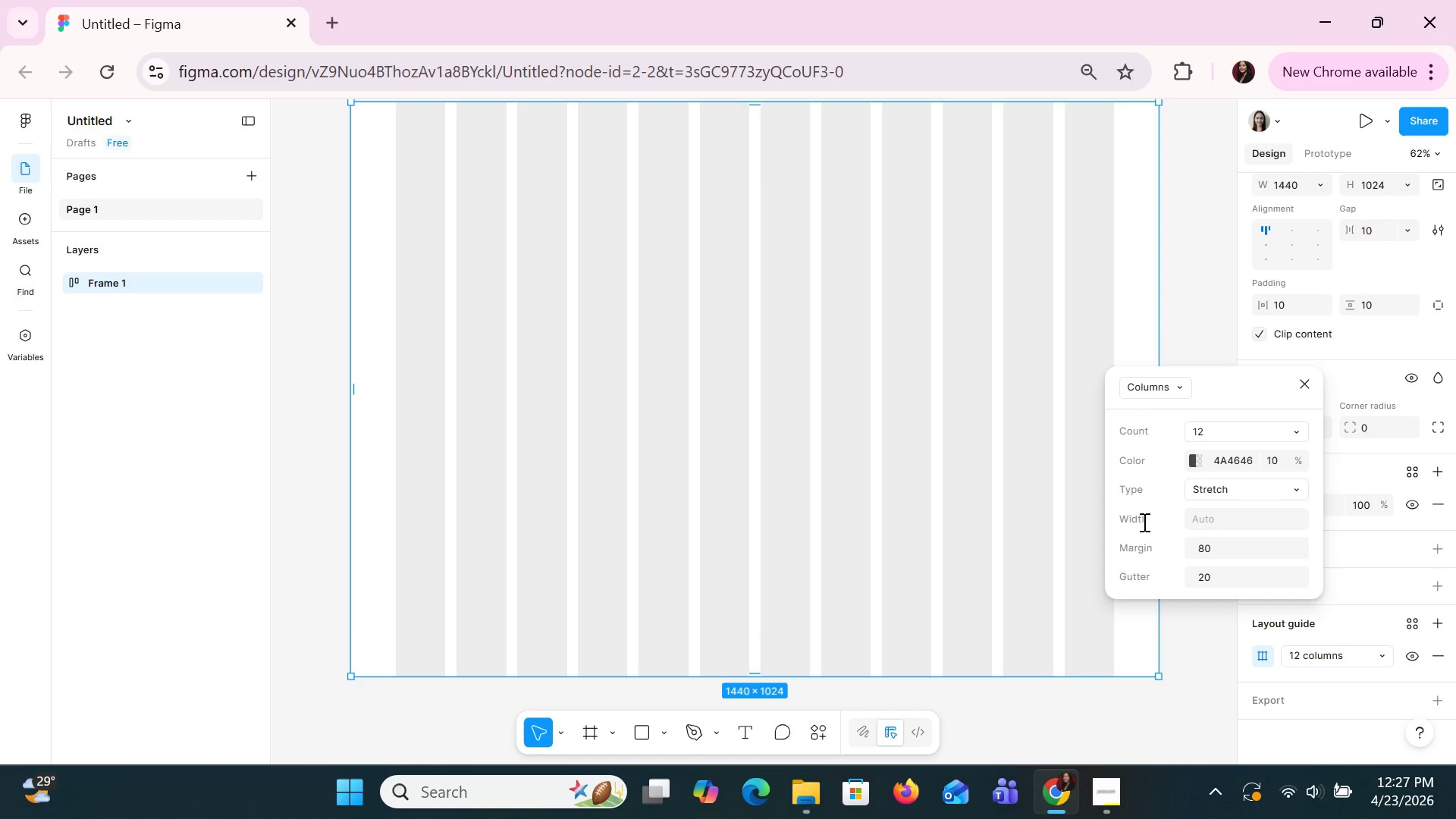 
wait(6.36)
 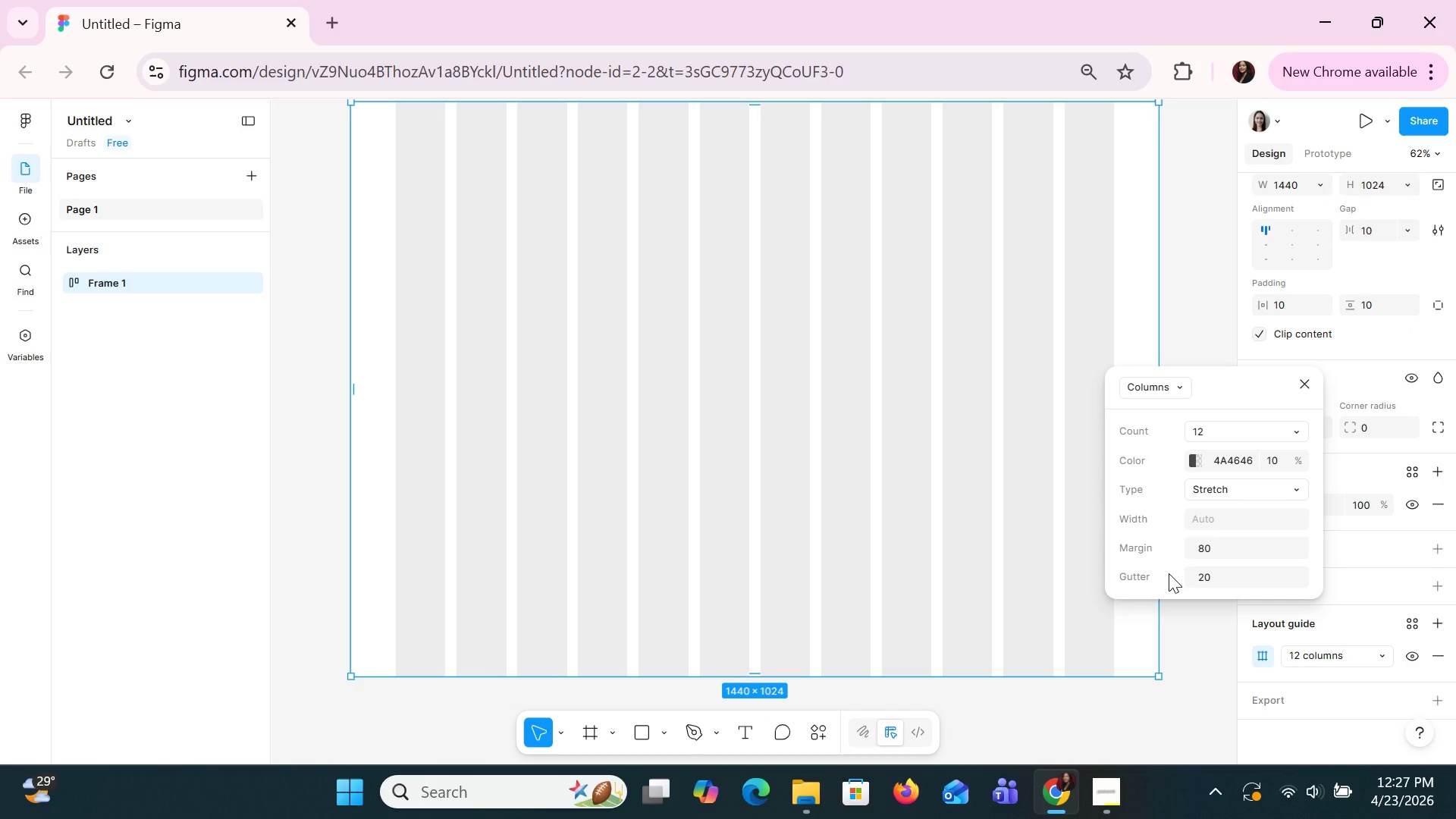 
right_click([1284, 387])
 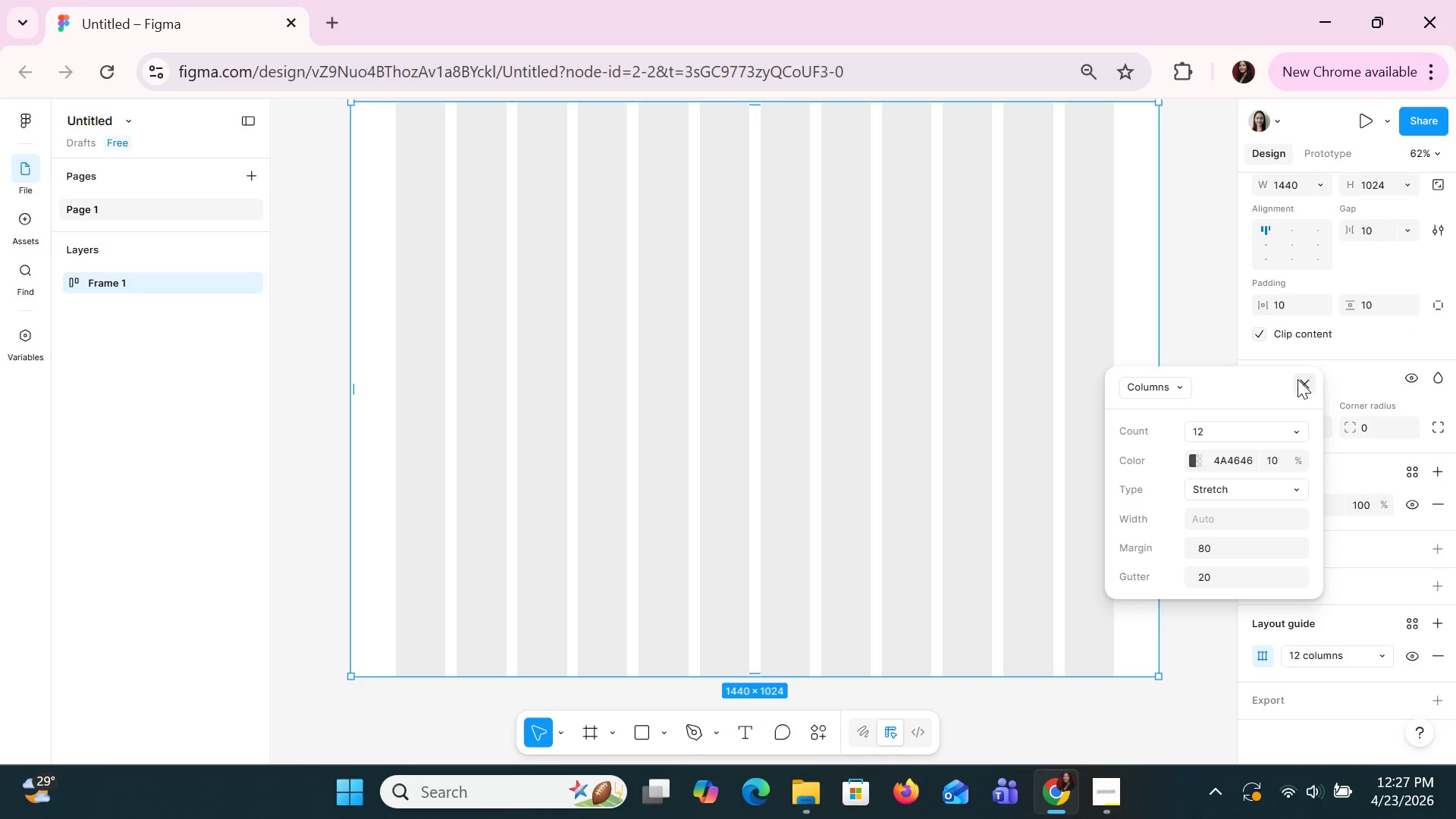 
mouse_move([1157, 268])
 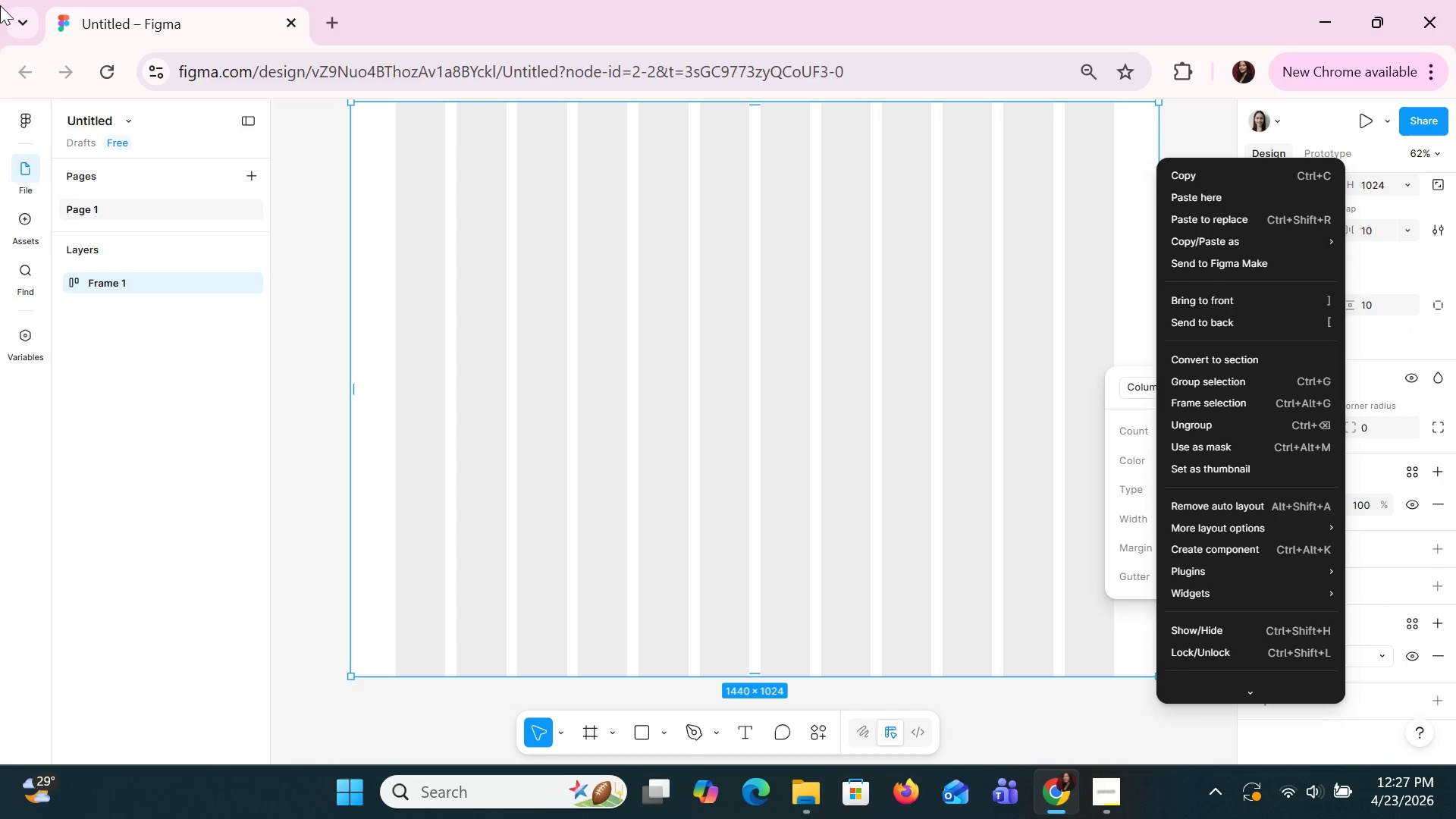 
wait(5.48)
 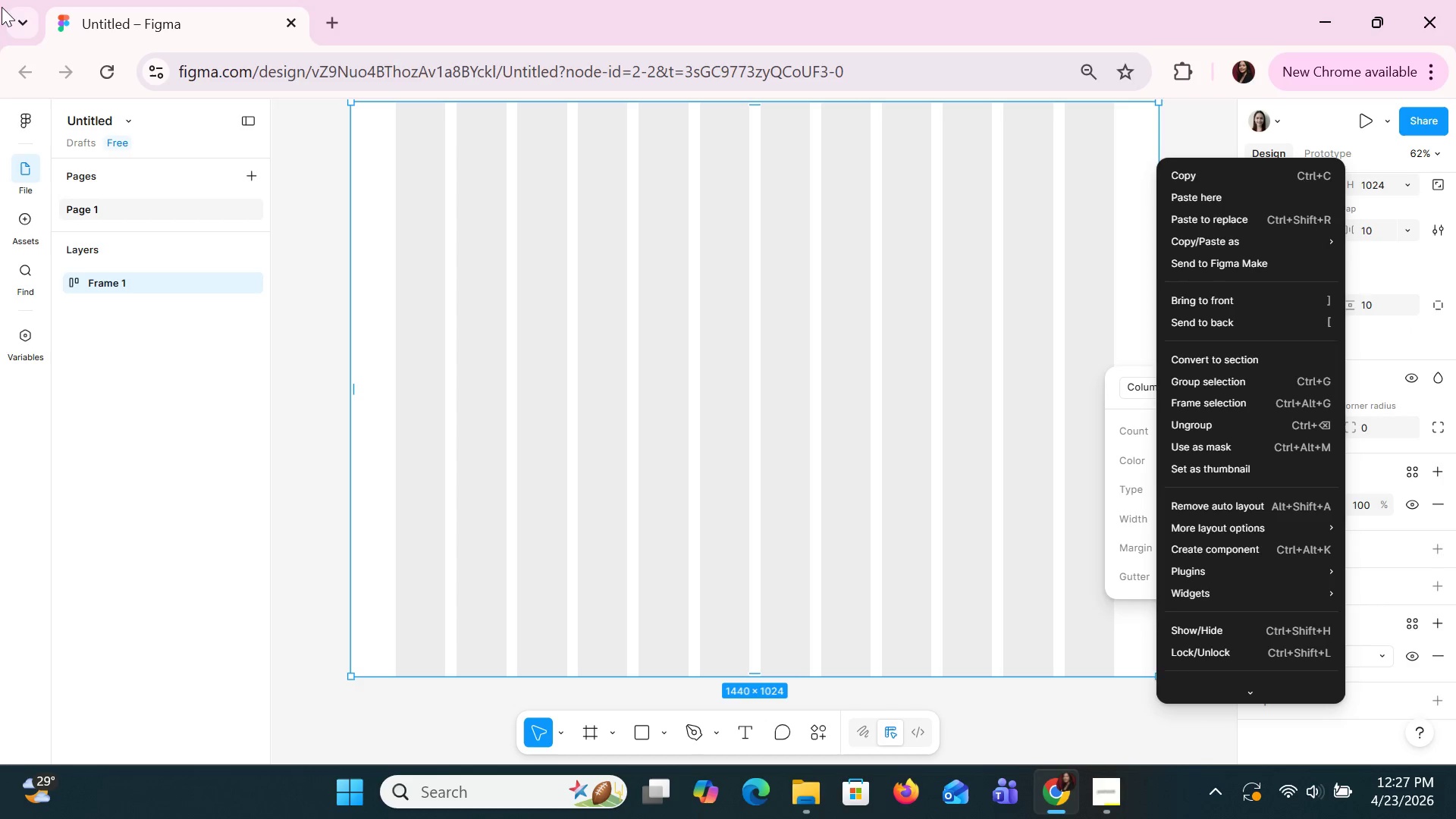 
mouse_move([21, -34])
 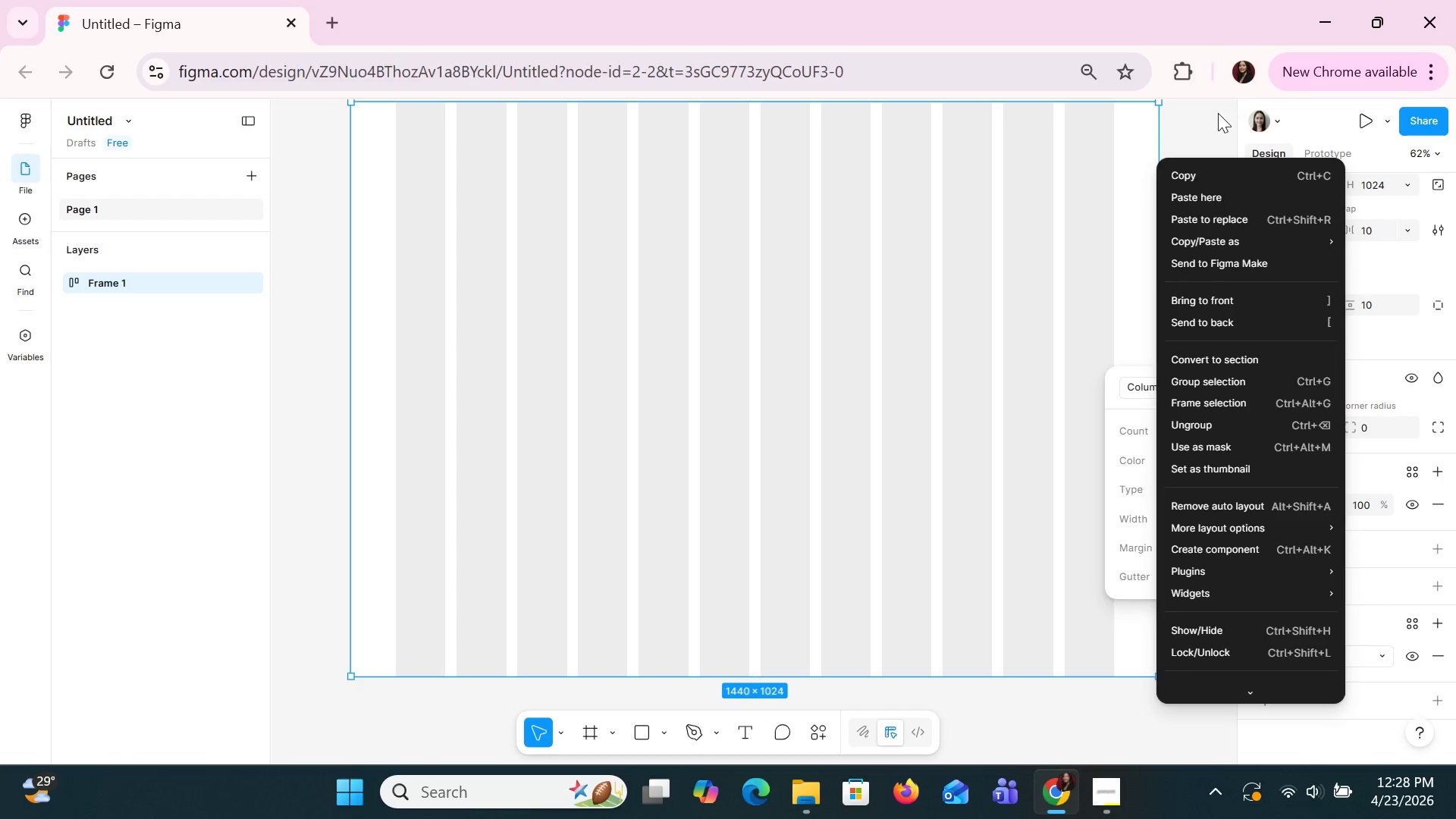 
left_click([1216, 119])
 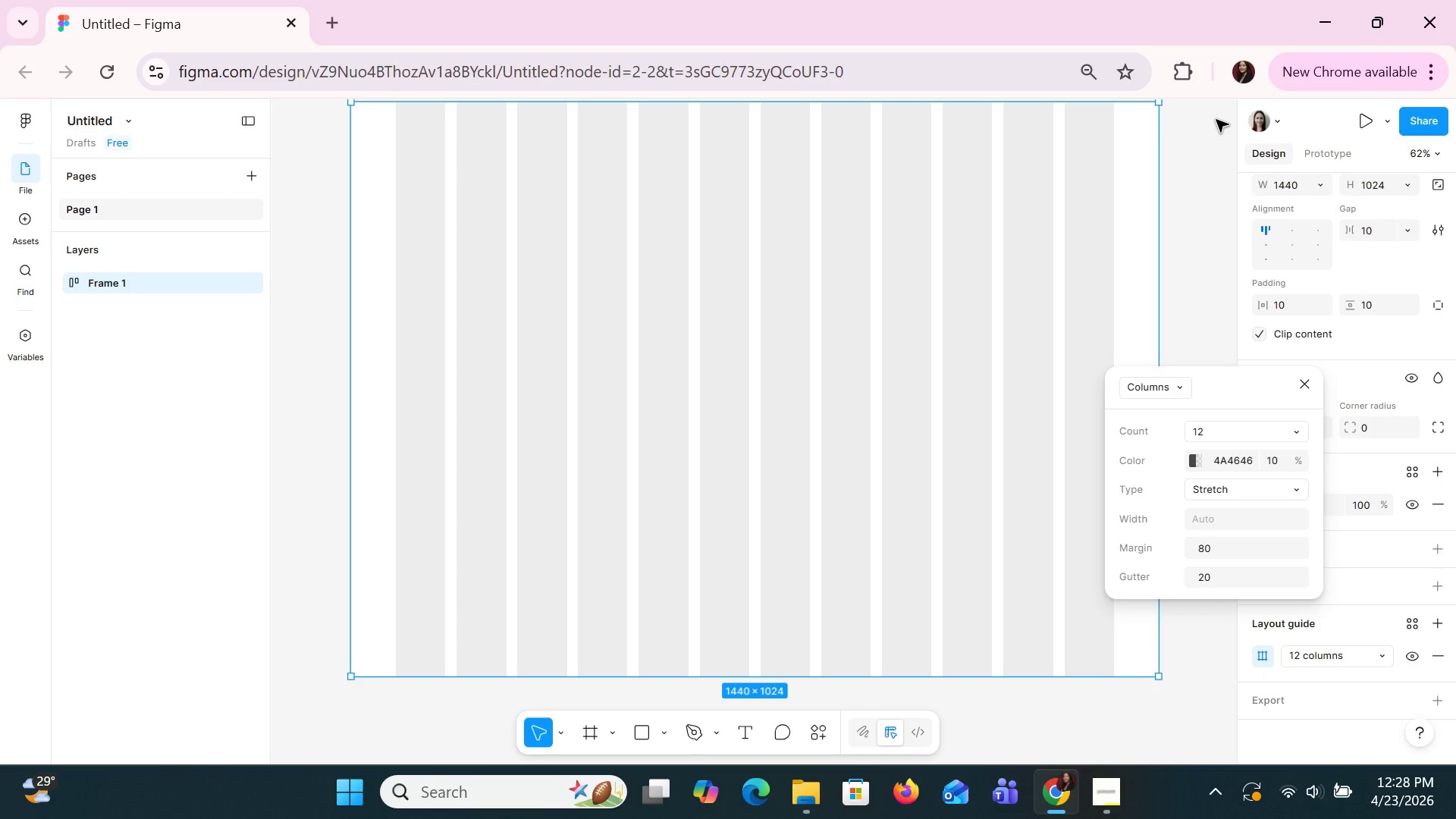 
wait(15.69)
 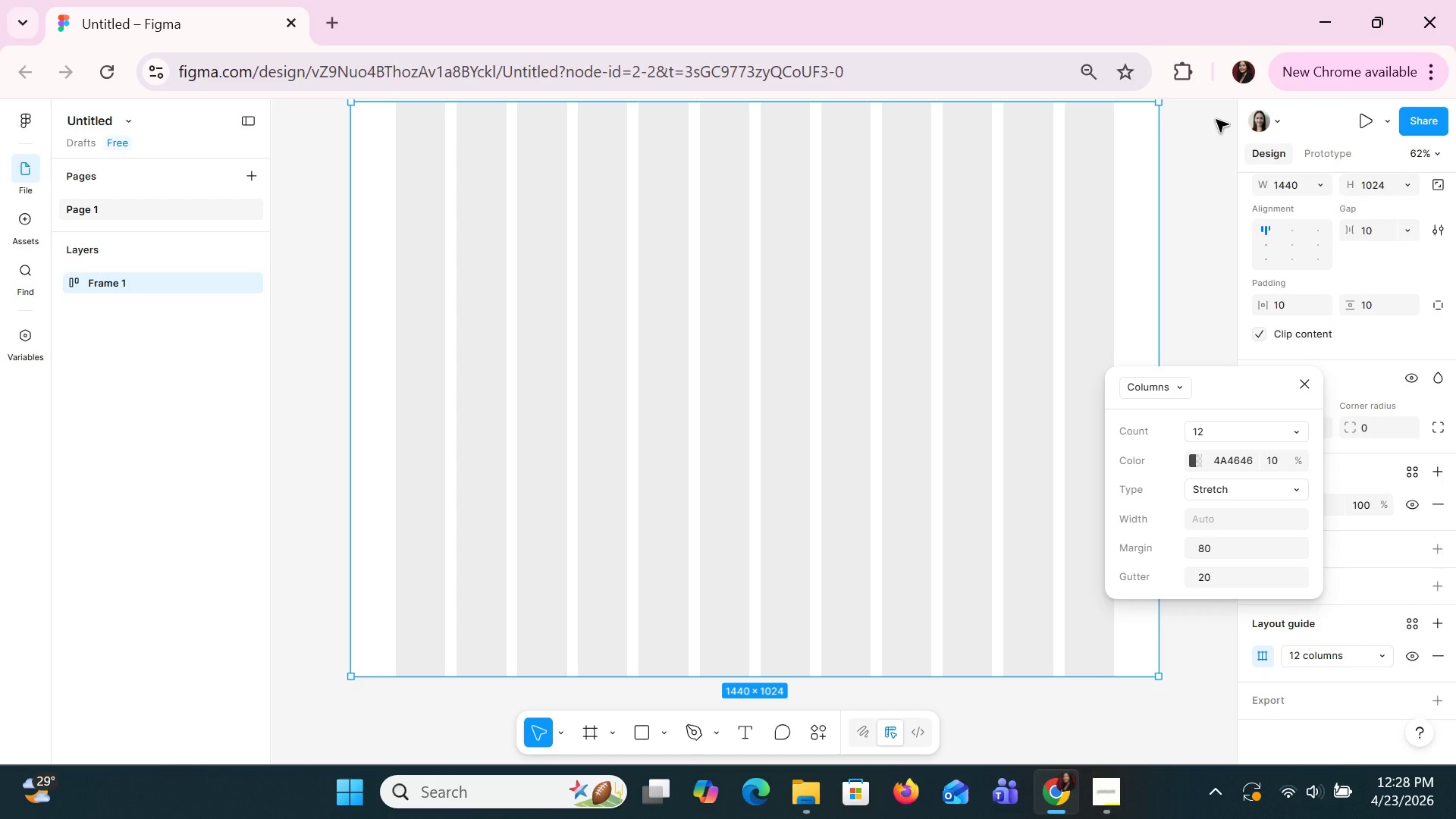 
left_click([1307, 380])
 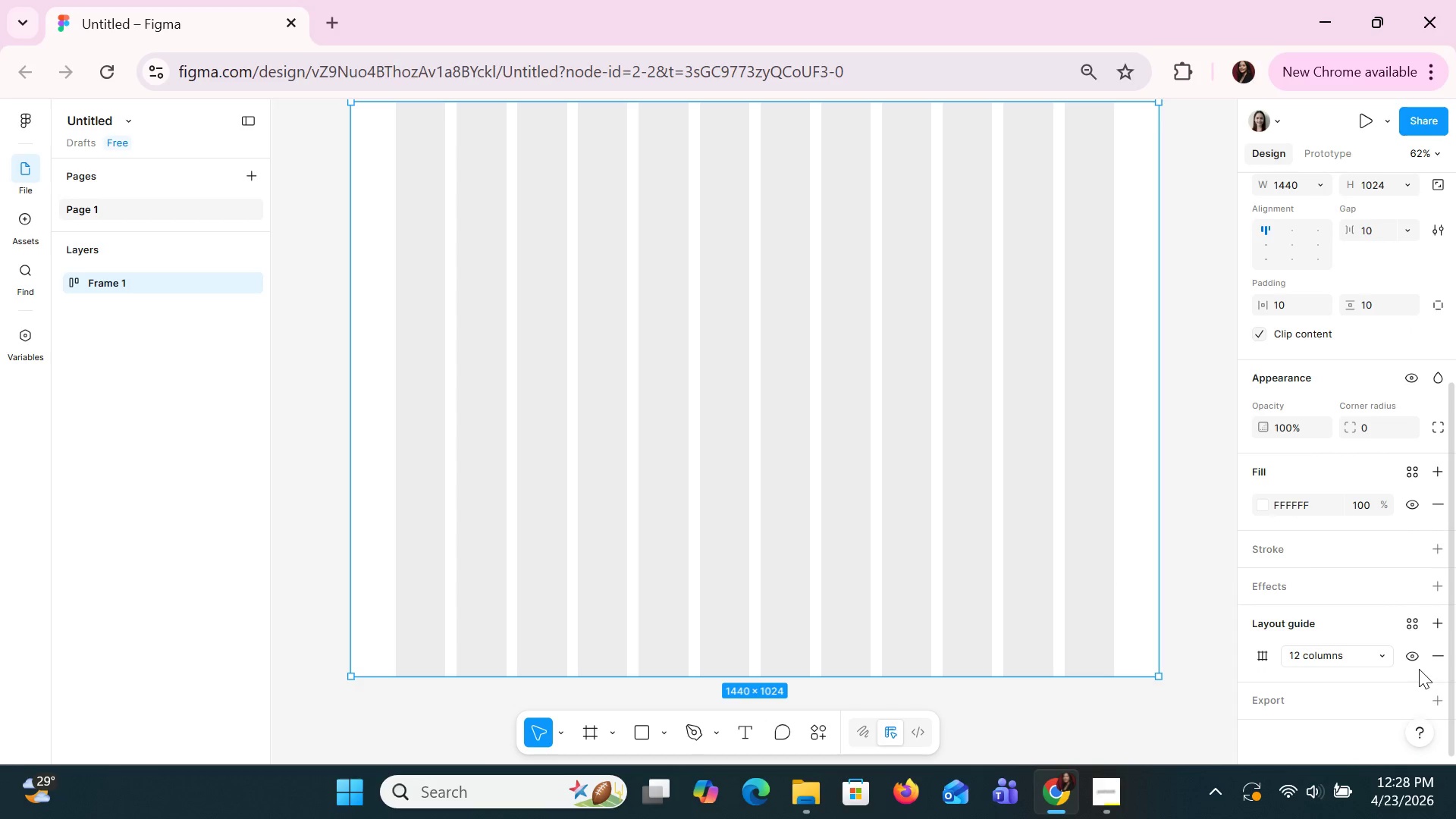 
left_click([1414, 661])
 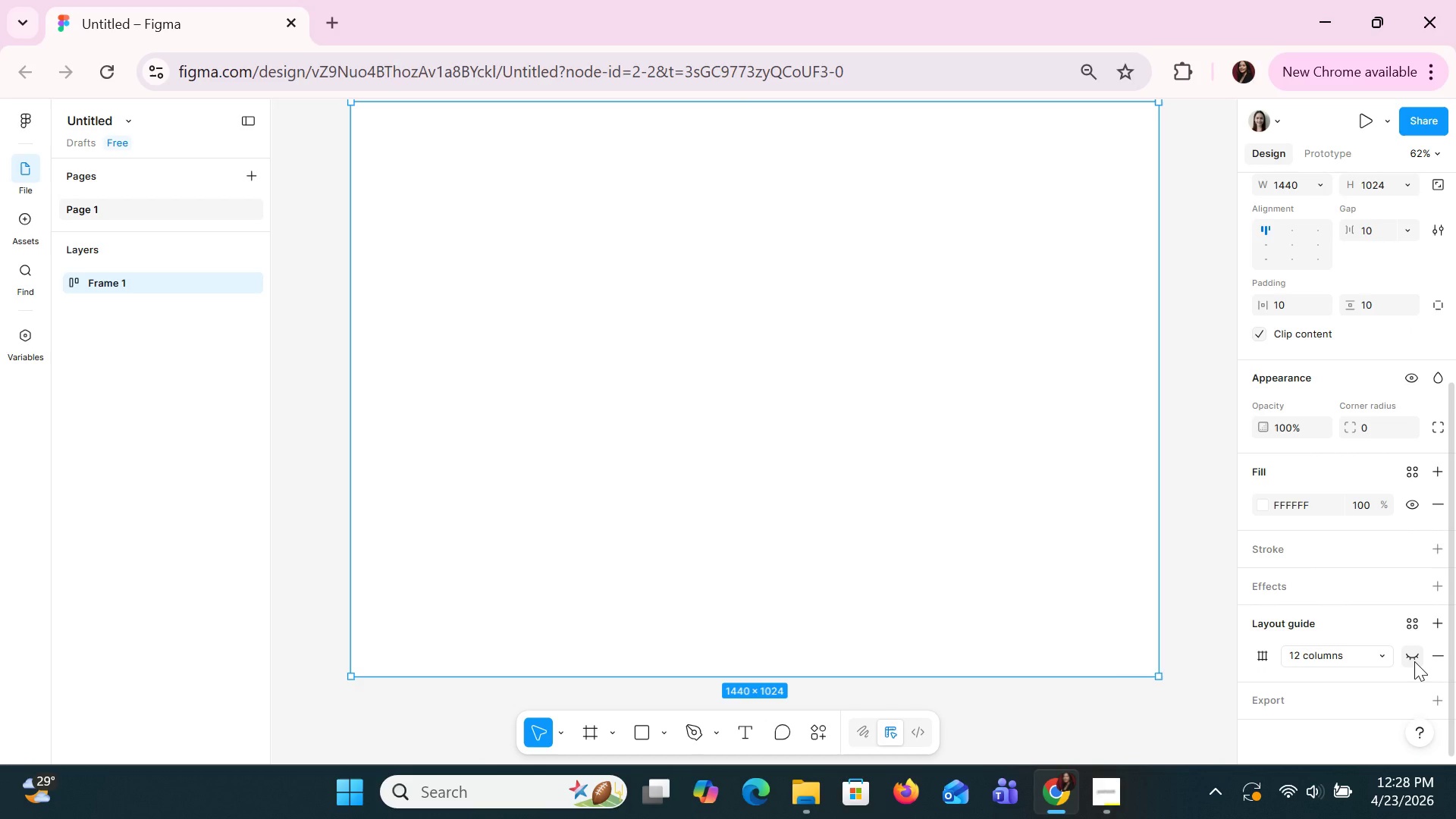 
left_click([1414, 661])
 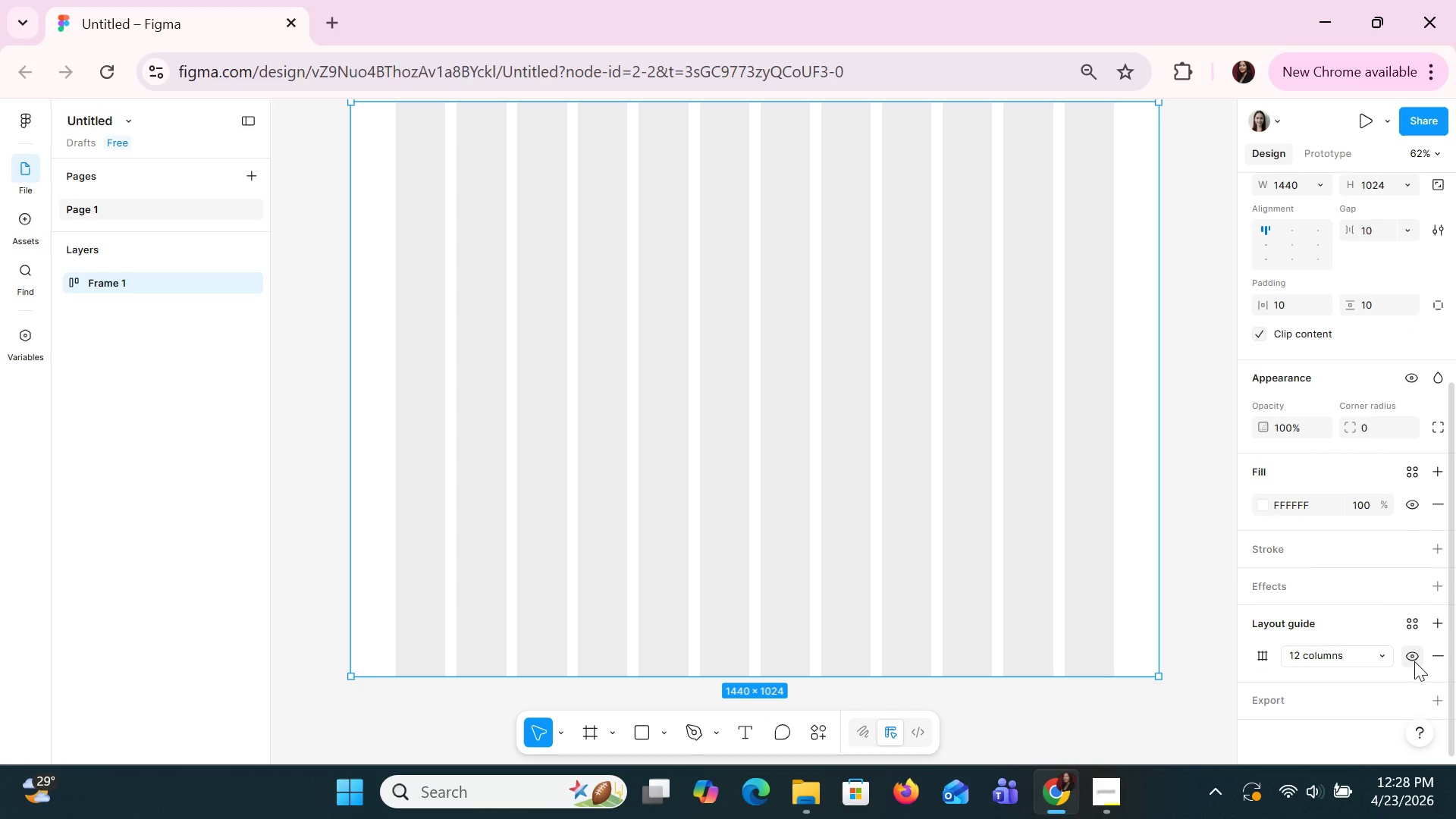 
left_click([1414, 661])
 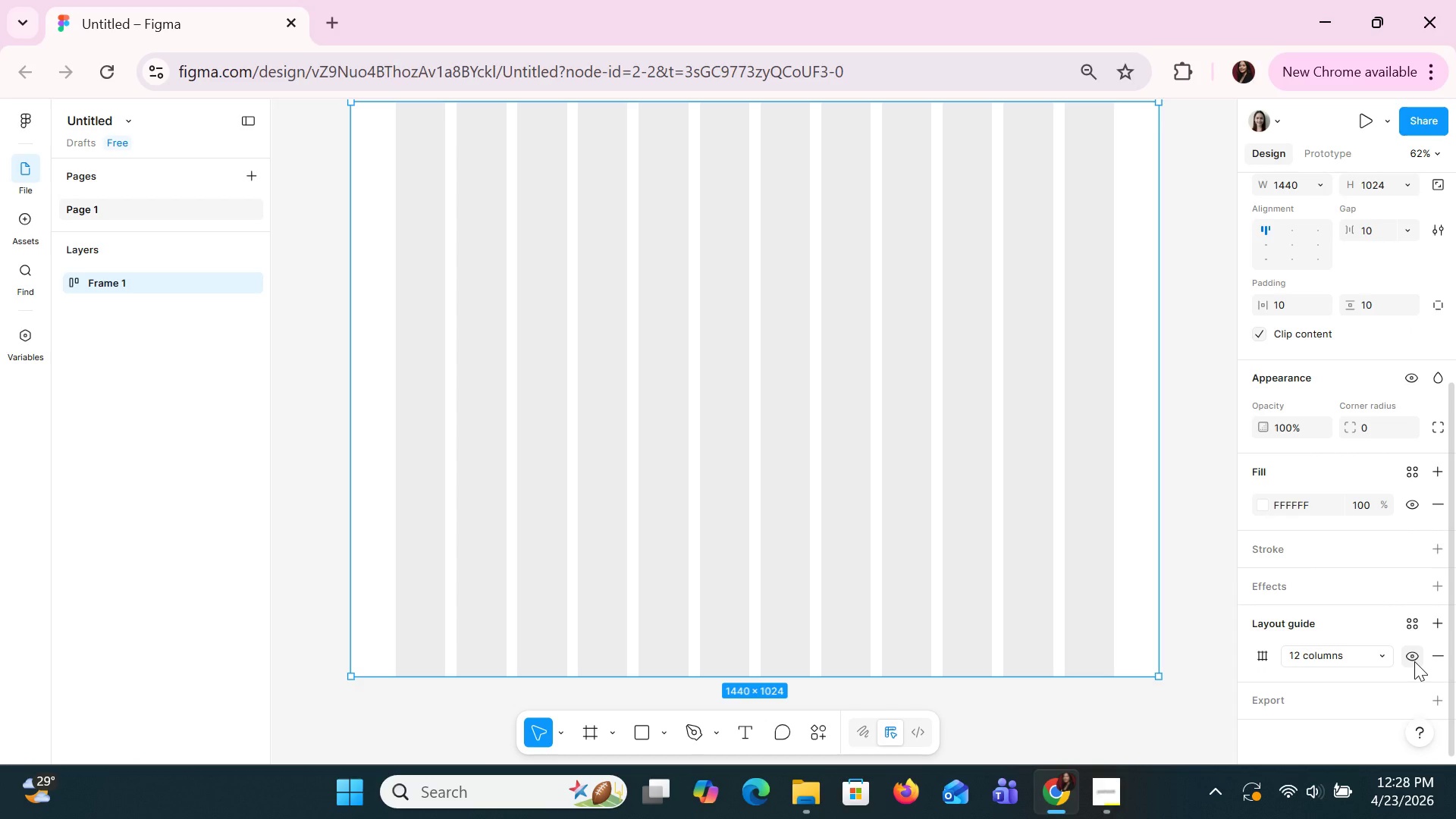 
double_click([1414, 661])
 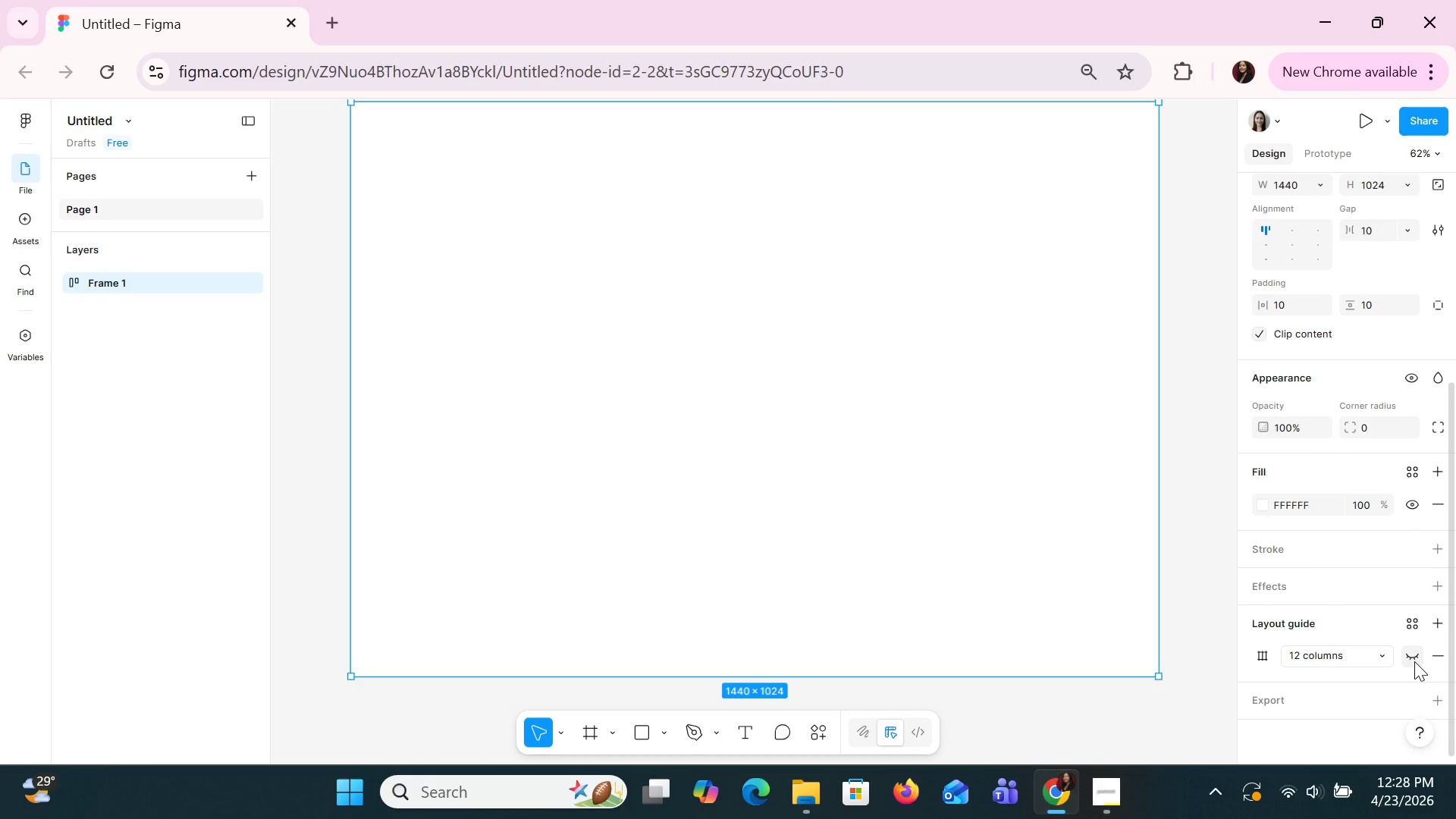 
left_click([1414, 661])
 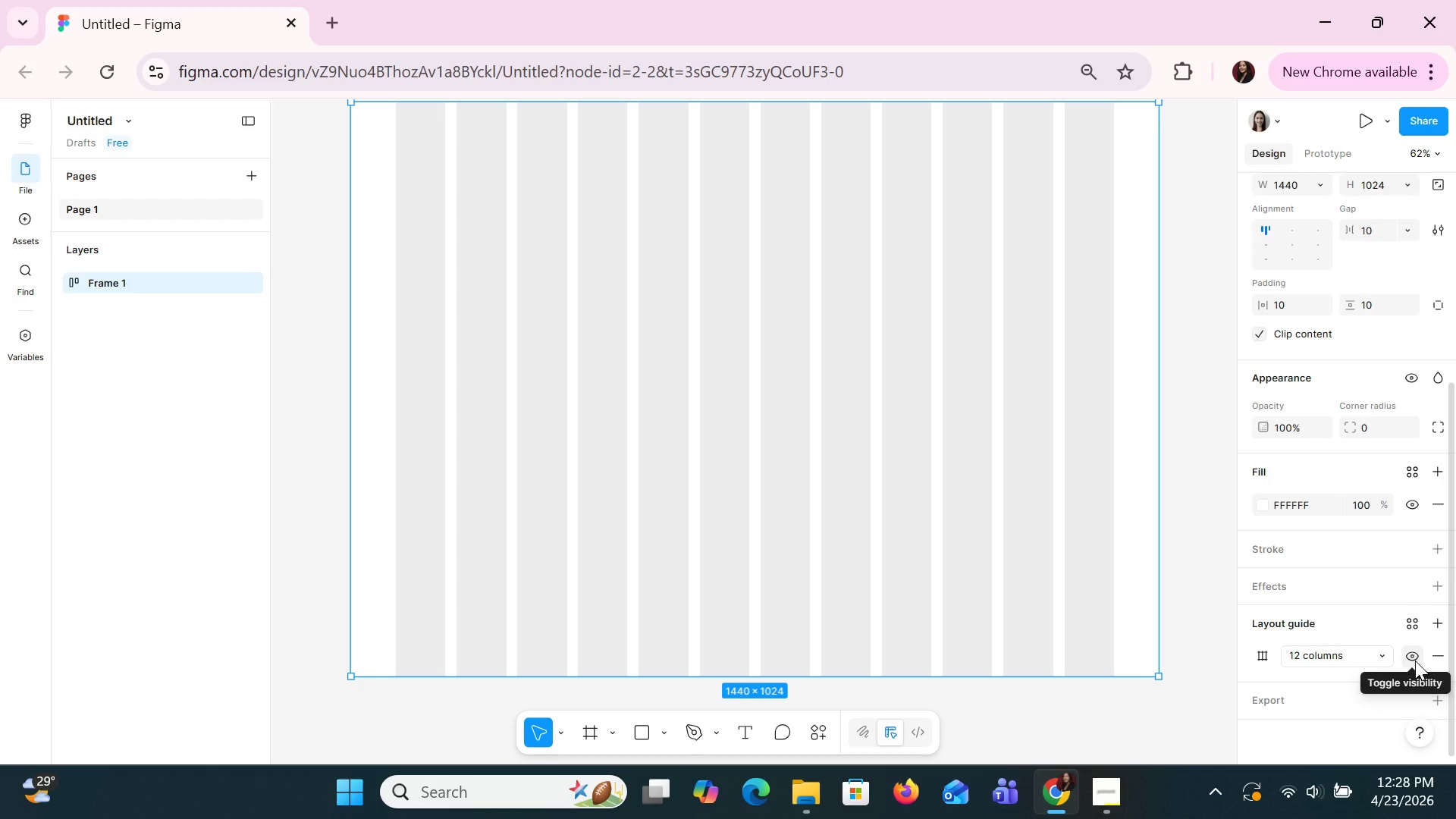 
wait(29.09)
 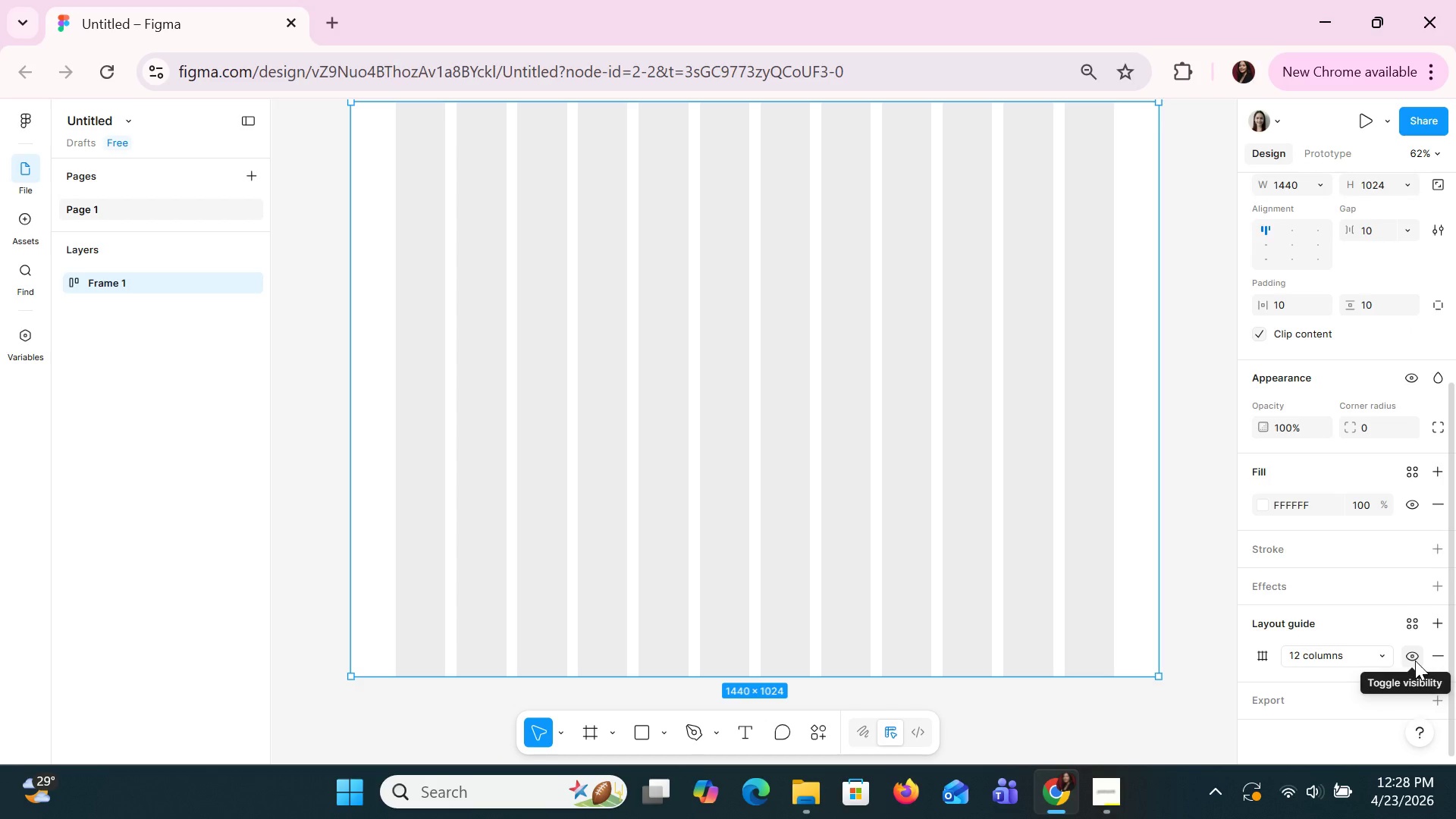 
left_click([742, 708])
 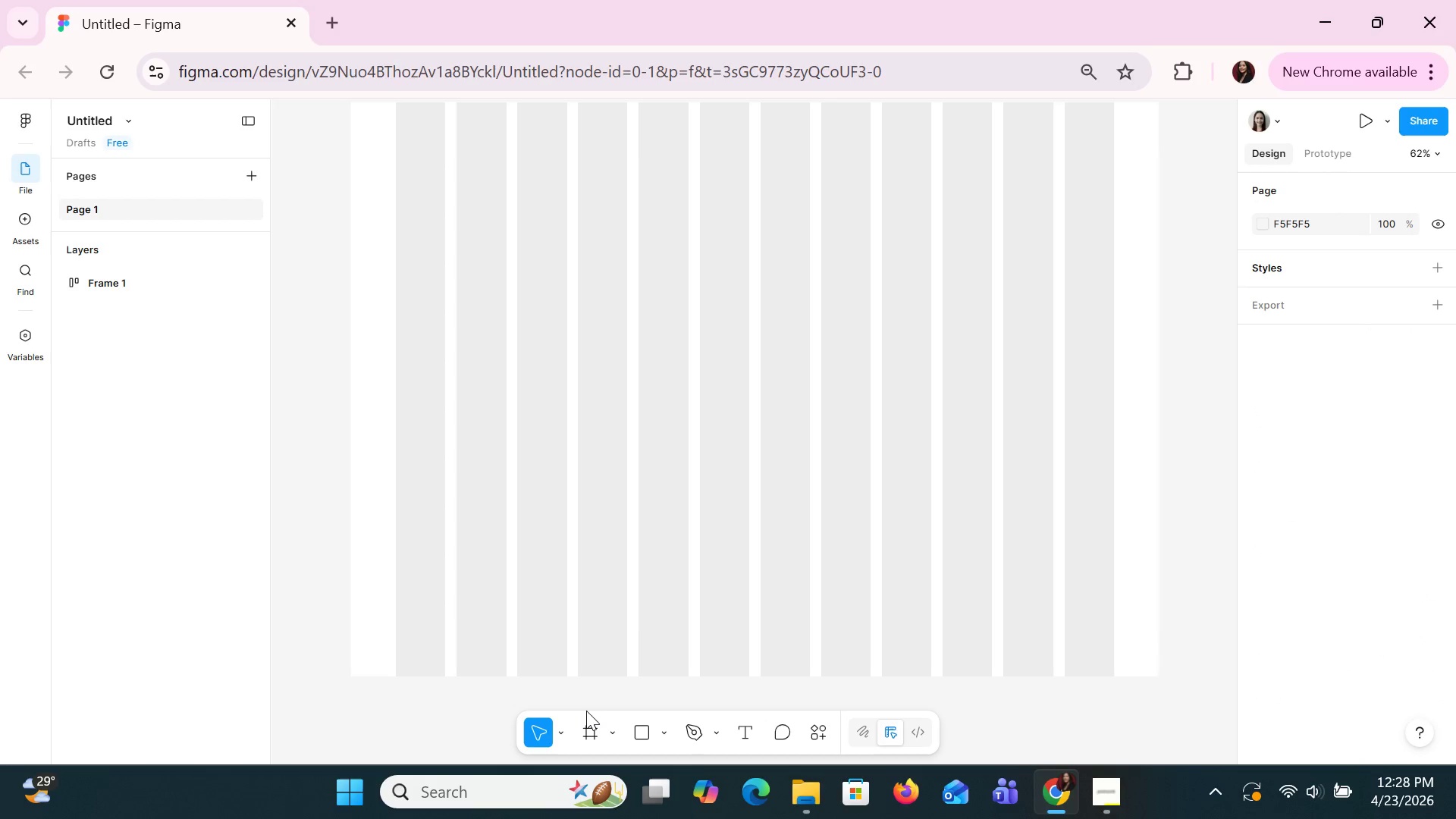 
left_click([653, 726])
 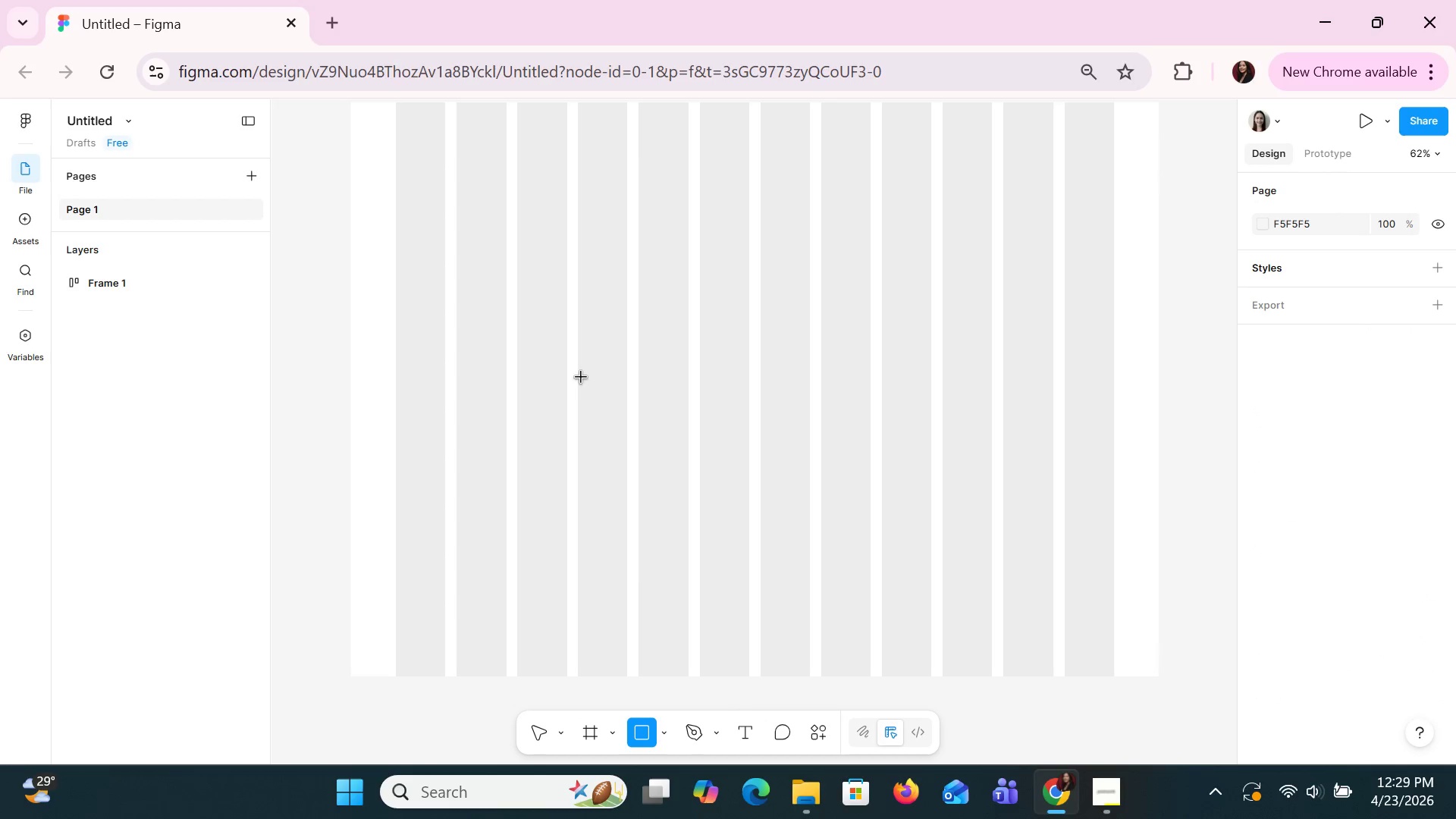 
scroll: coordinate [576, 380], scroll_direction: up, amount: 1.0
 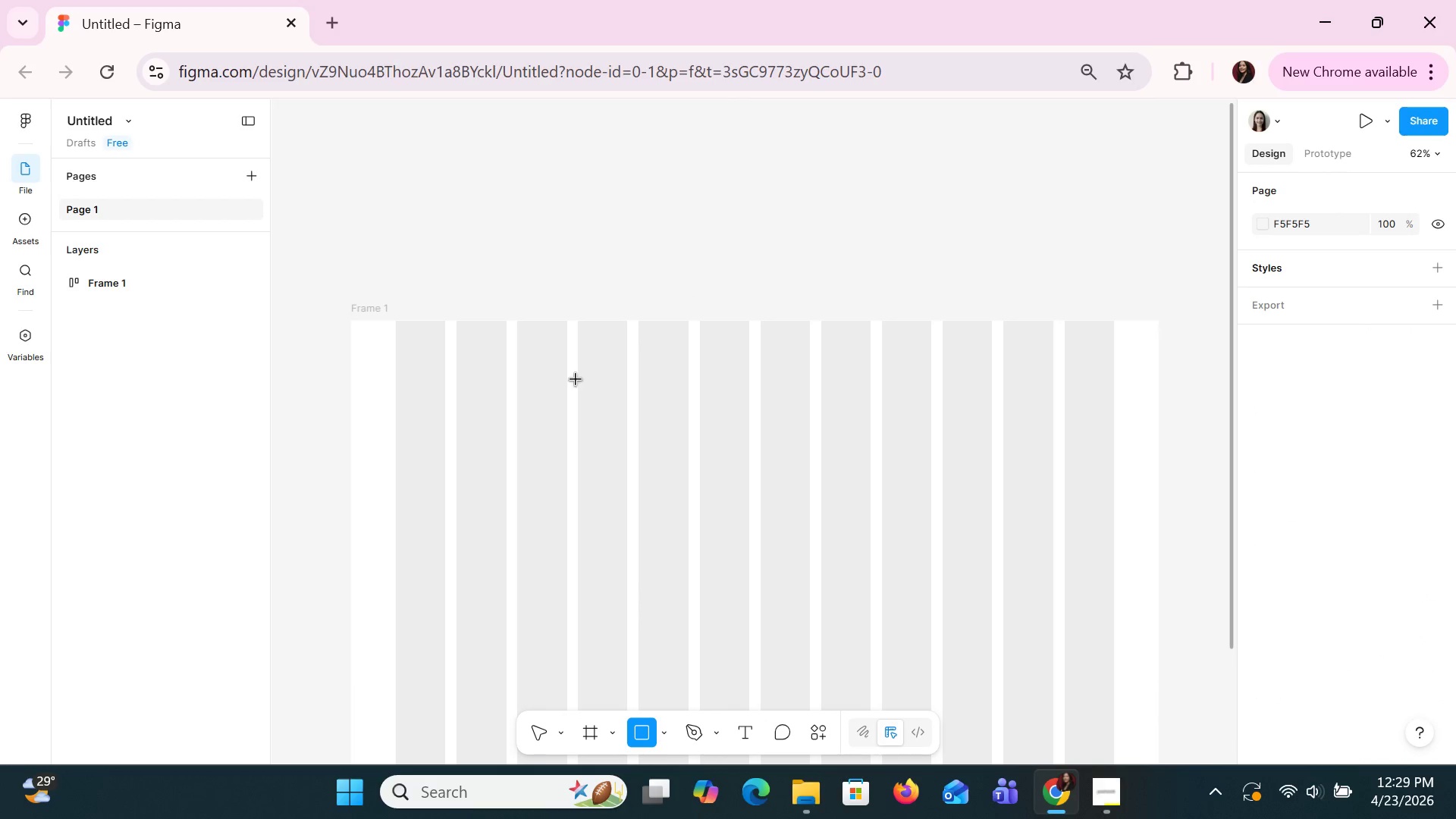 
scroll: coordinate [576, 380], scroll_direction: none, amount: 0.0
 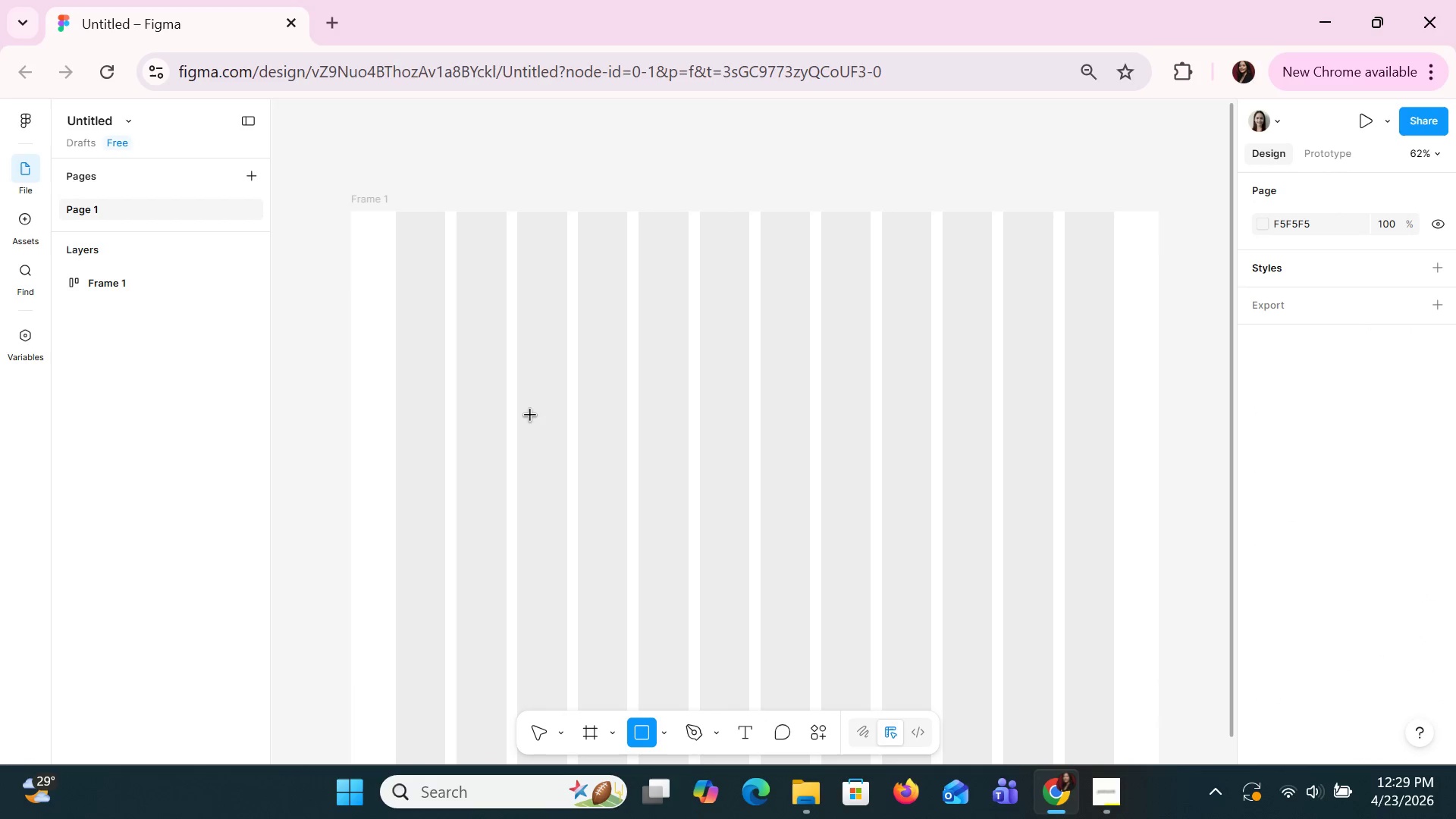 
wait(8.47)
 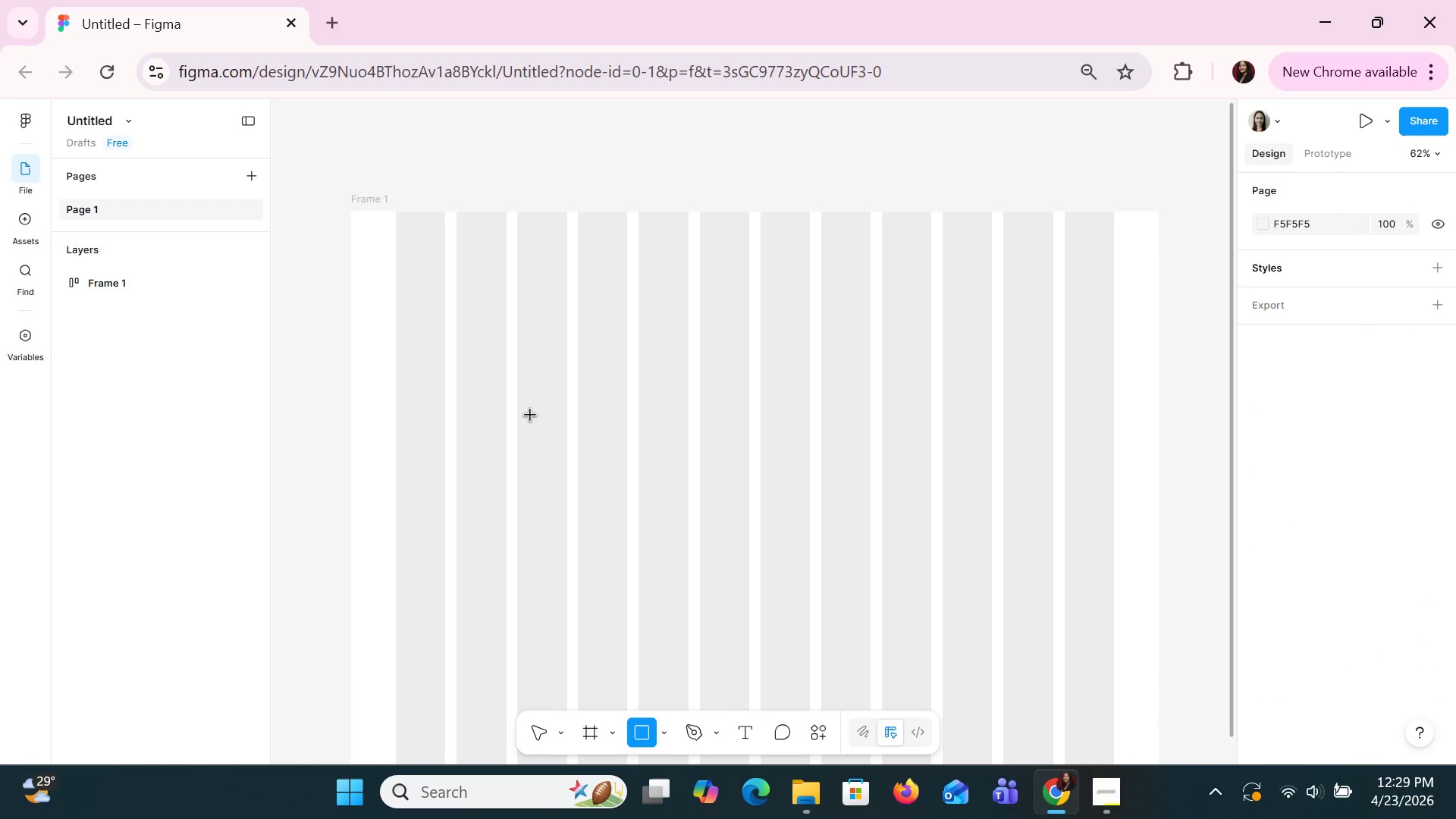 
mouse_move([222, 23])
 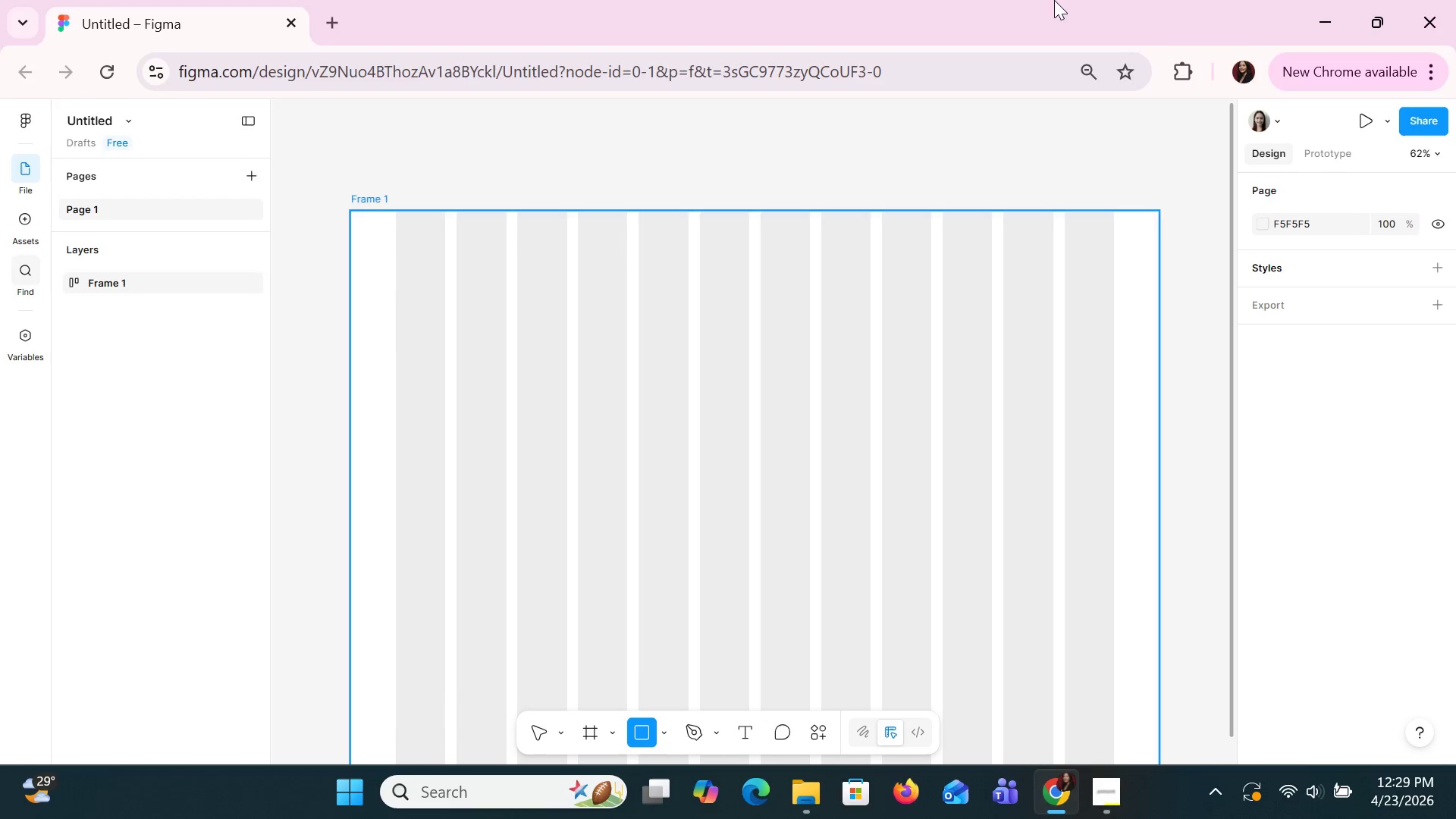 
left_click([959, 169])
 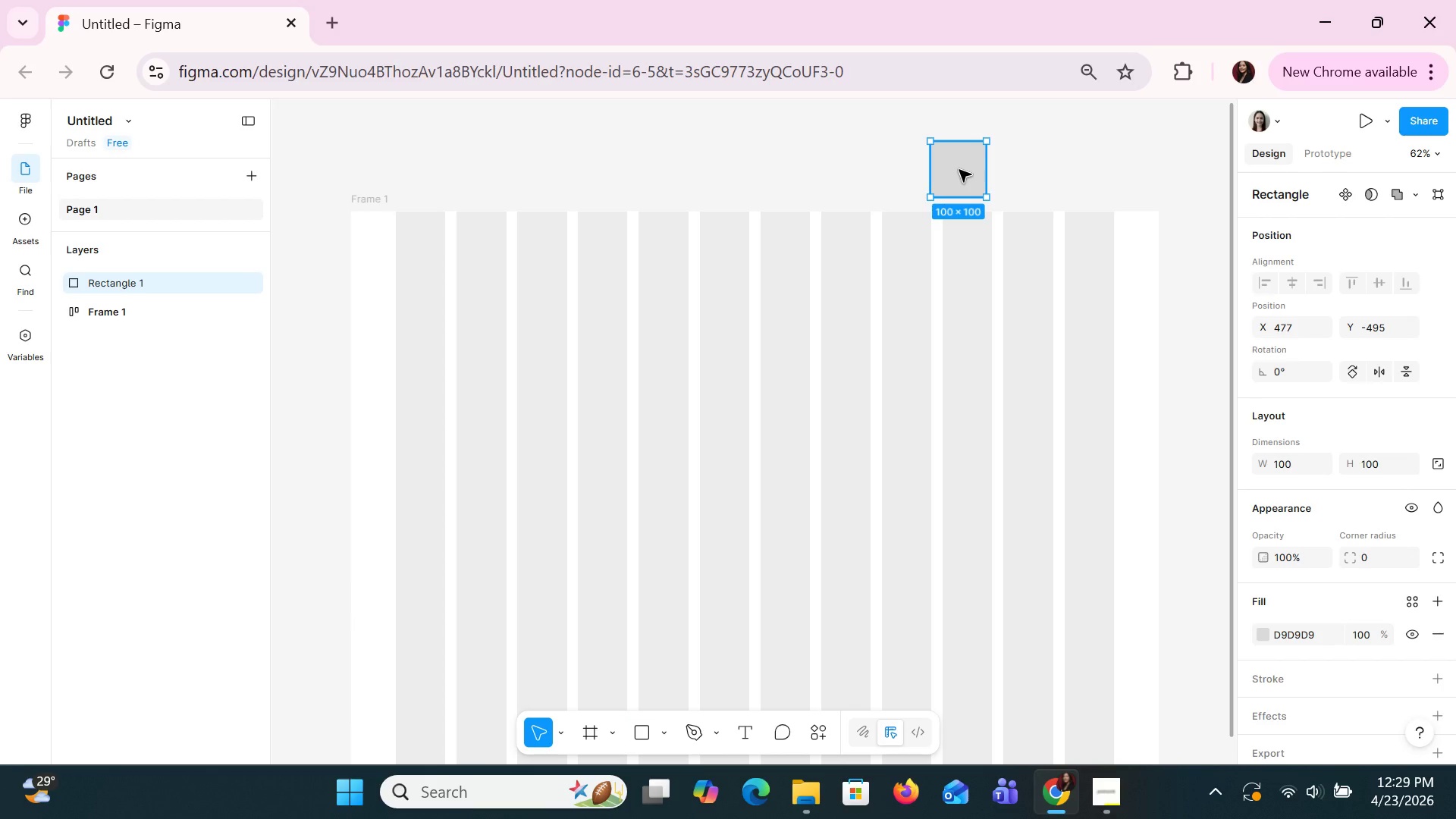 
key(Escape)
 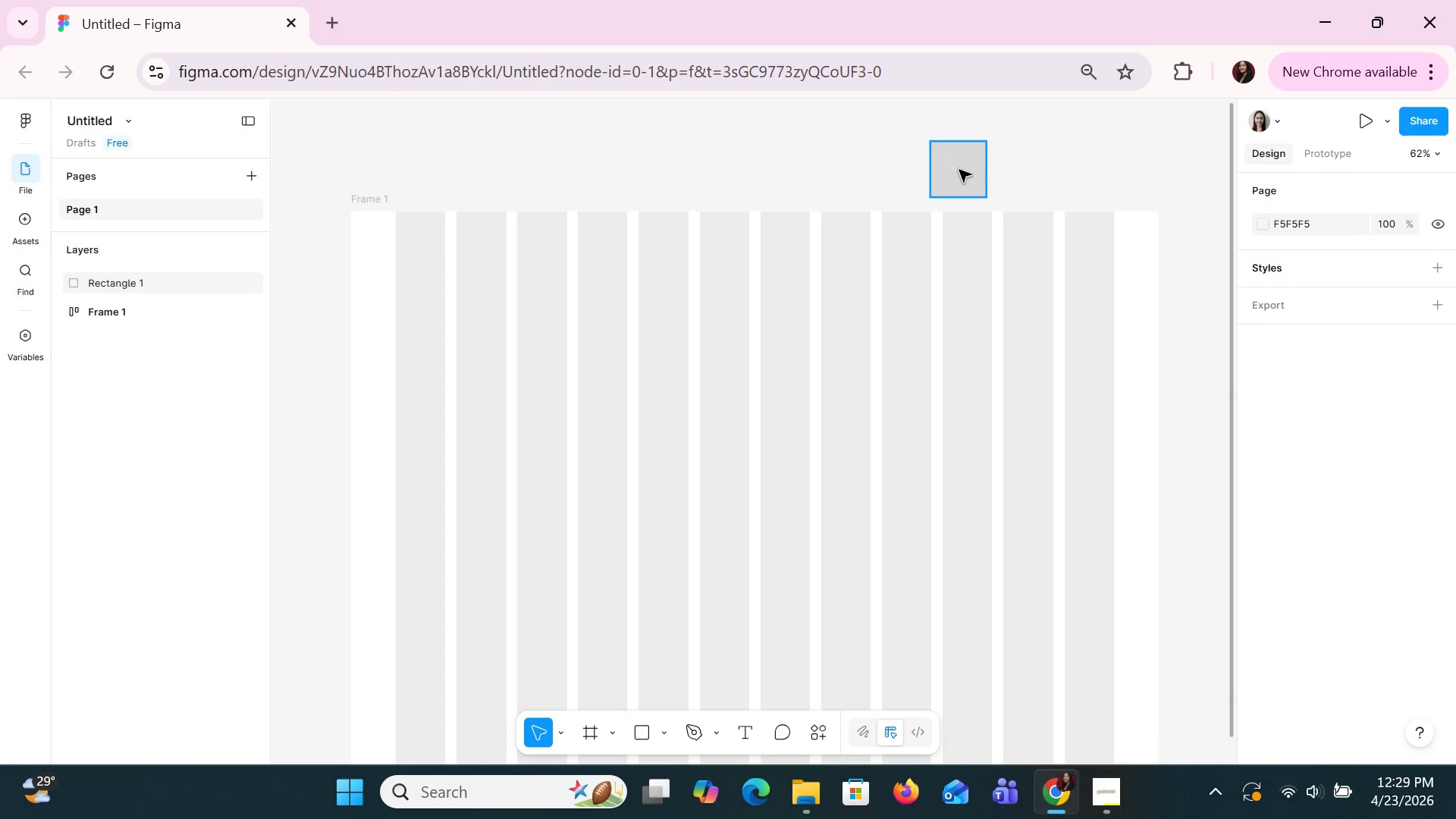 
left_click([959, 169])
 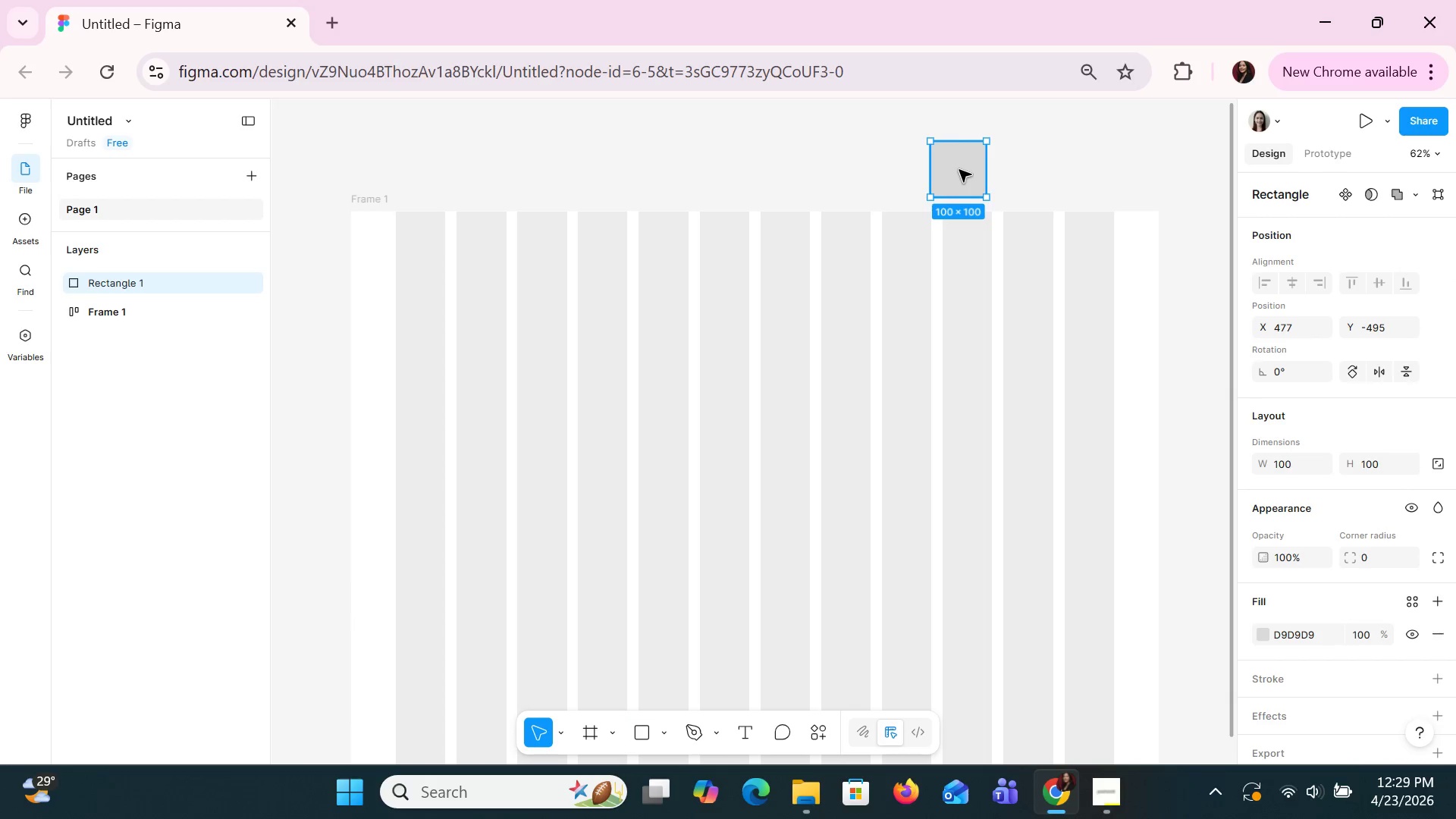 
key(Delete)
 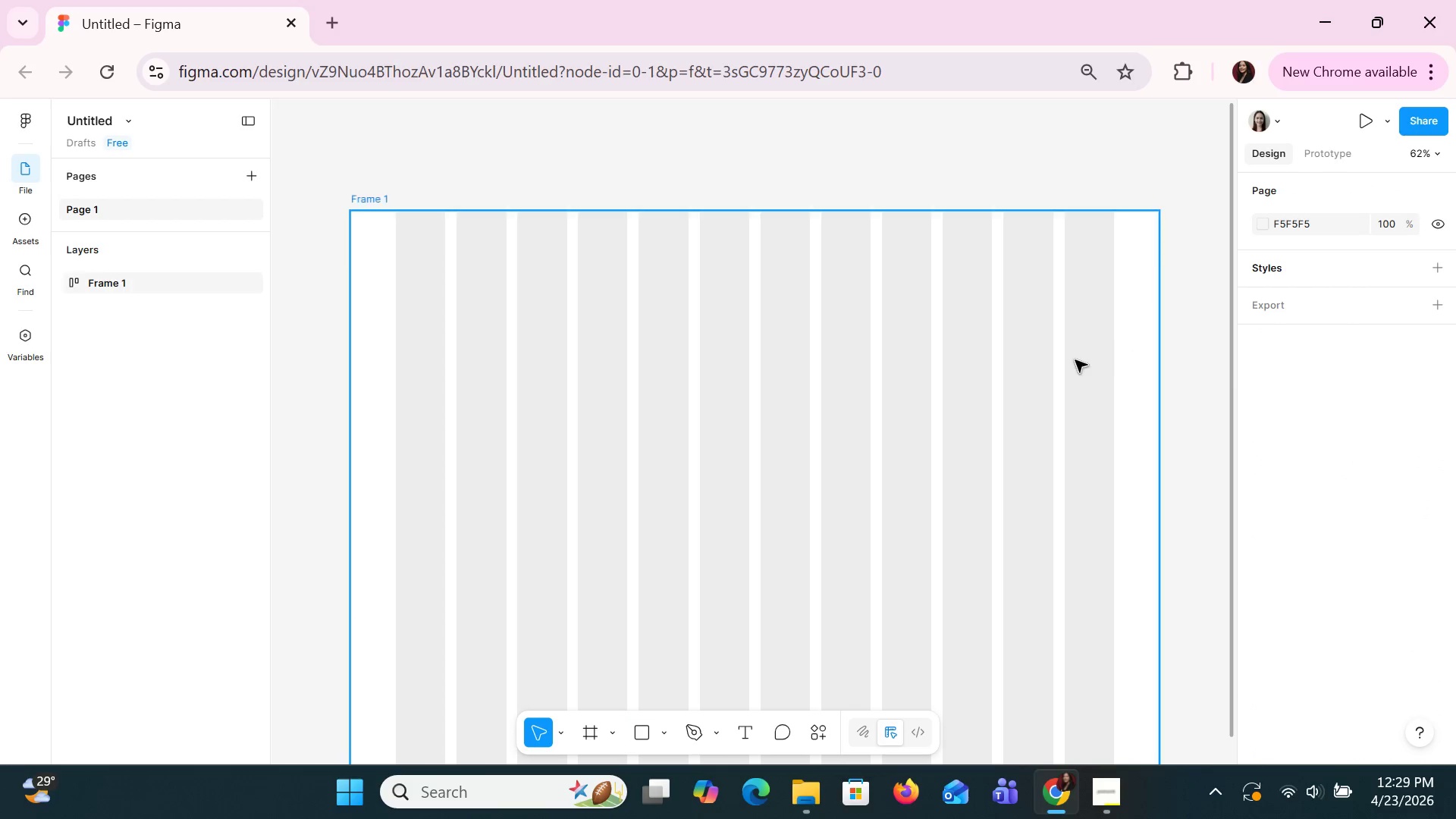 
left_click([1075, 359])
 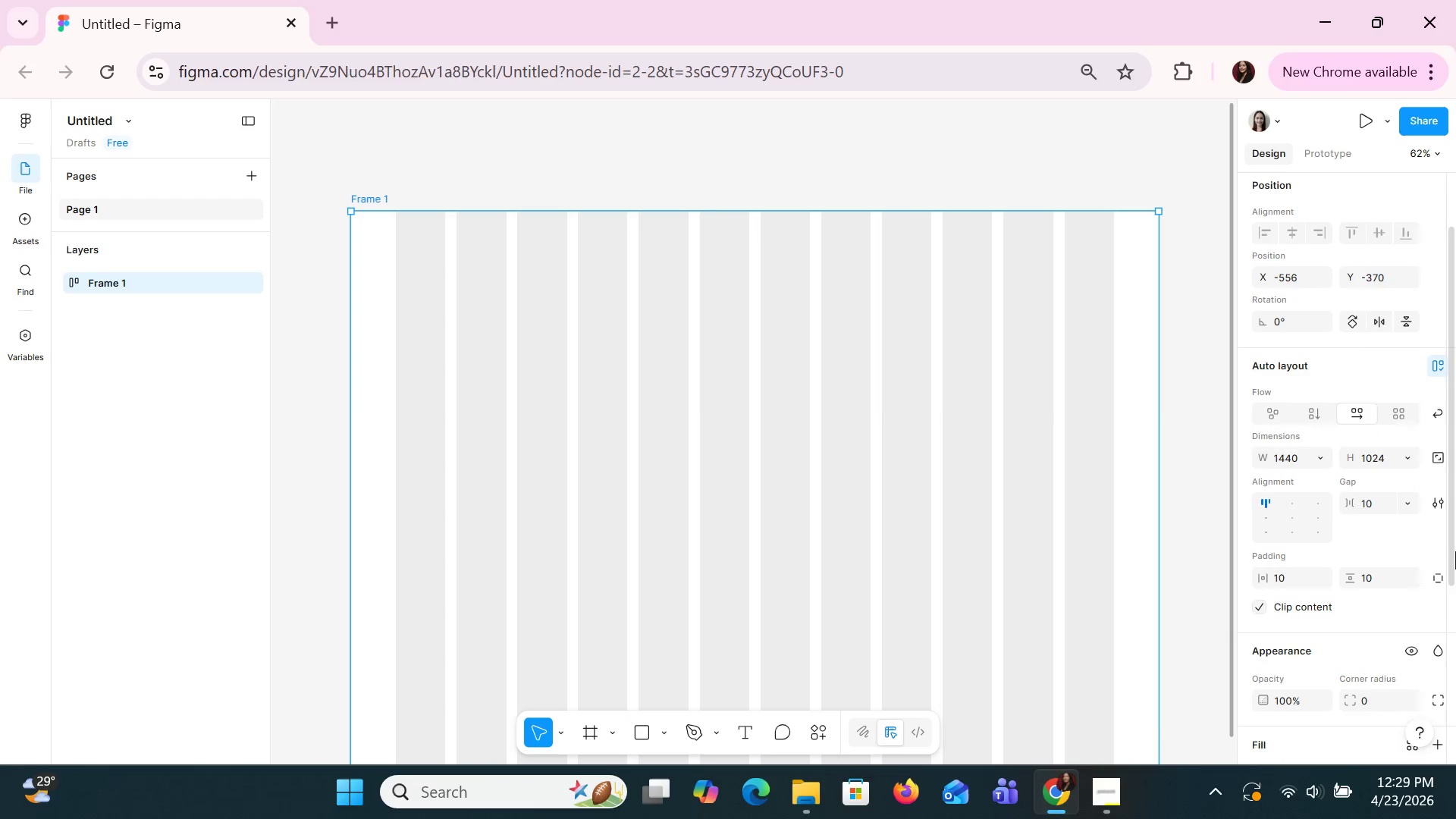 
mouse_move([1386, 505])
 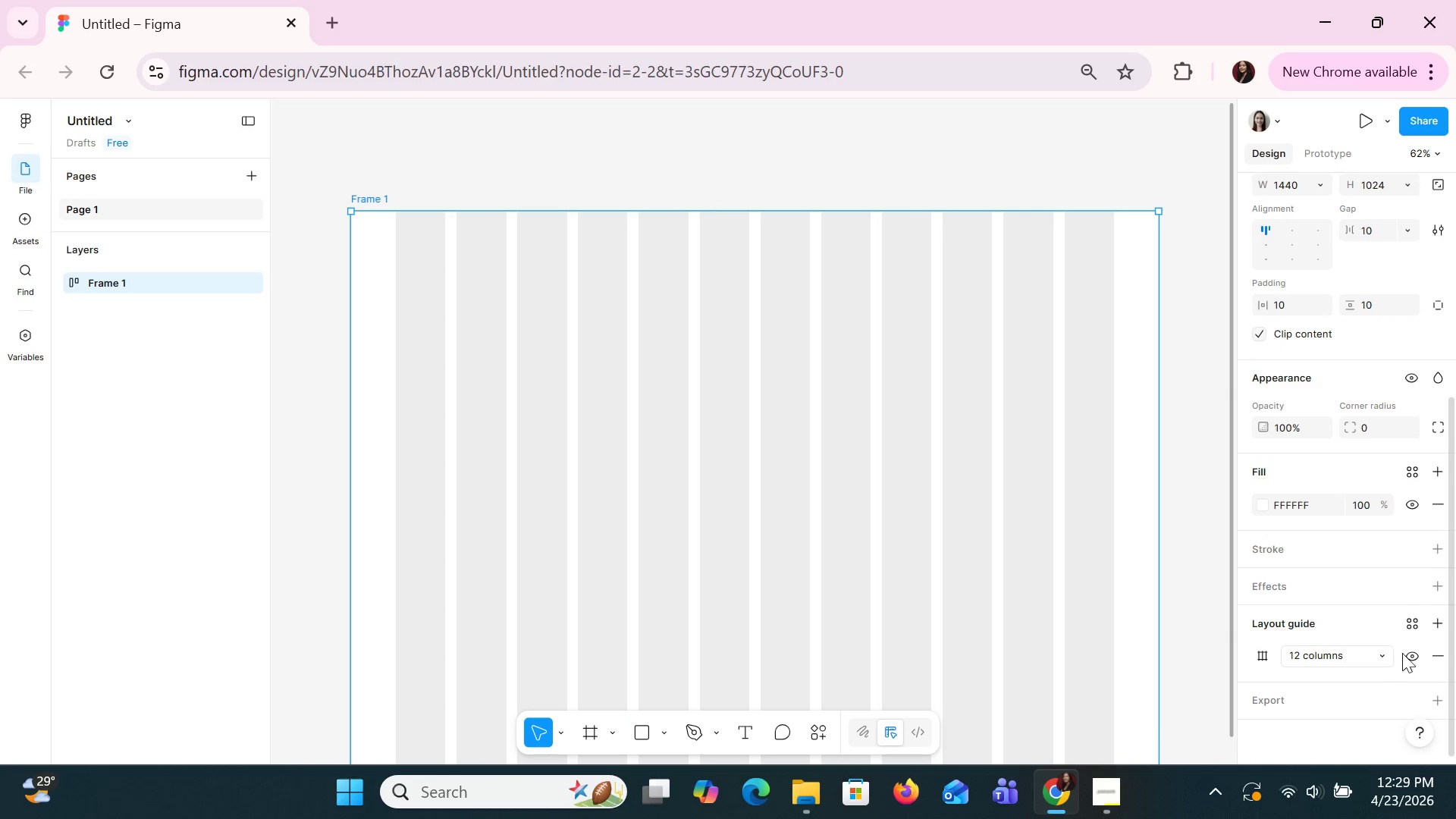 
left_click([1413, 657])
 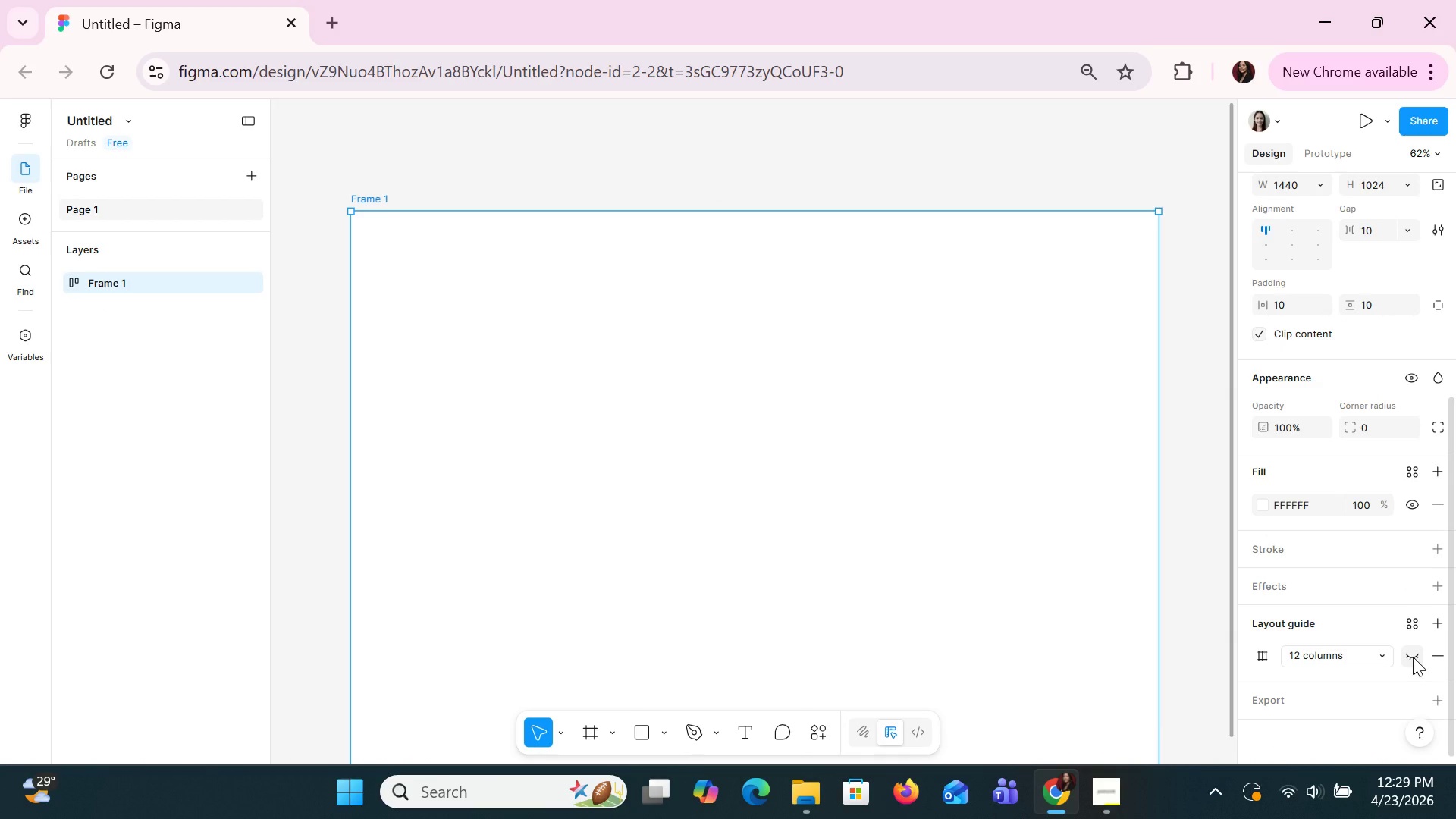 
wait(8.03)
 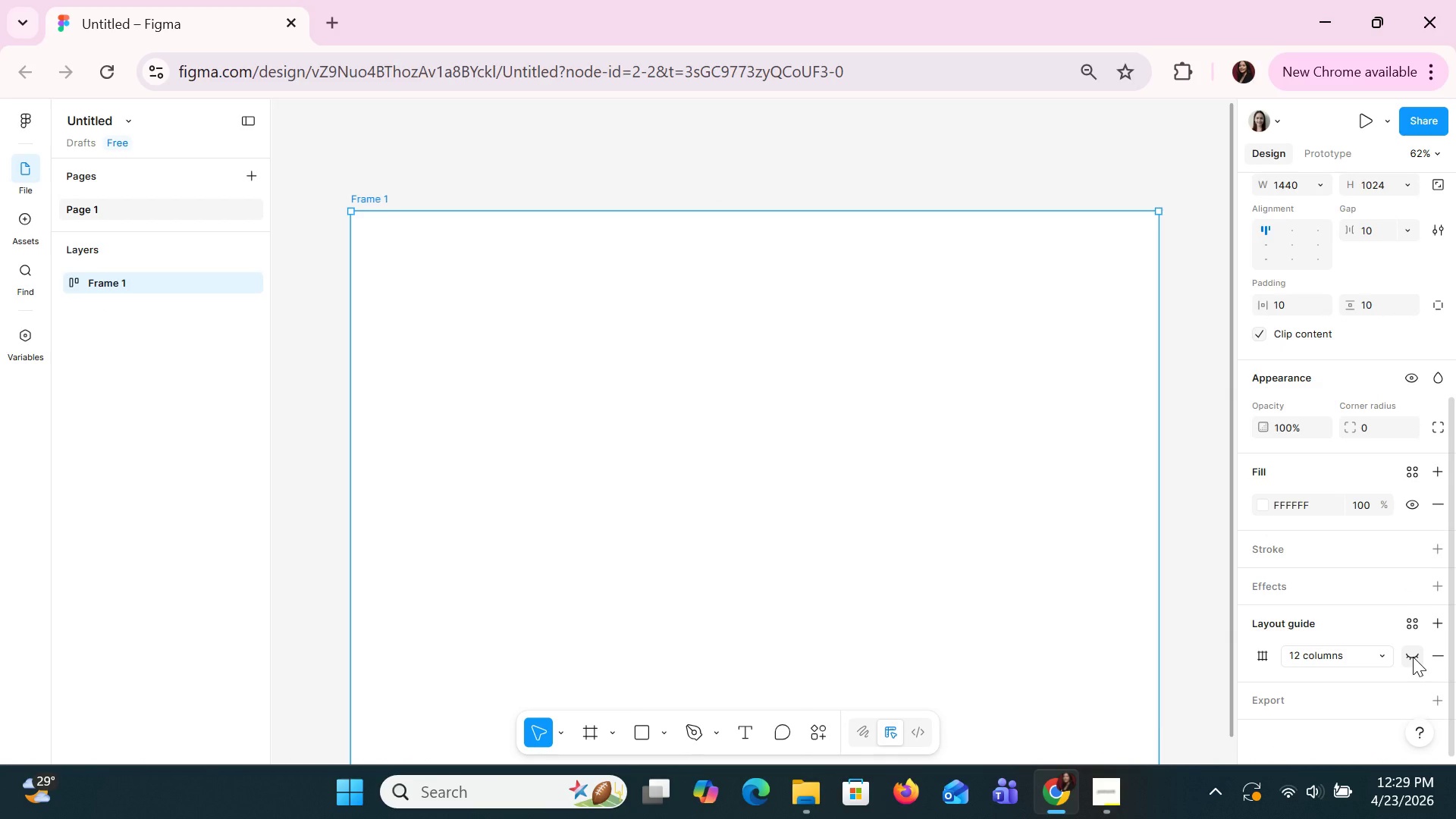 
left_click([1413, 657])
 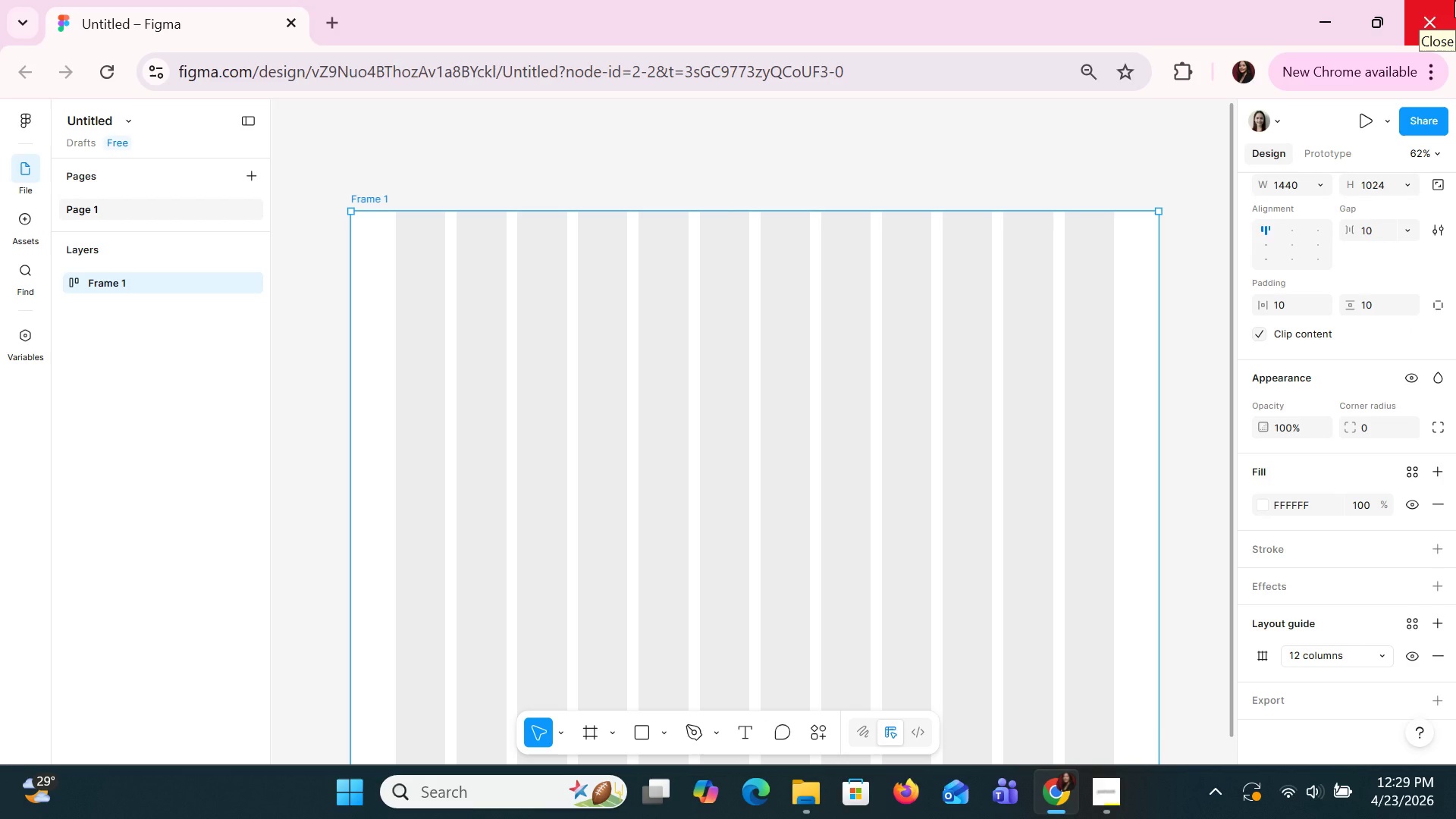 
wait(25.67)
 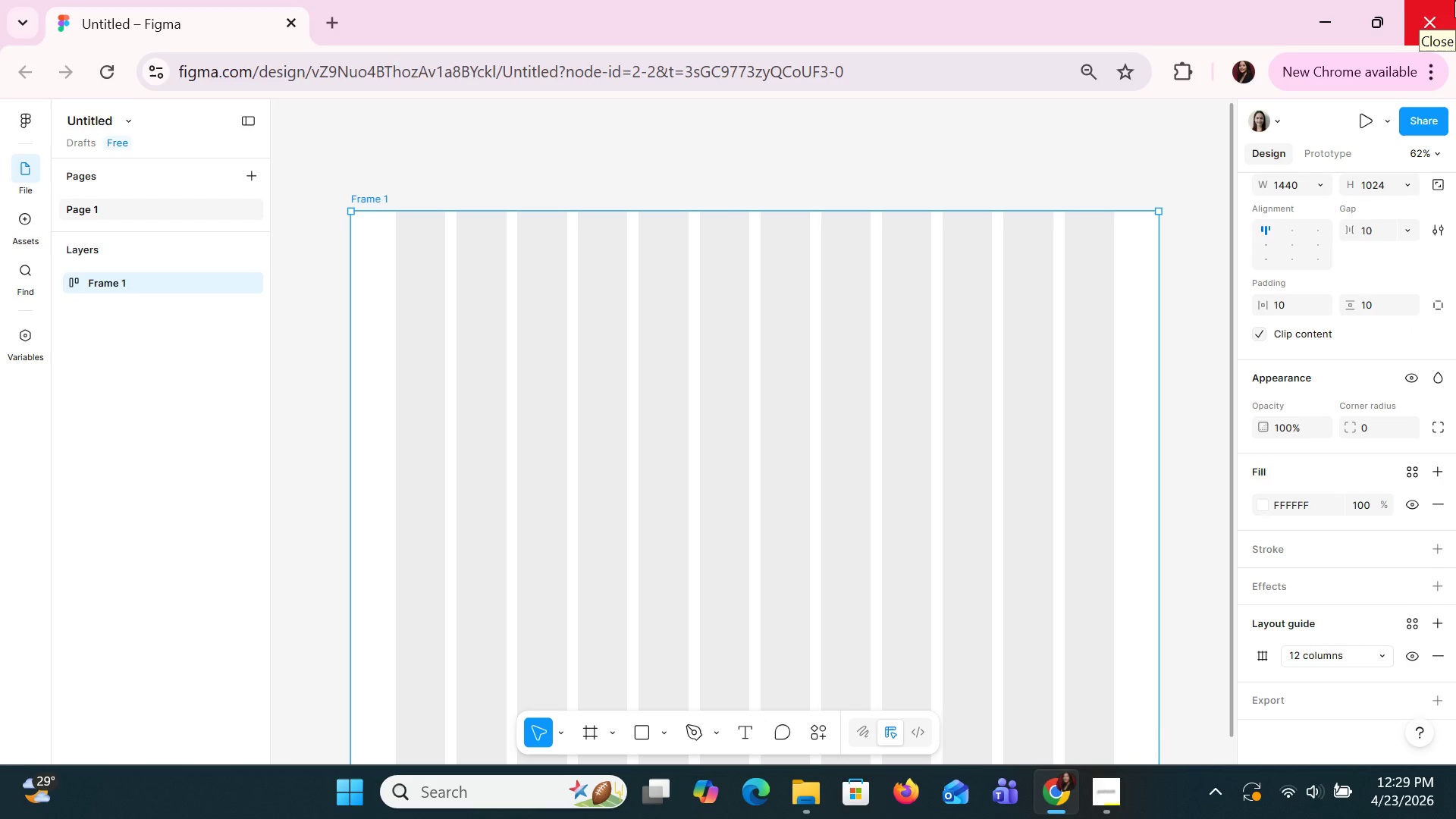 
left_click([635, 726])
 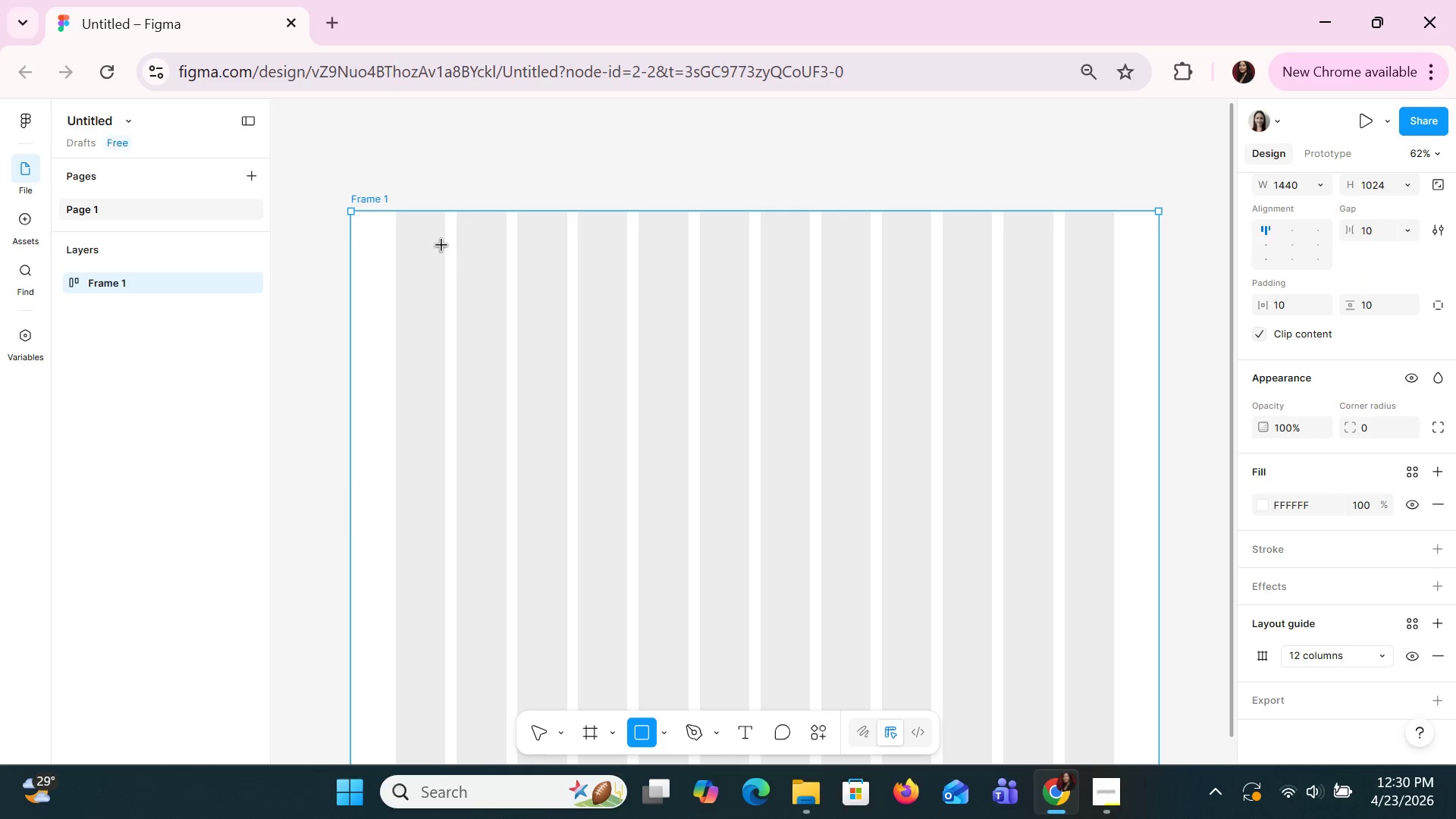 
left_click_drag(start_coordinate=[428, 252], to_coordinate=[540, 332])
 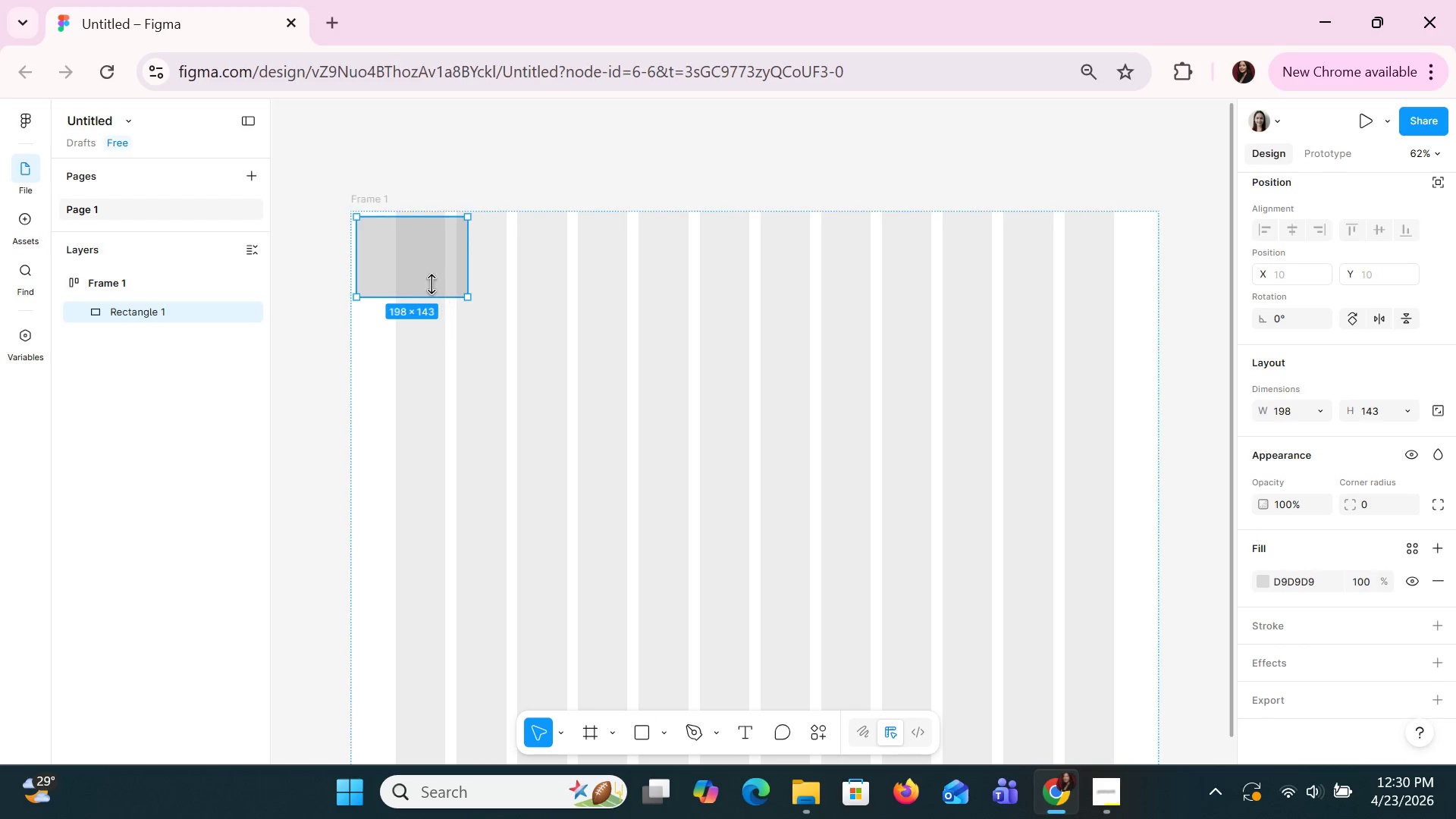 
left_click_drag(start_coordinate=[428, 278], to_coordinate=[495, 340])
 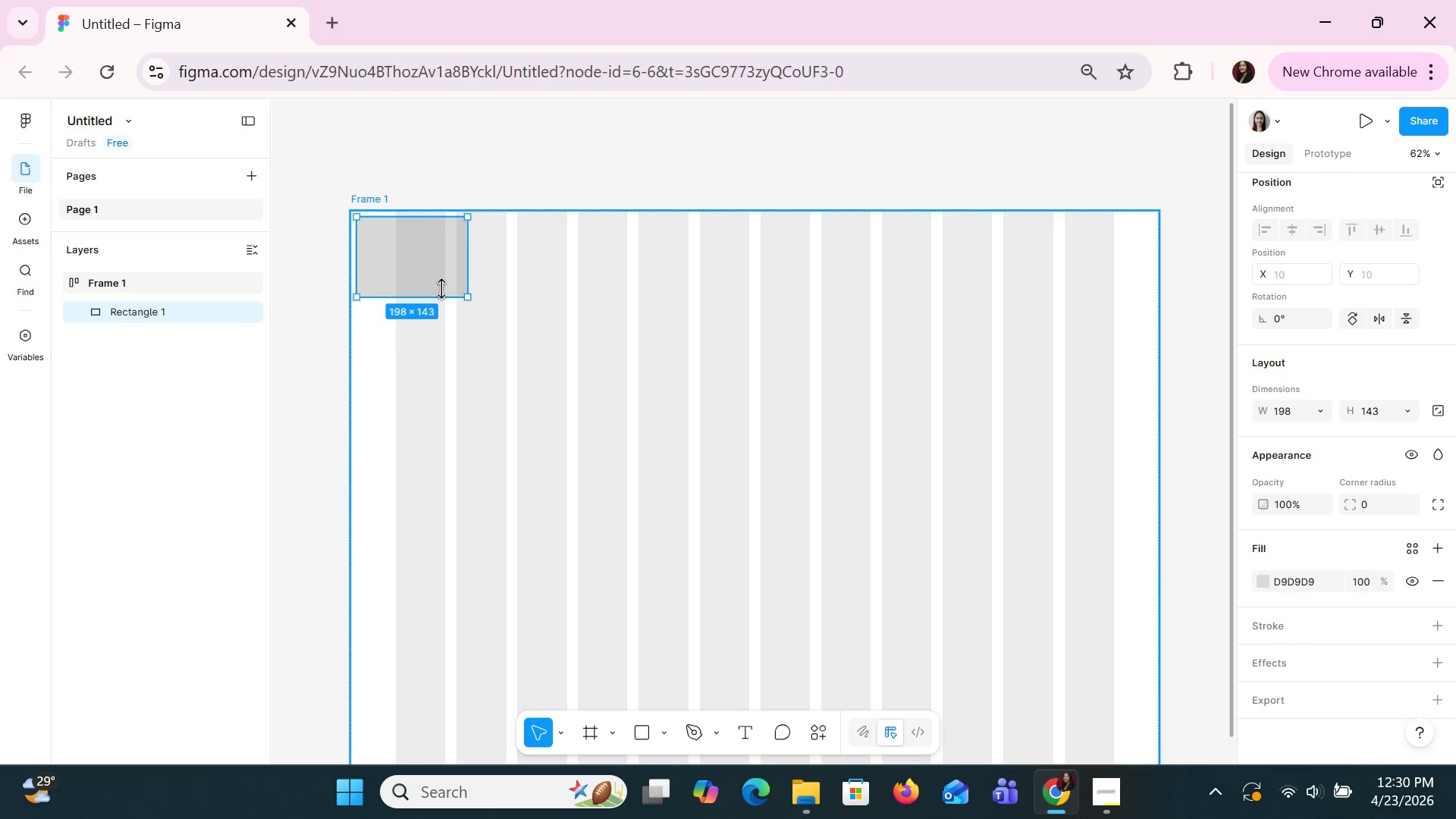 
left_click([438, 282])
 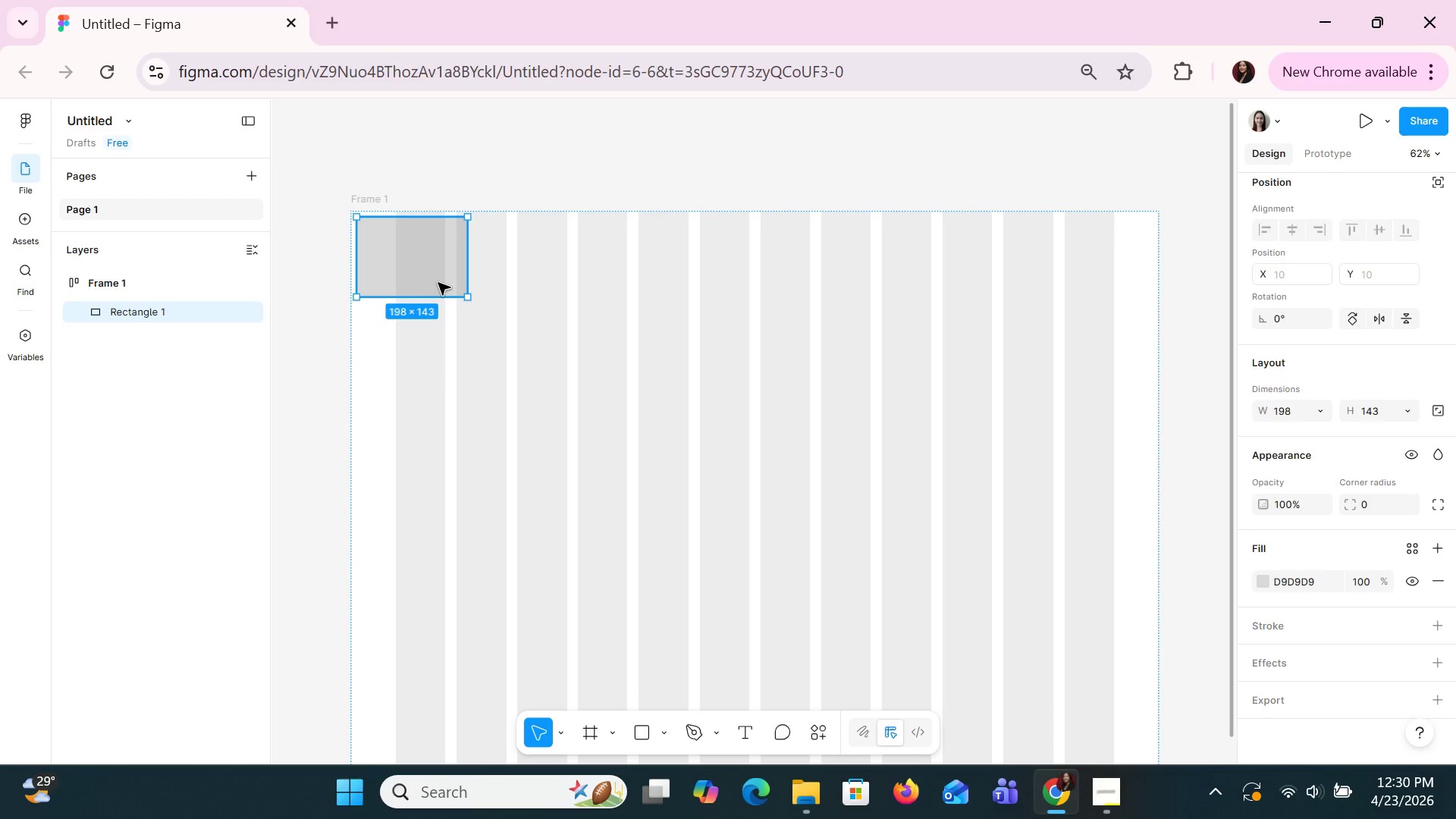 
wait(6.61)
 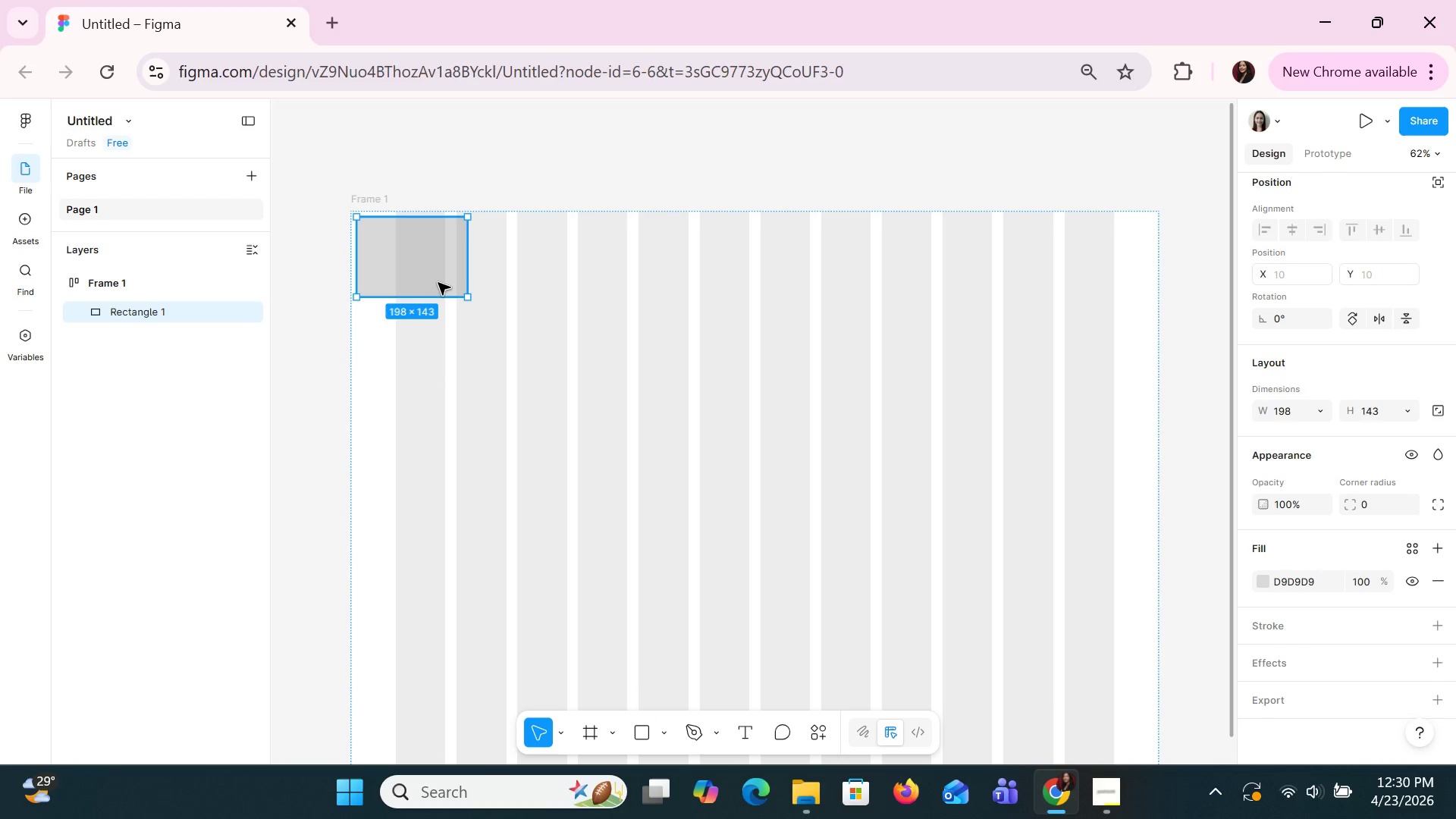 
right_click([431, 268])
 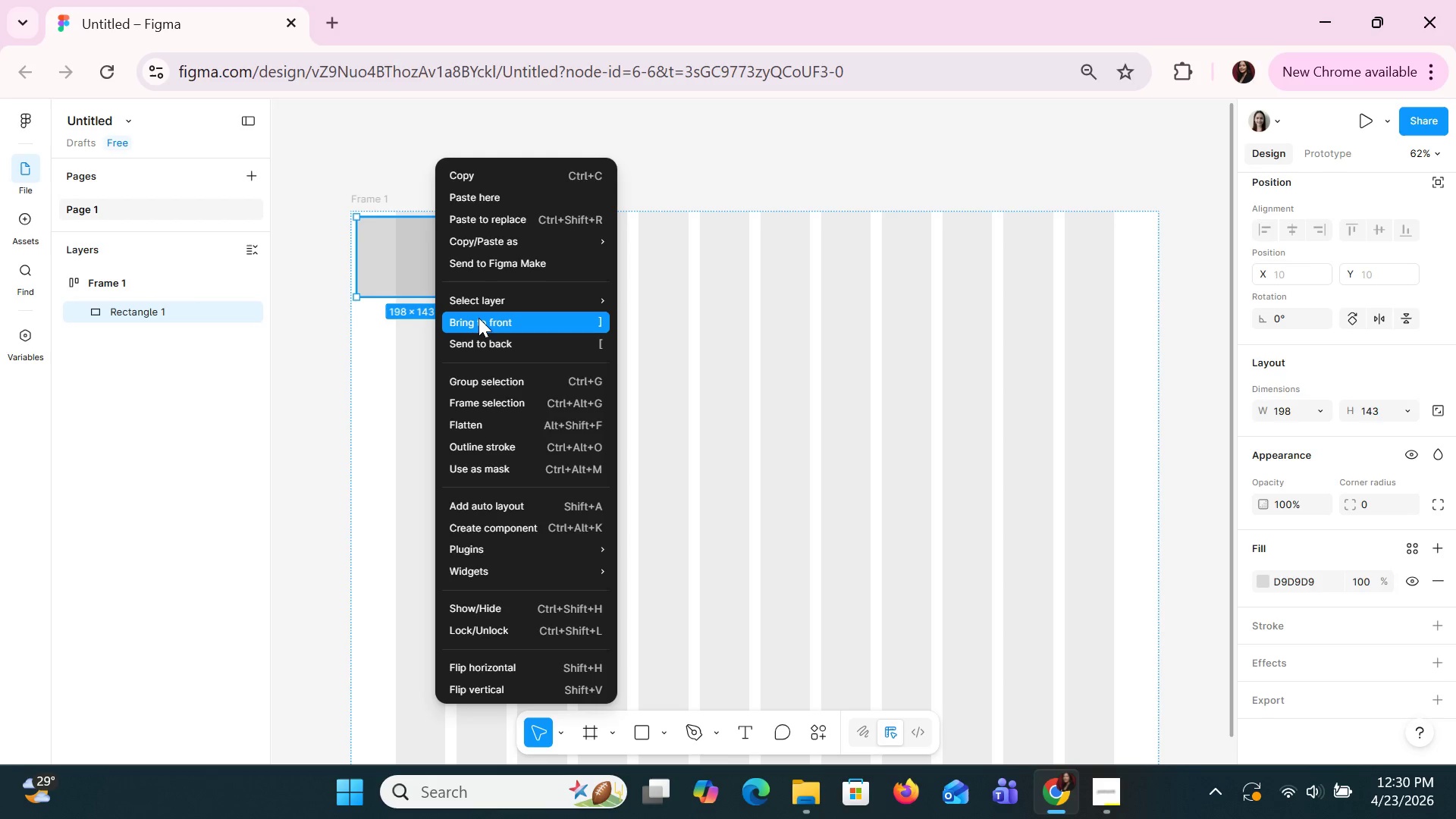 
left_click([479, 318])
 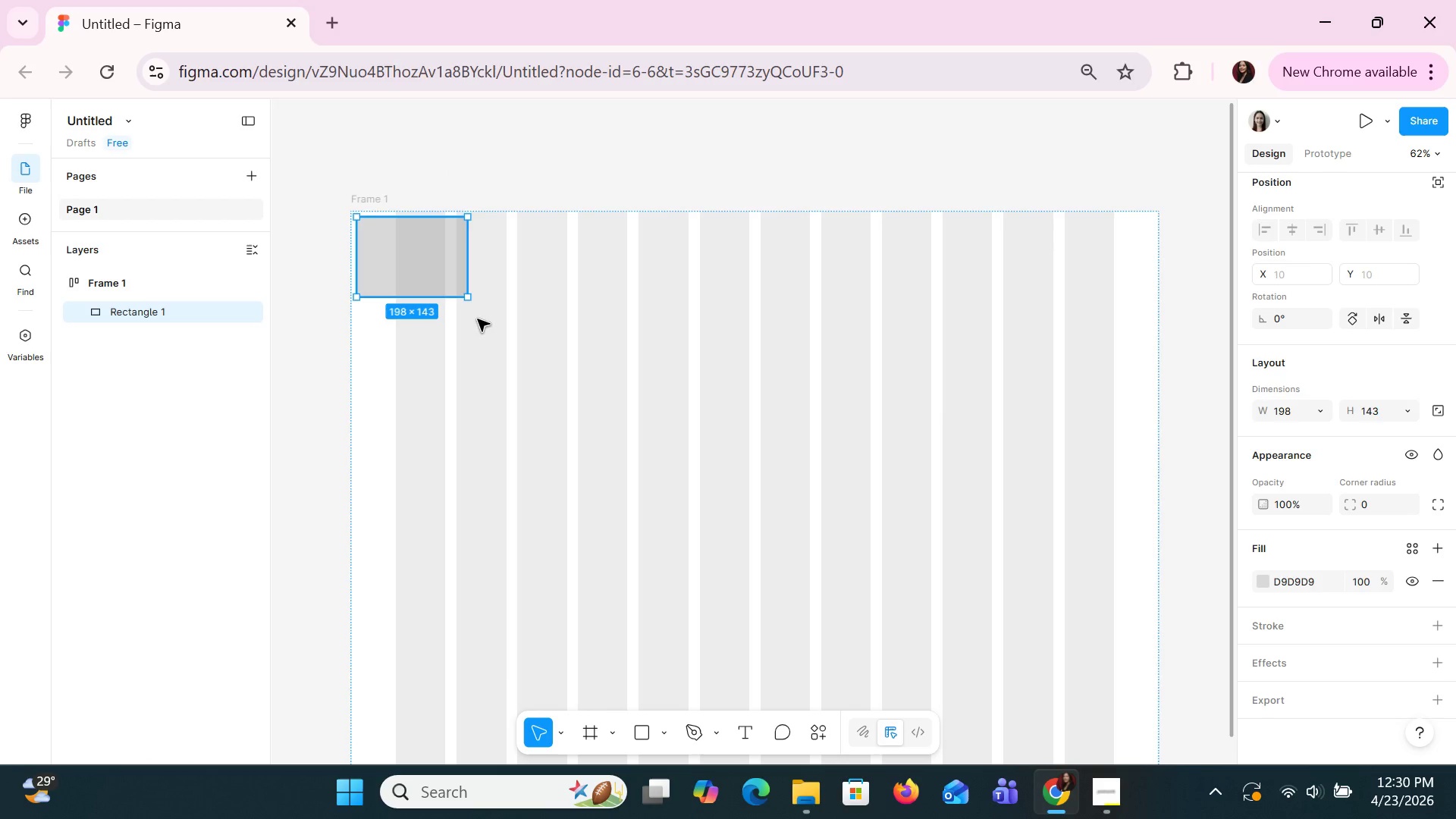 
left_click_drag(start_coordinate=[423, 271], to_coordinate=[463, 327])
 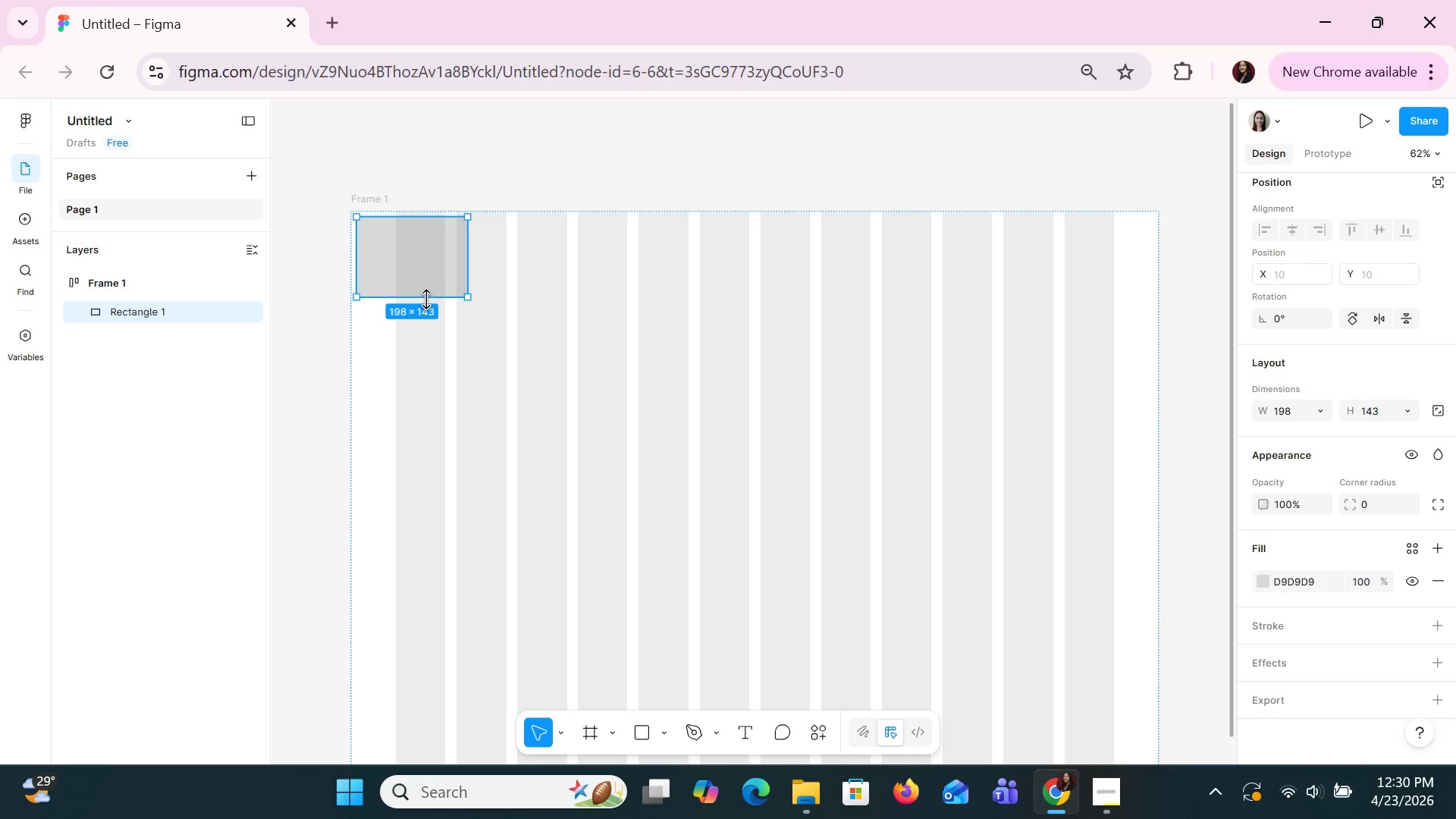 
left_click([433, 297])
 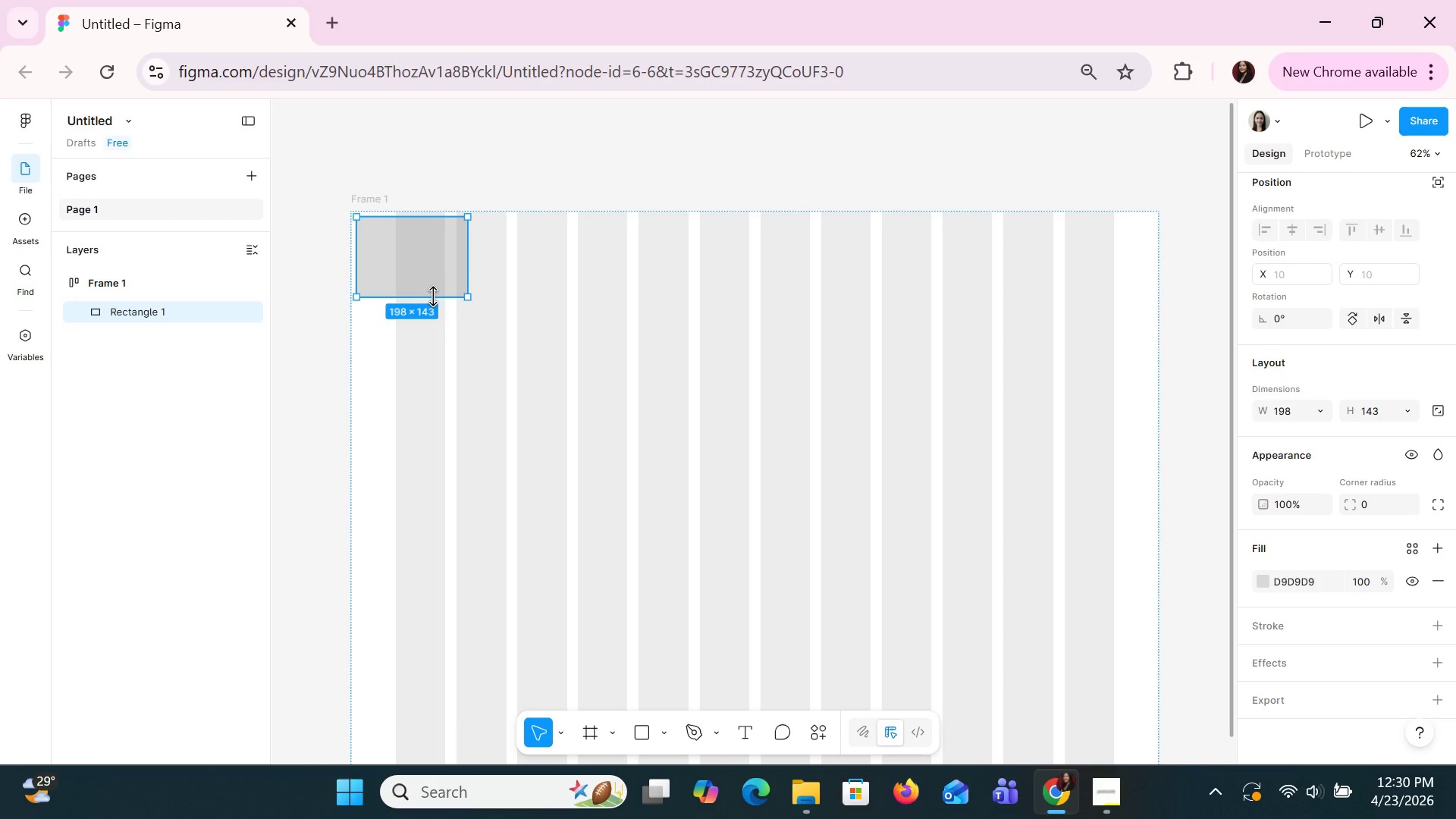 
key(Shift+A)
 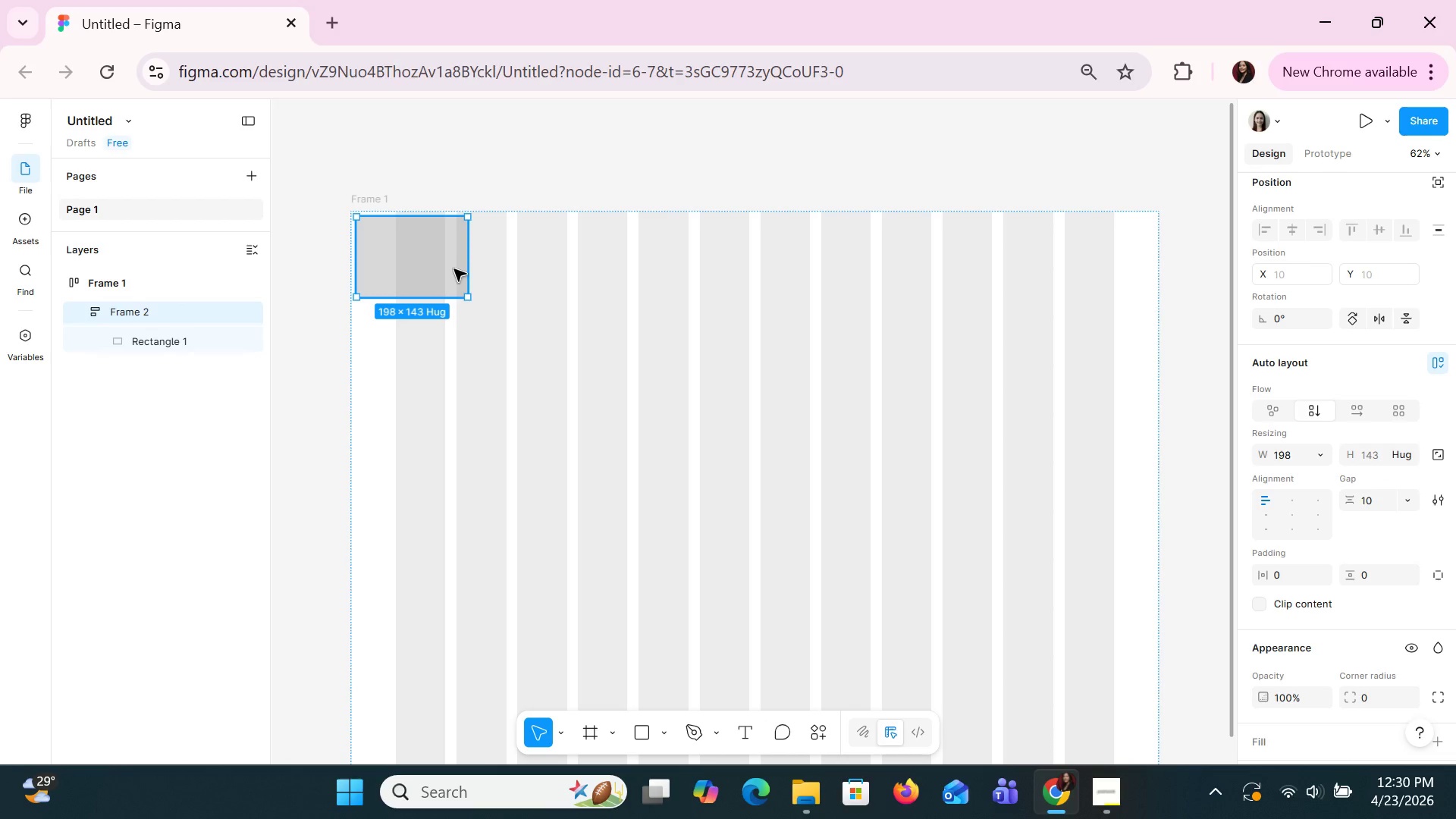 
left_click([452, 262])
 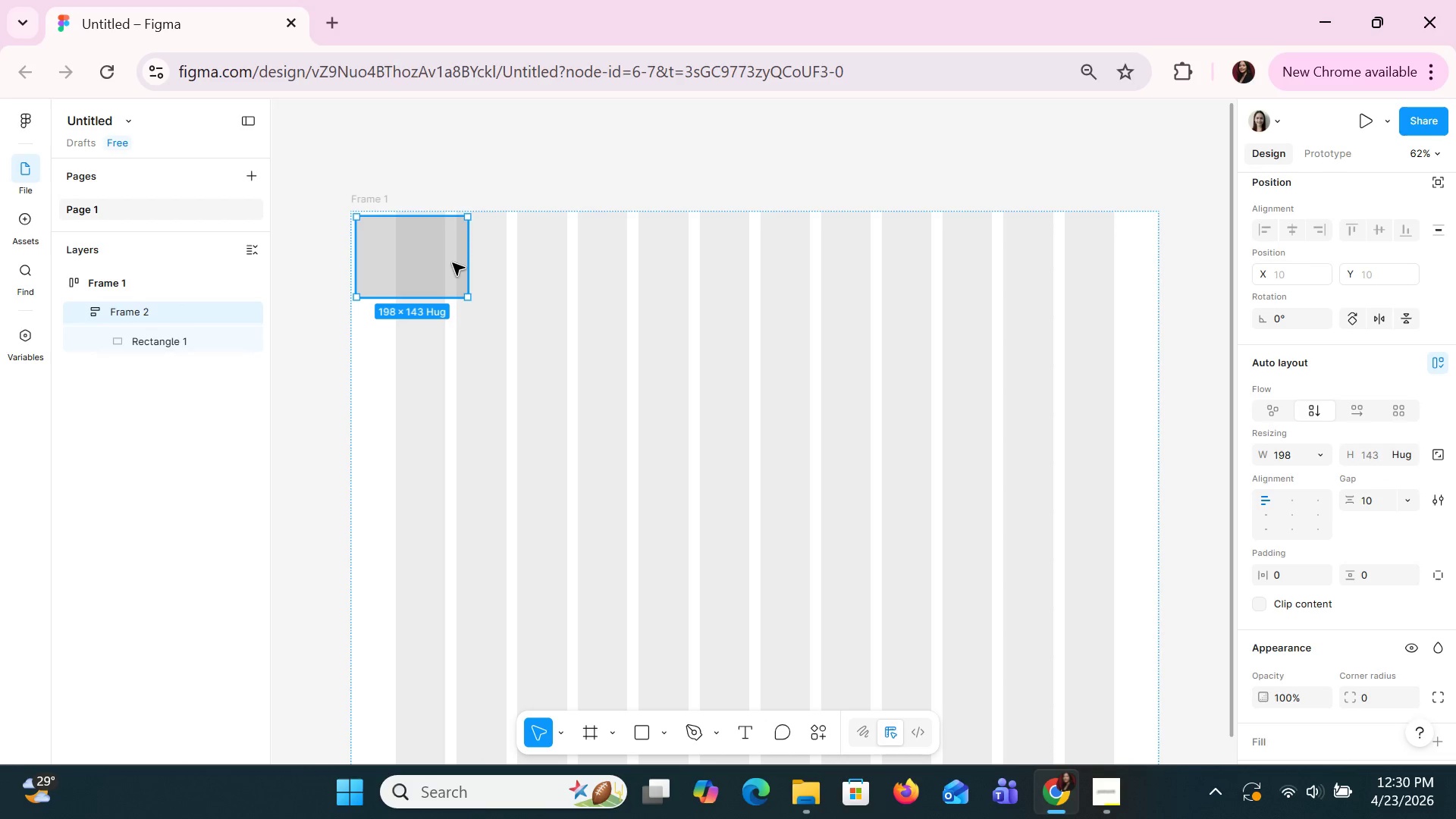 
left_click([452, 262])
 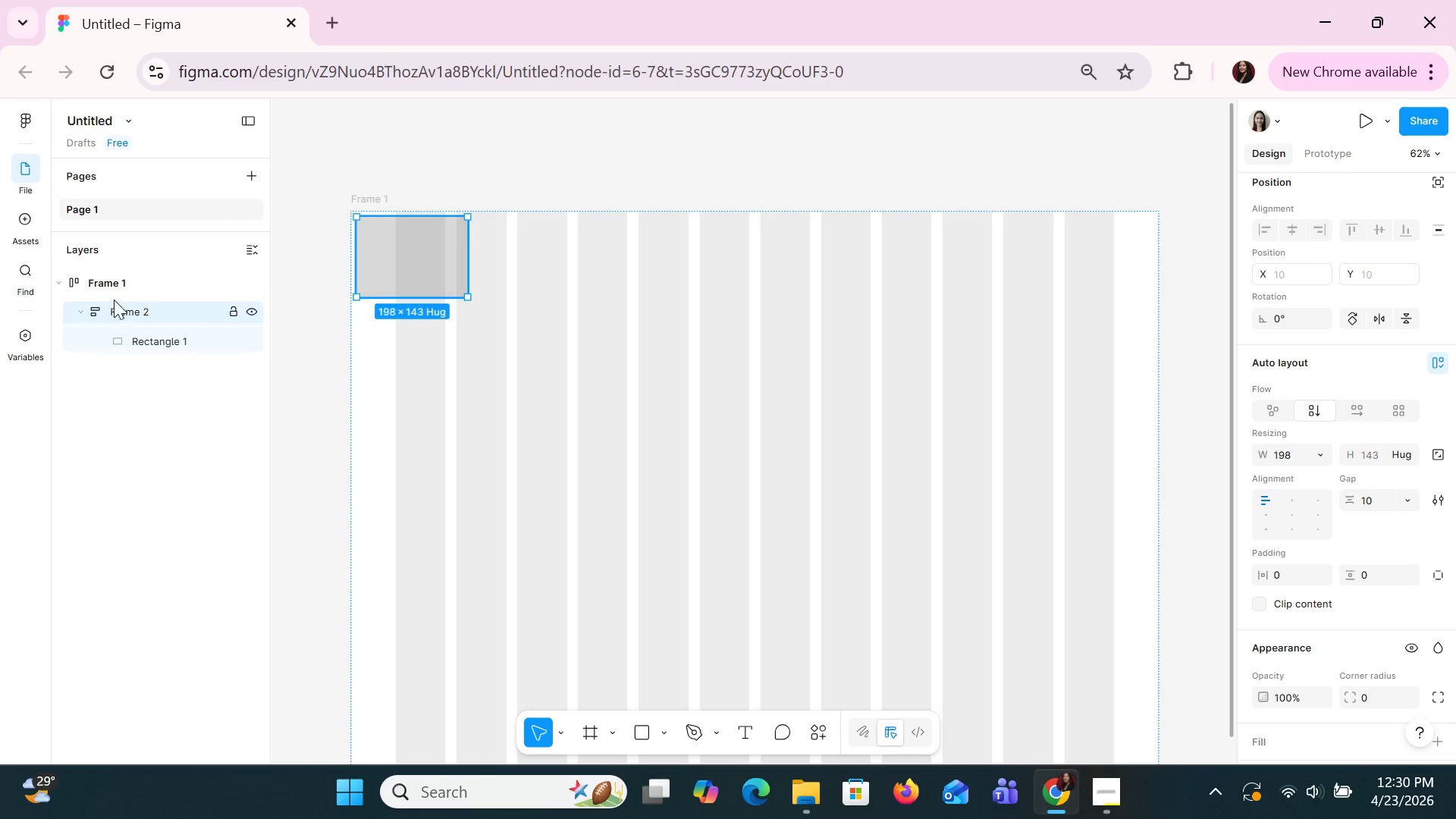 
left_click([113, 289])
 